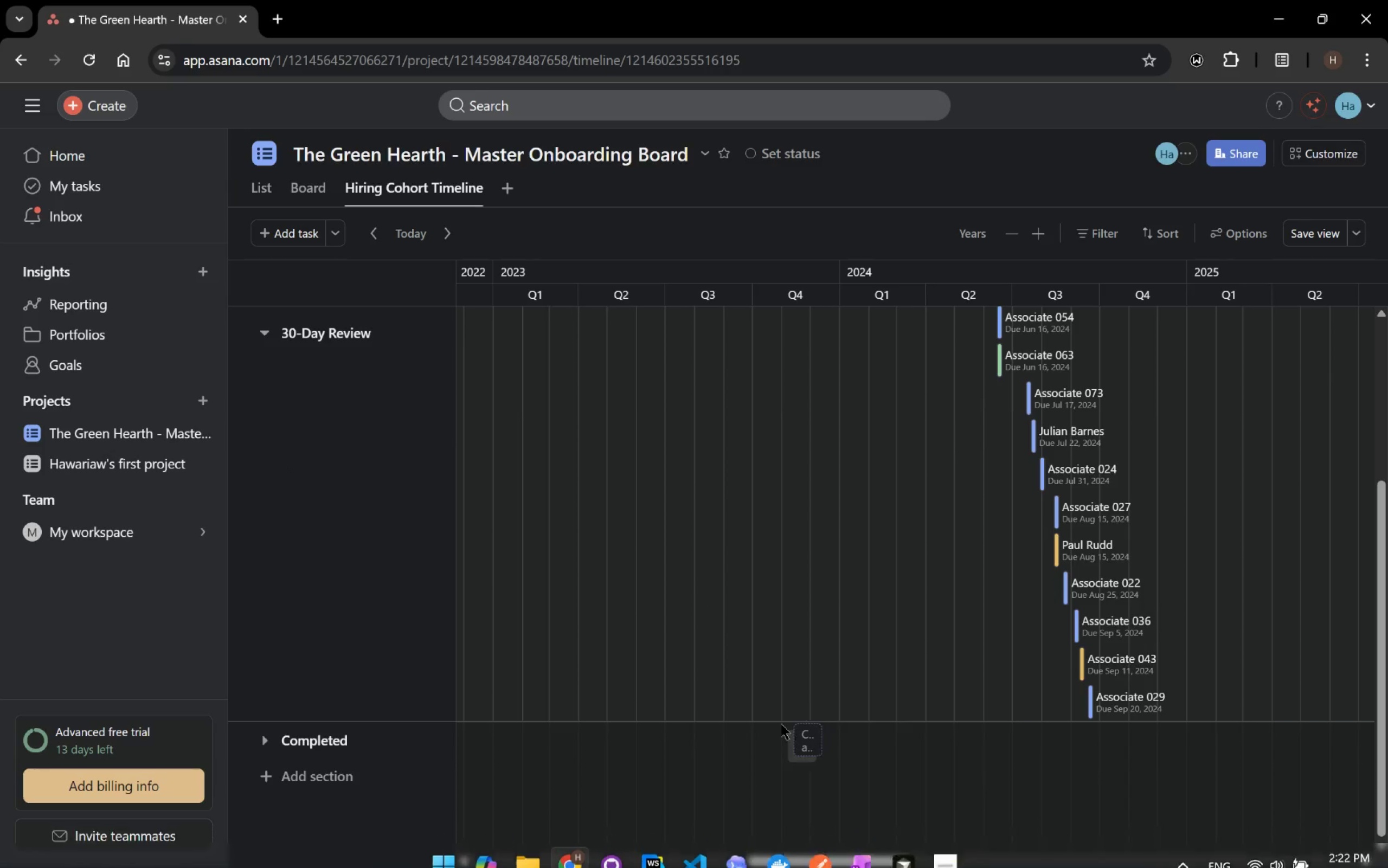 
scroll: coordinate [866, 705], scroll_direction: up, amount: 1.0
 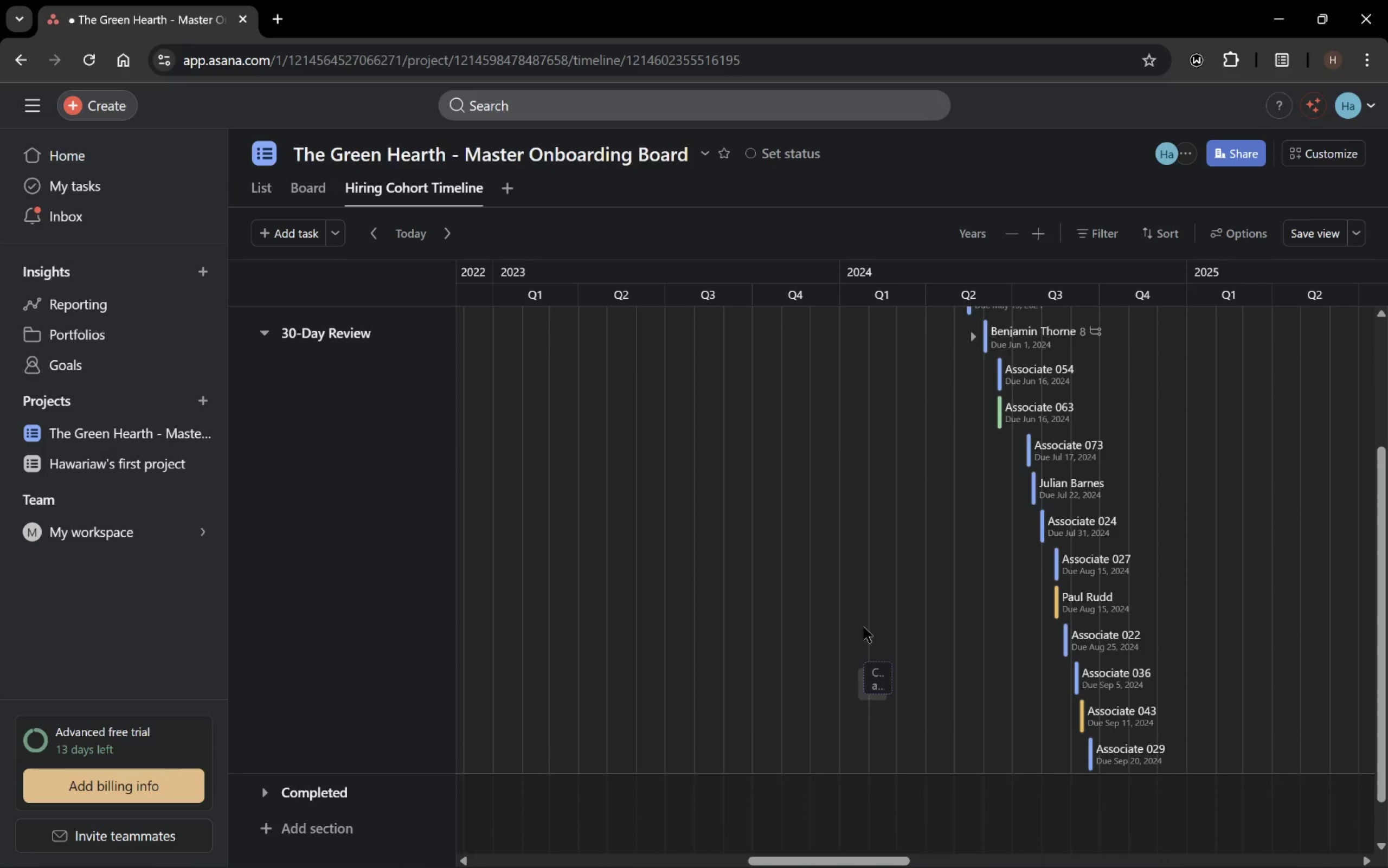 
left_click([1032, 408])
 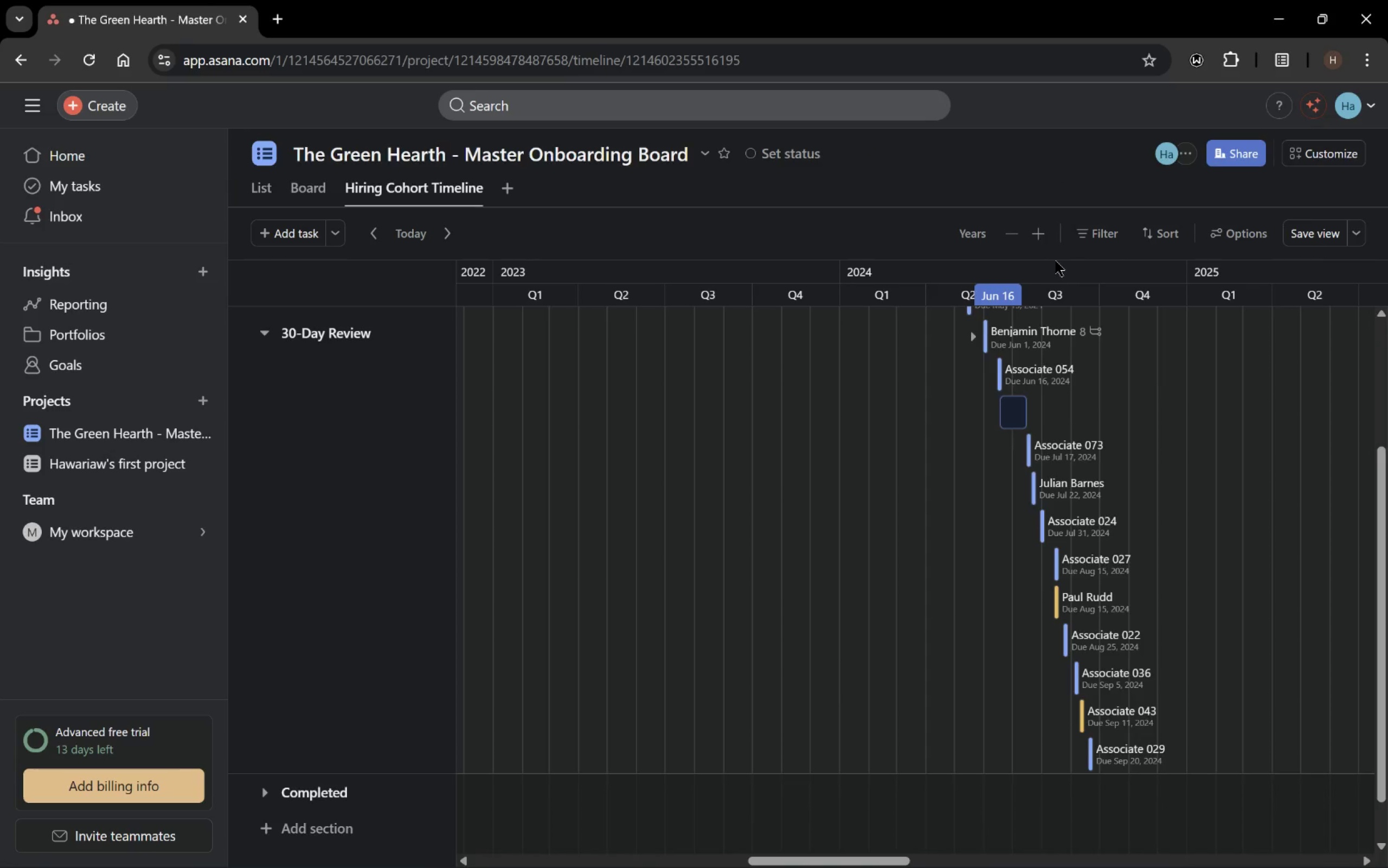 
wait(18.4)
 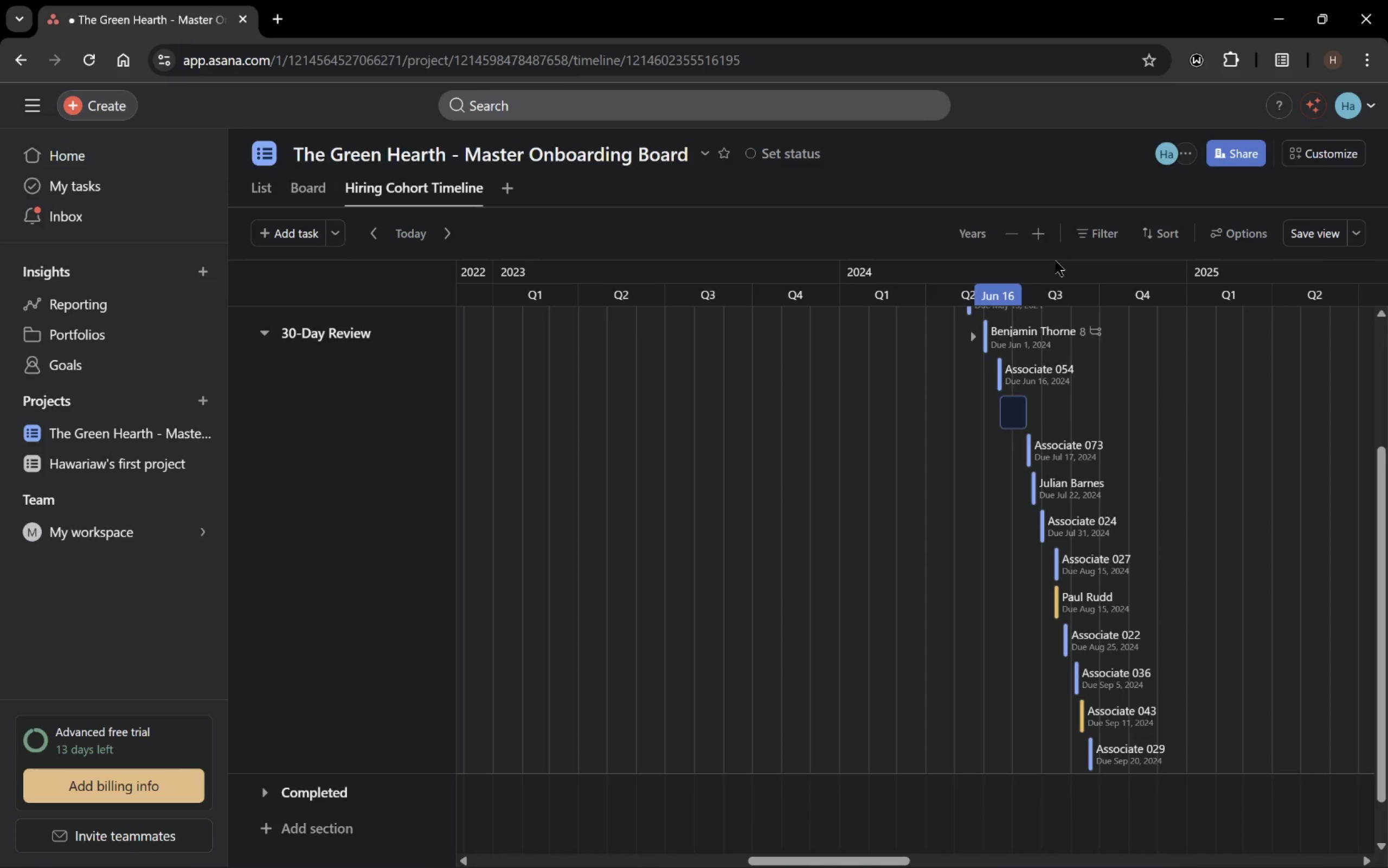 
left_click([942, 851])
 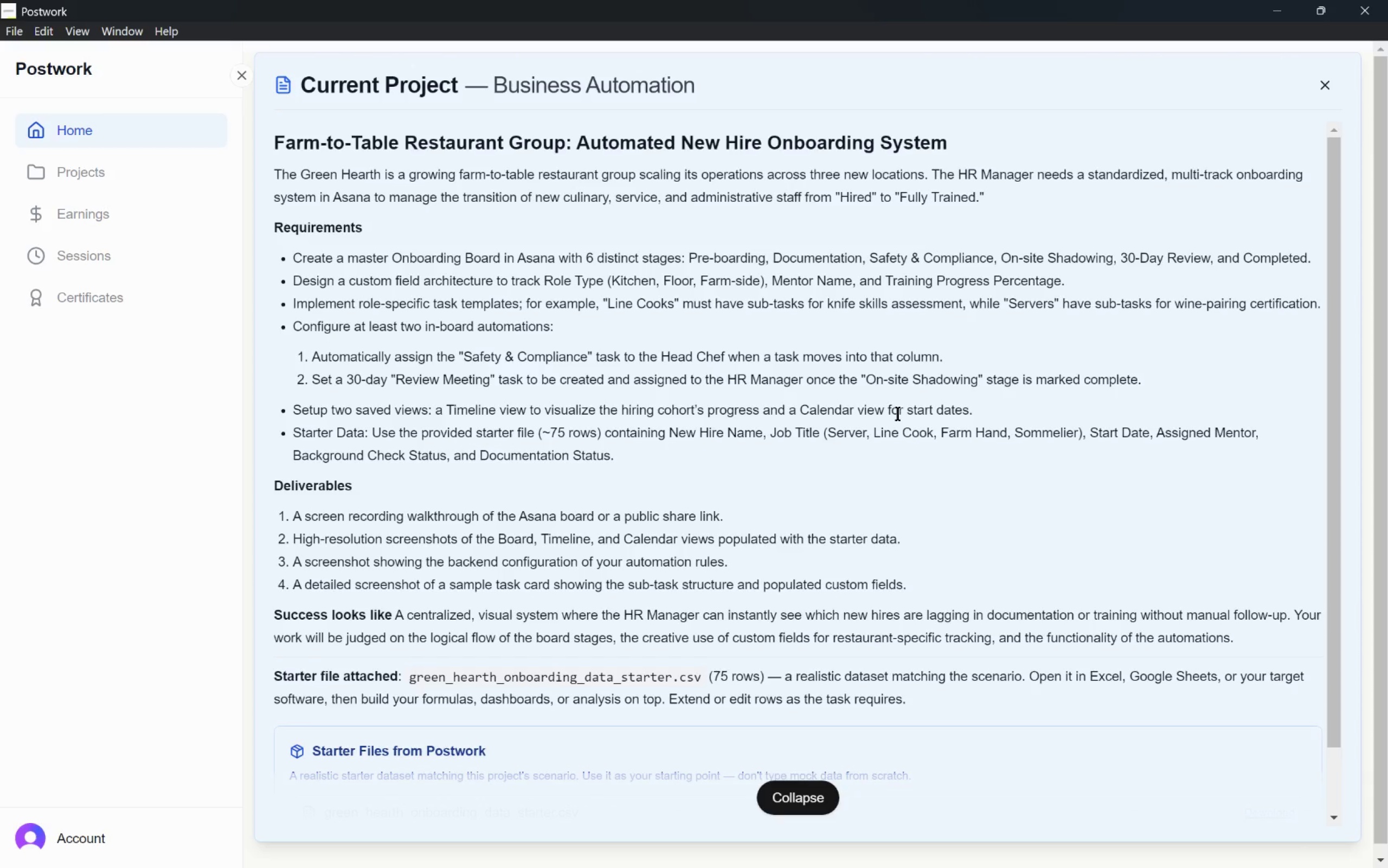 
wait(18.25)
 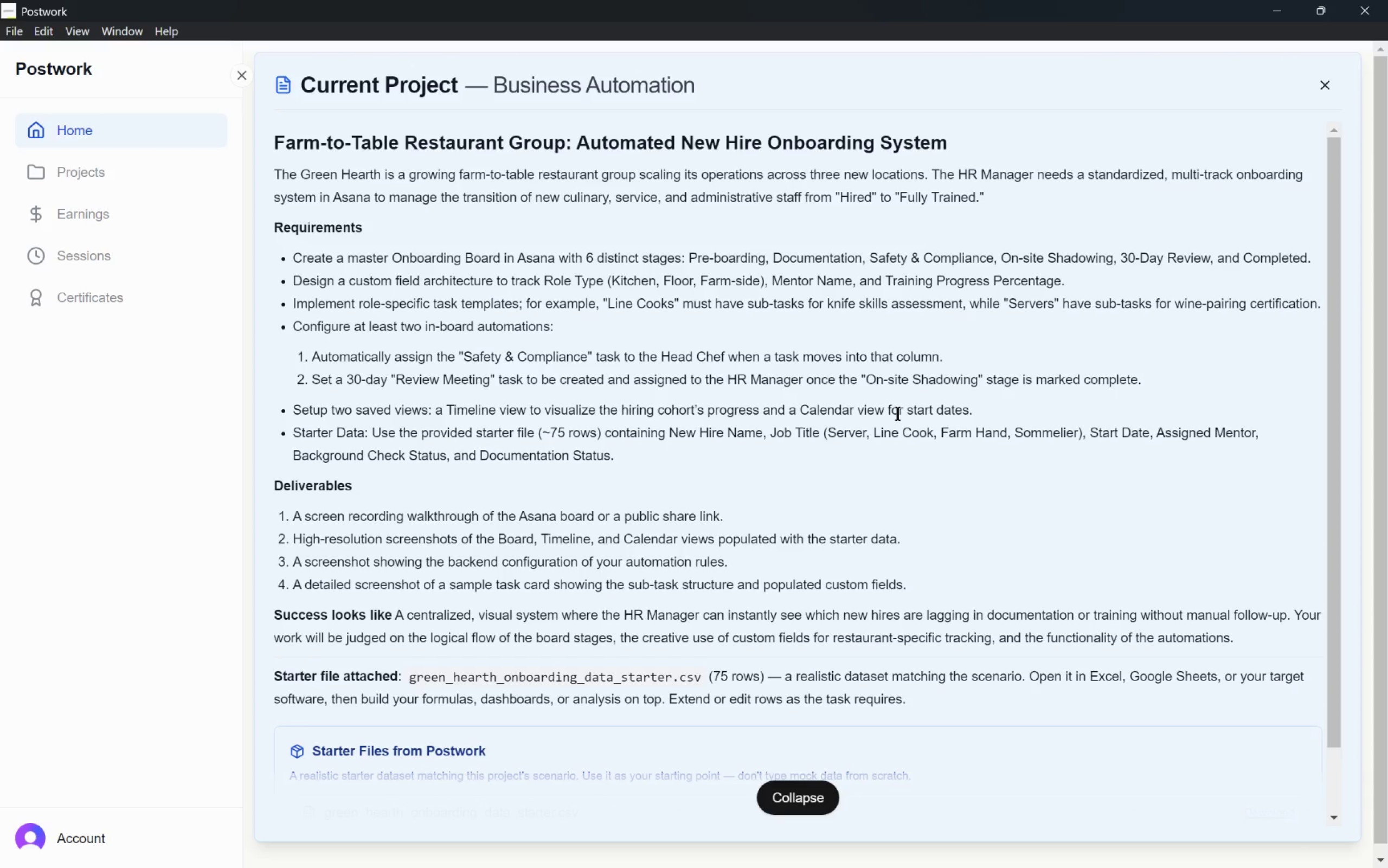 
left_click([516, 188])
 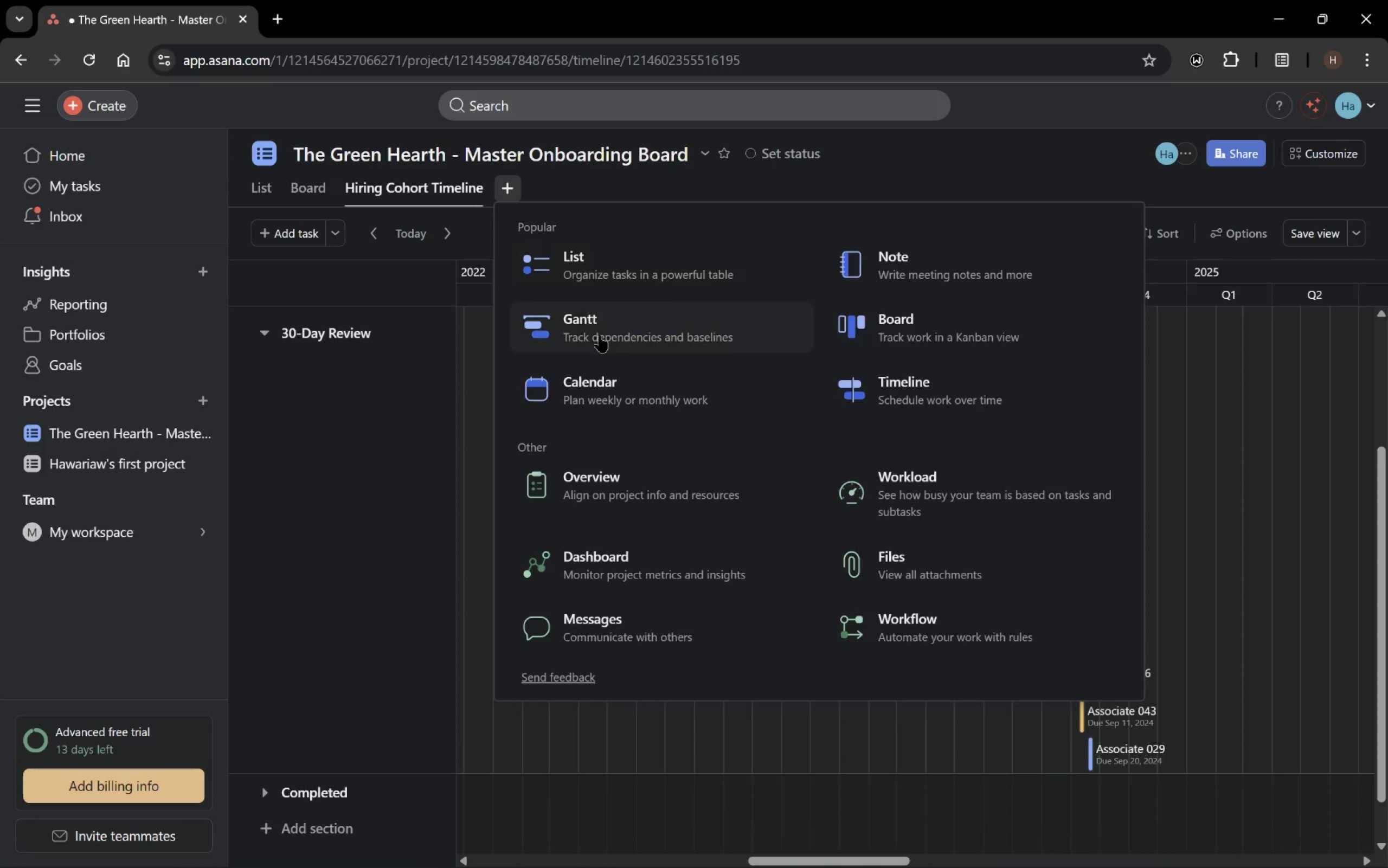 
left_click([618, 397])
 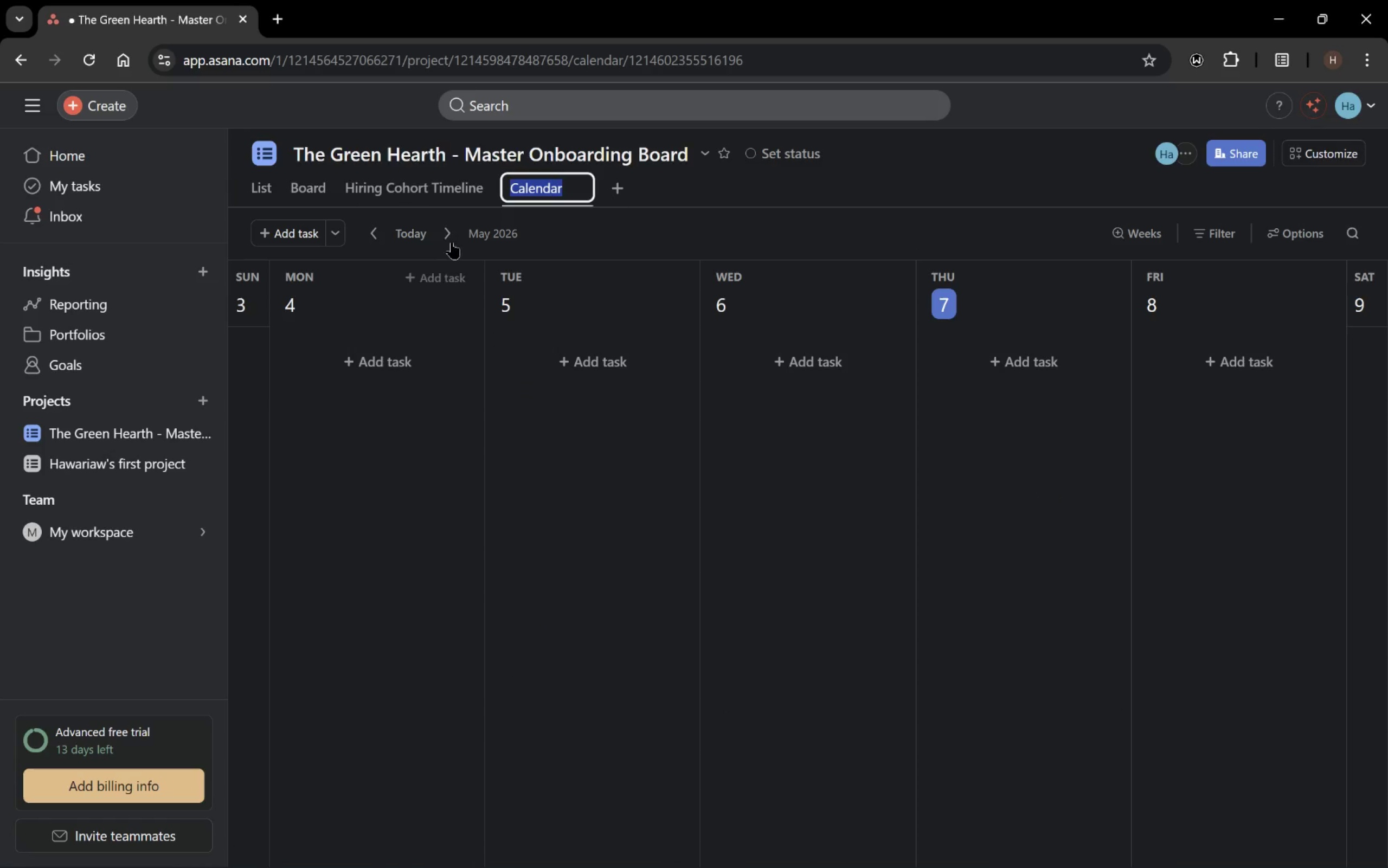 
left_click([443, 188])
 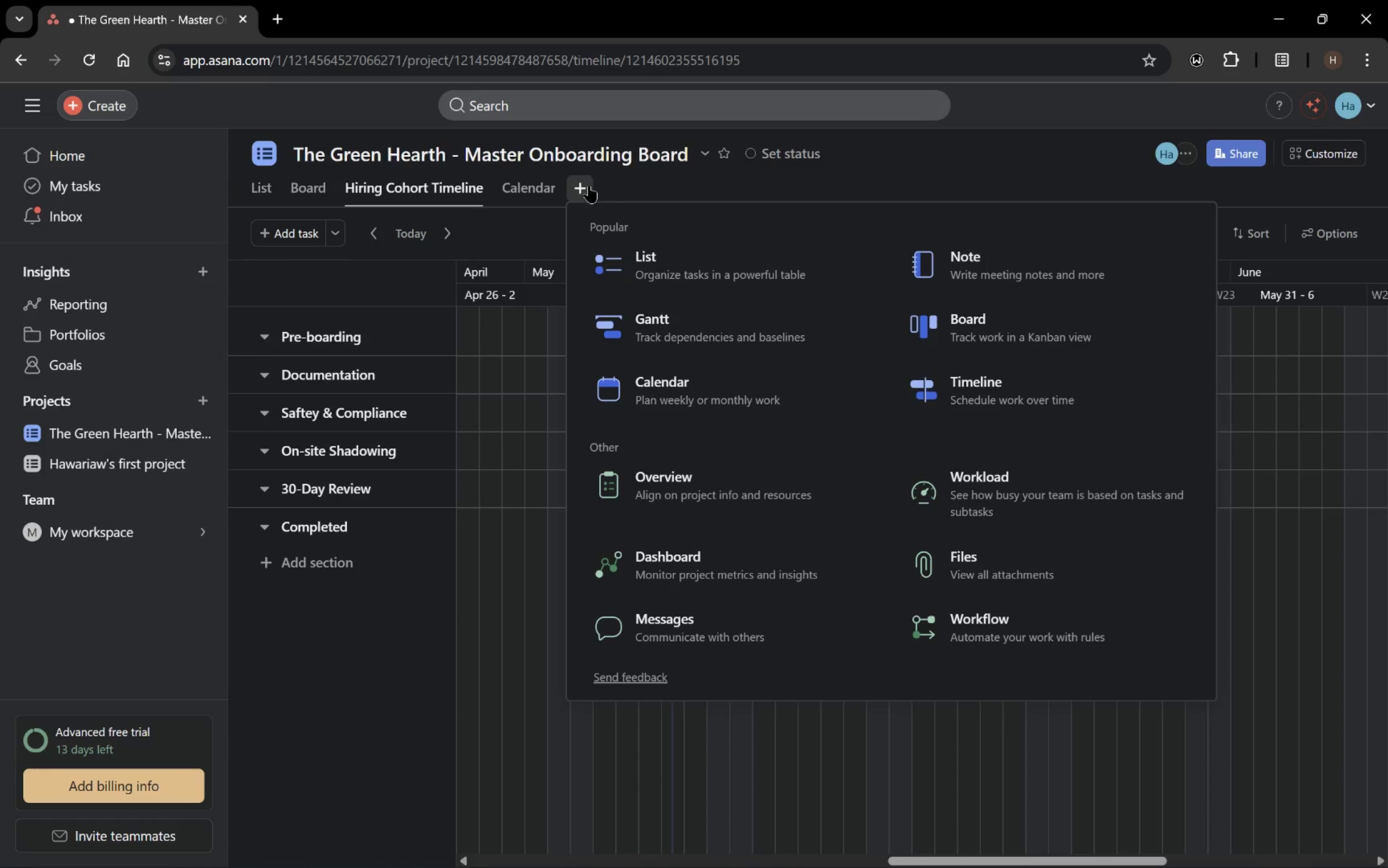 
left_click([650, 334])
 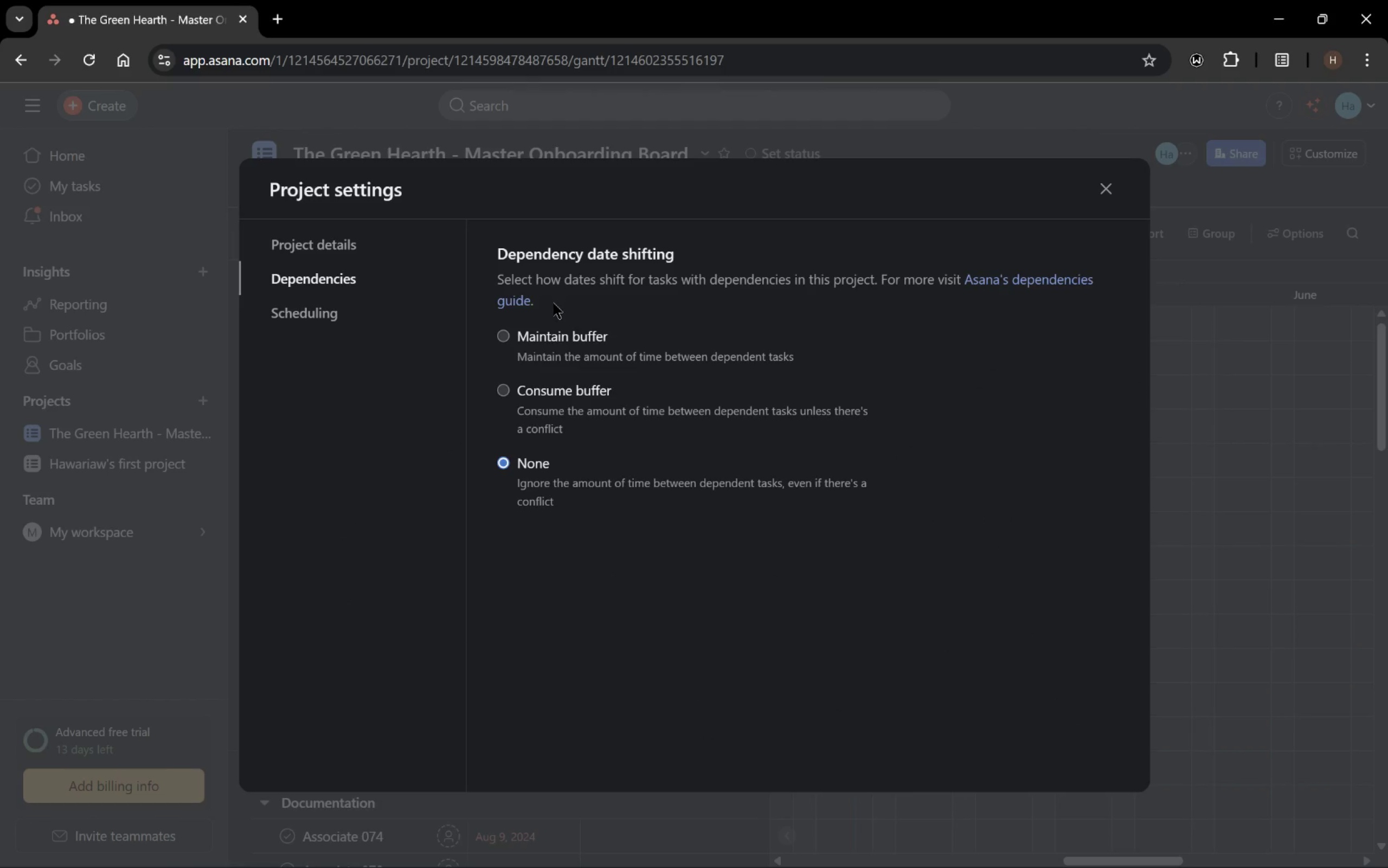 
wait(10.59)
 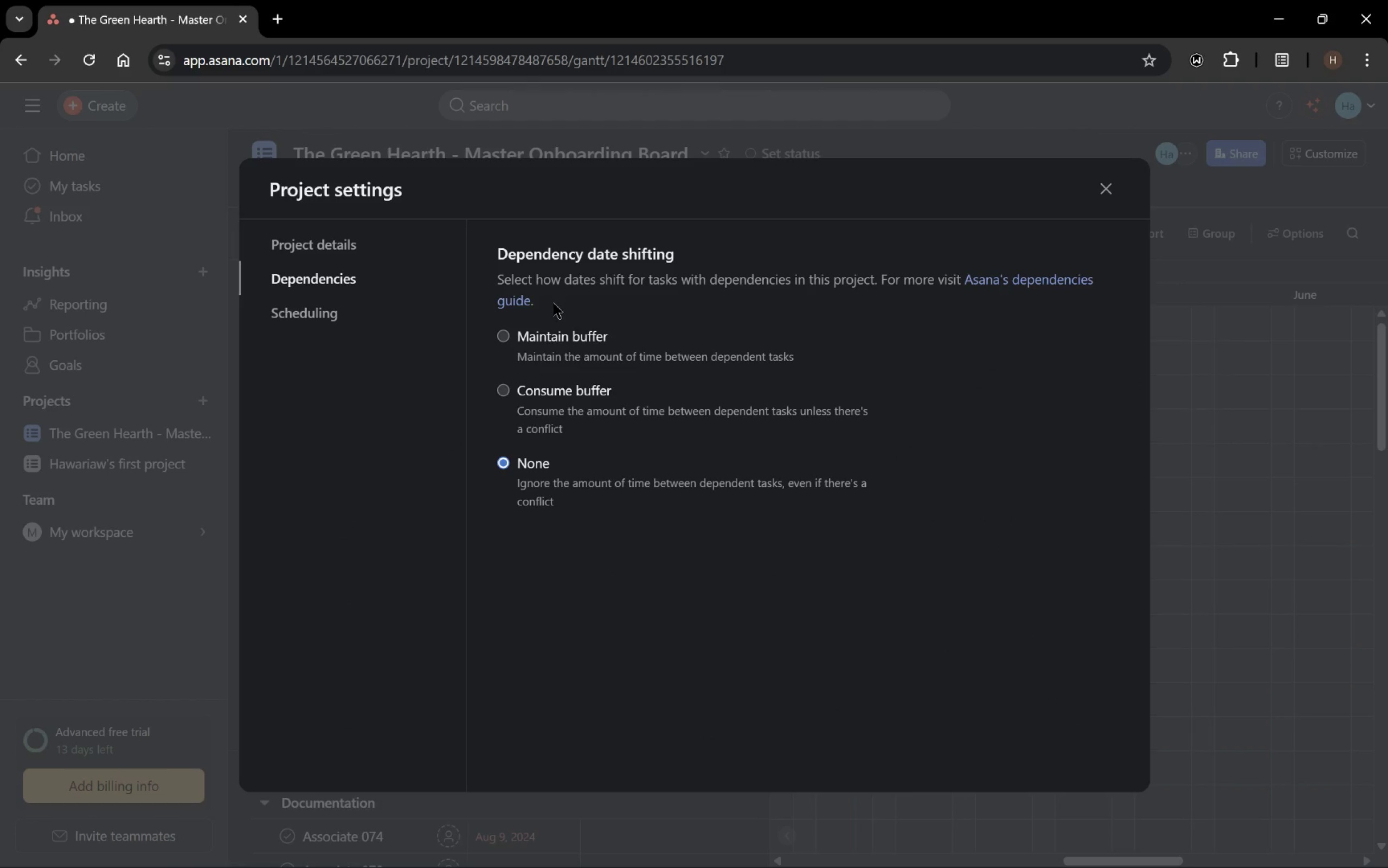 
left_click([1114, 194])
 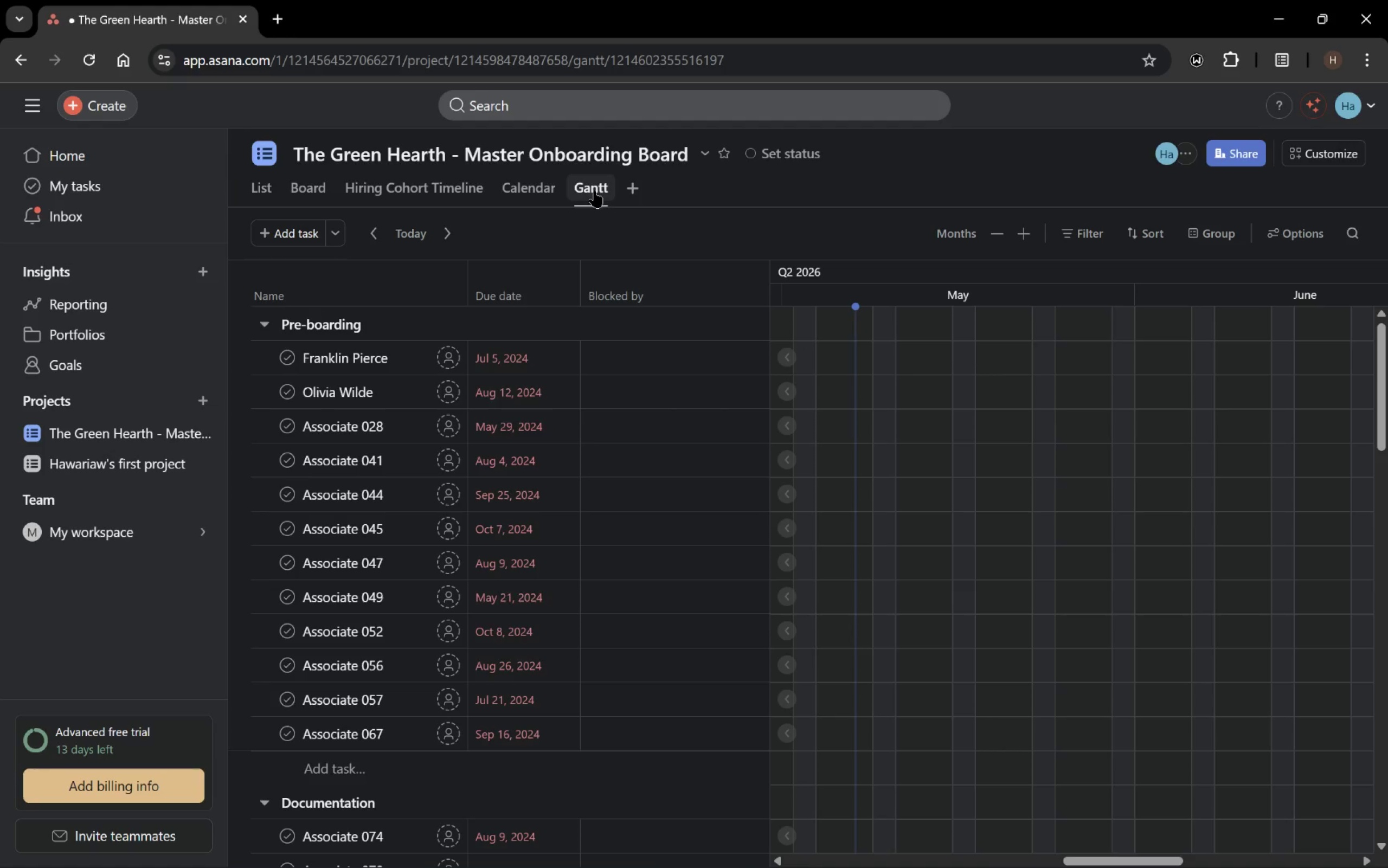 
left_click([594, 191])
 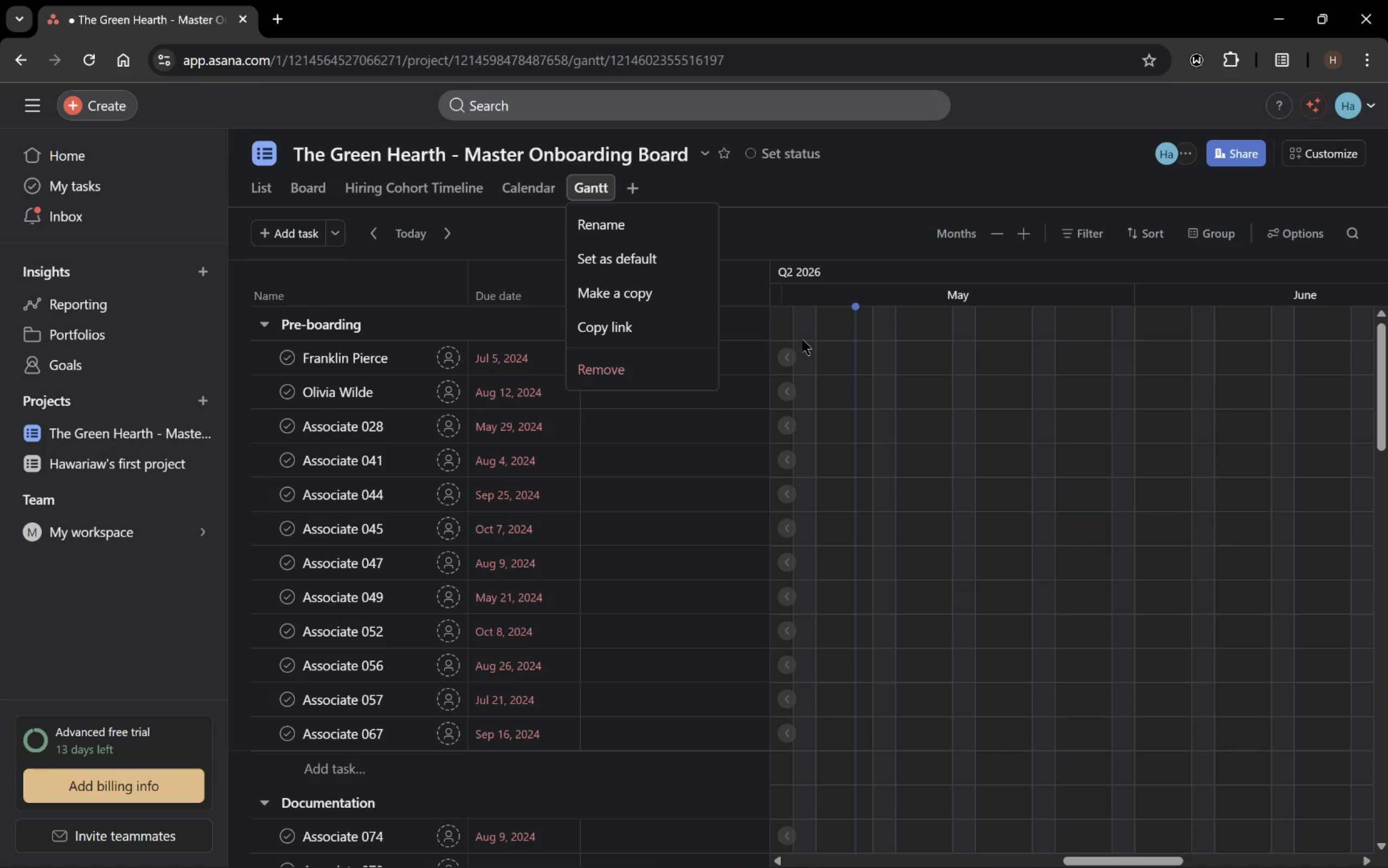 
scroll: coordinate [875, 533], scroll_direction: down, amount: 4.0
 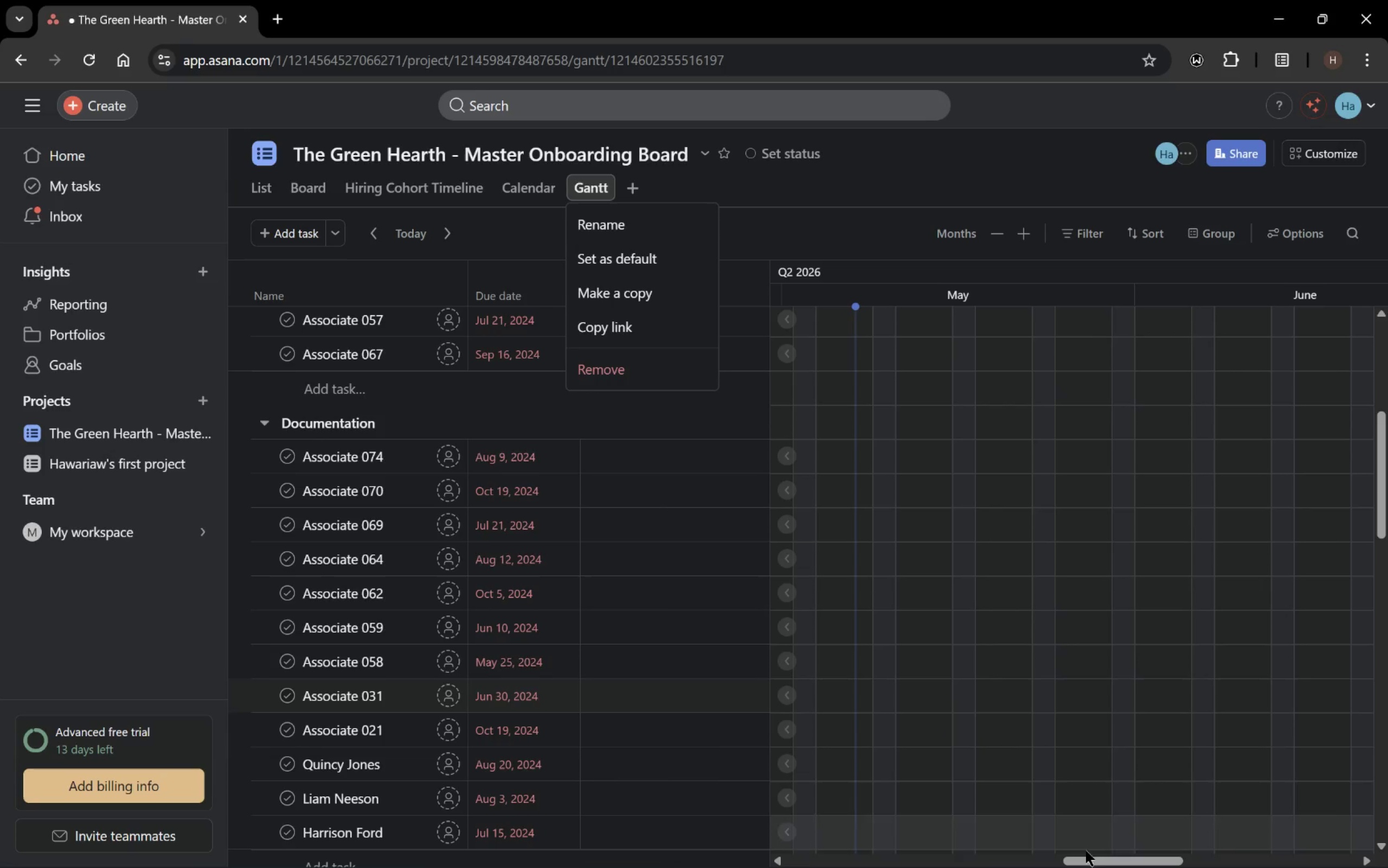 
left_click_drag(start_coordinate=[1095, 854], to_coordinate=[1030, 851])
 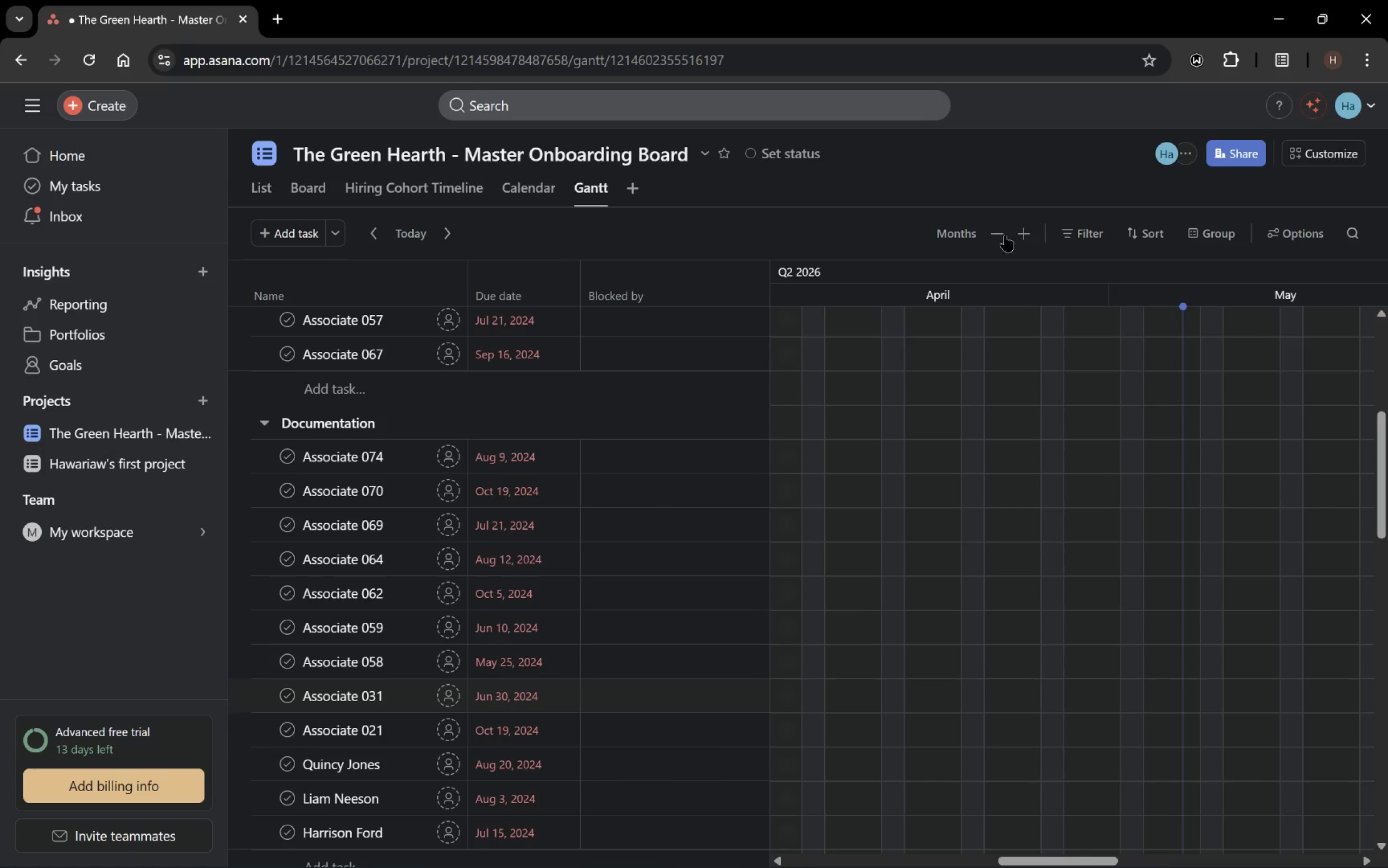 
left_click([999, 218])
 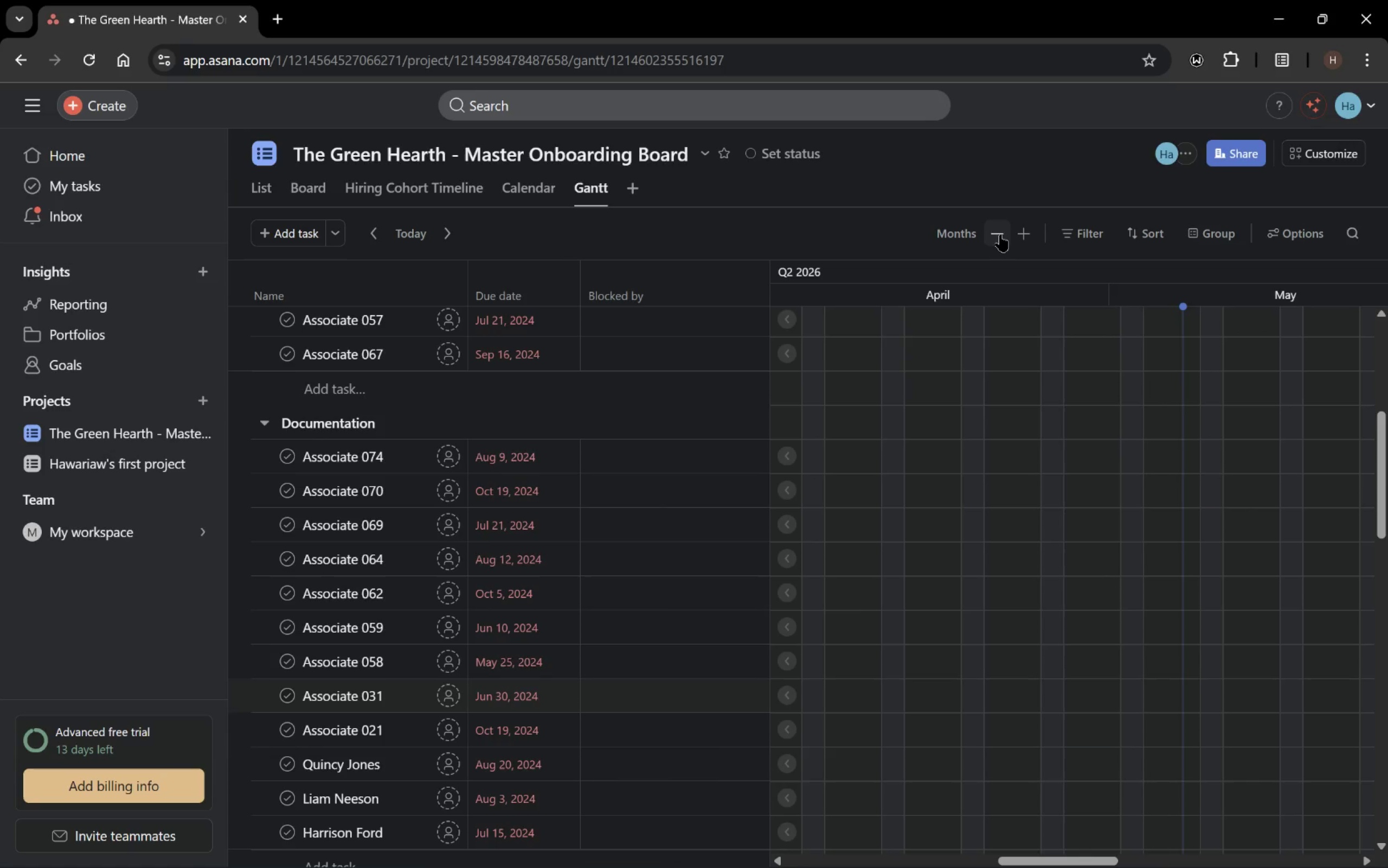 
triple_click([1000, 237])
 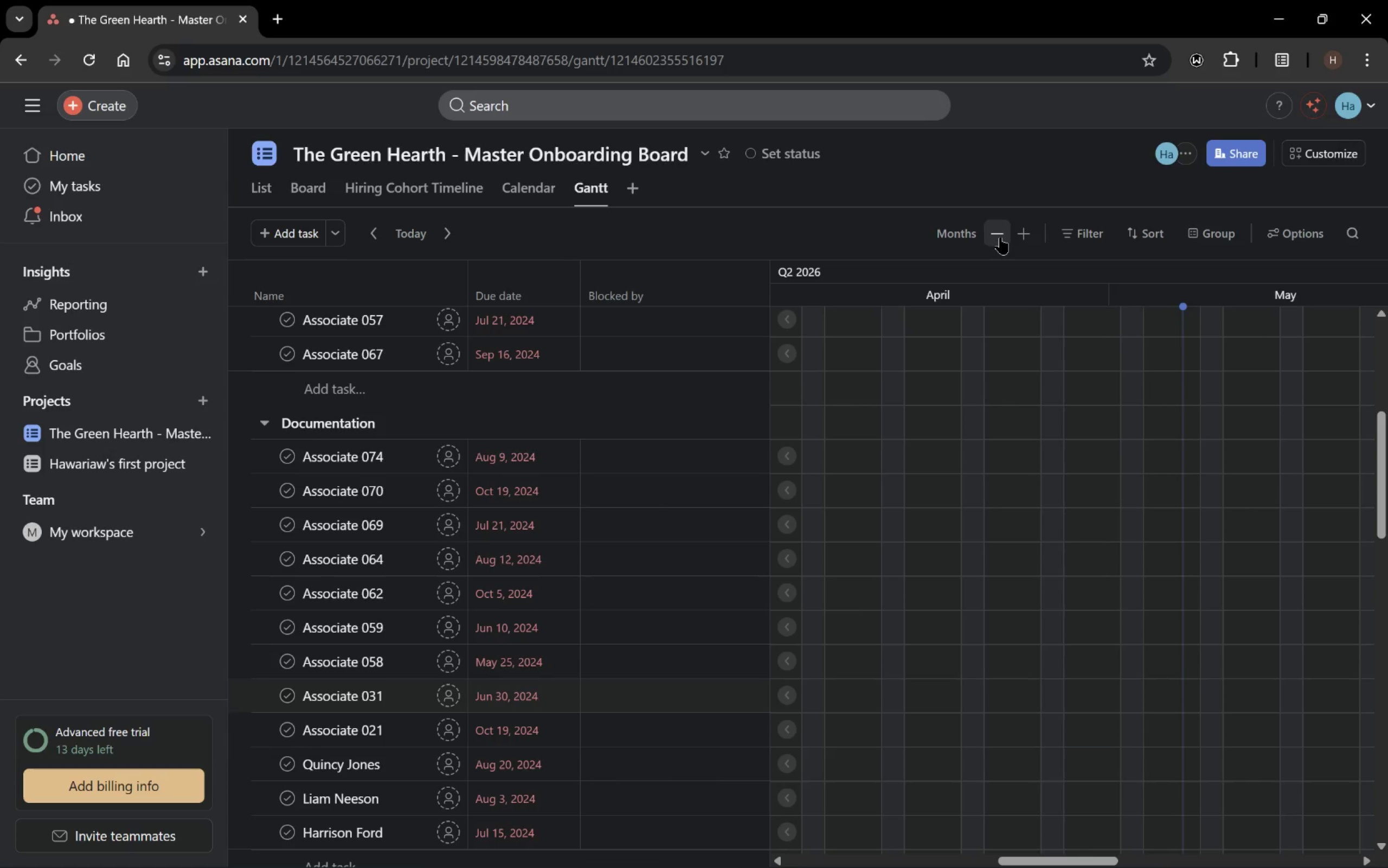 
triple_click([1000, 237])
 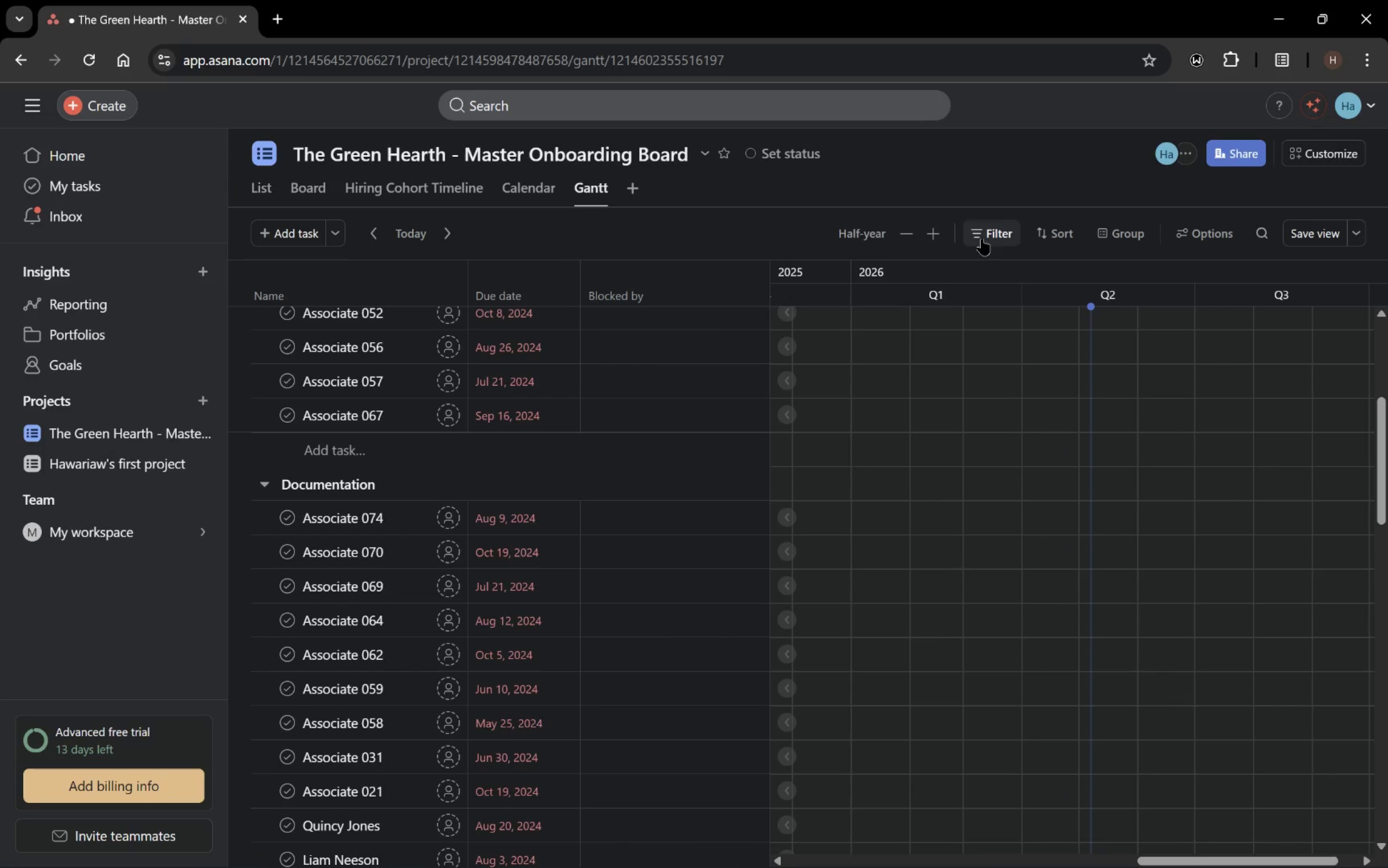 
left_click([905, 240])
 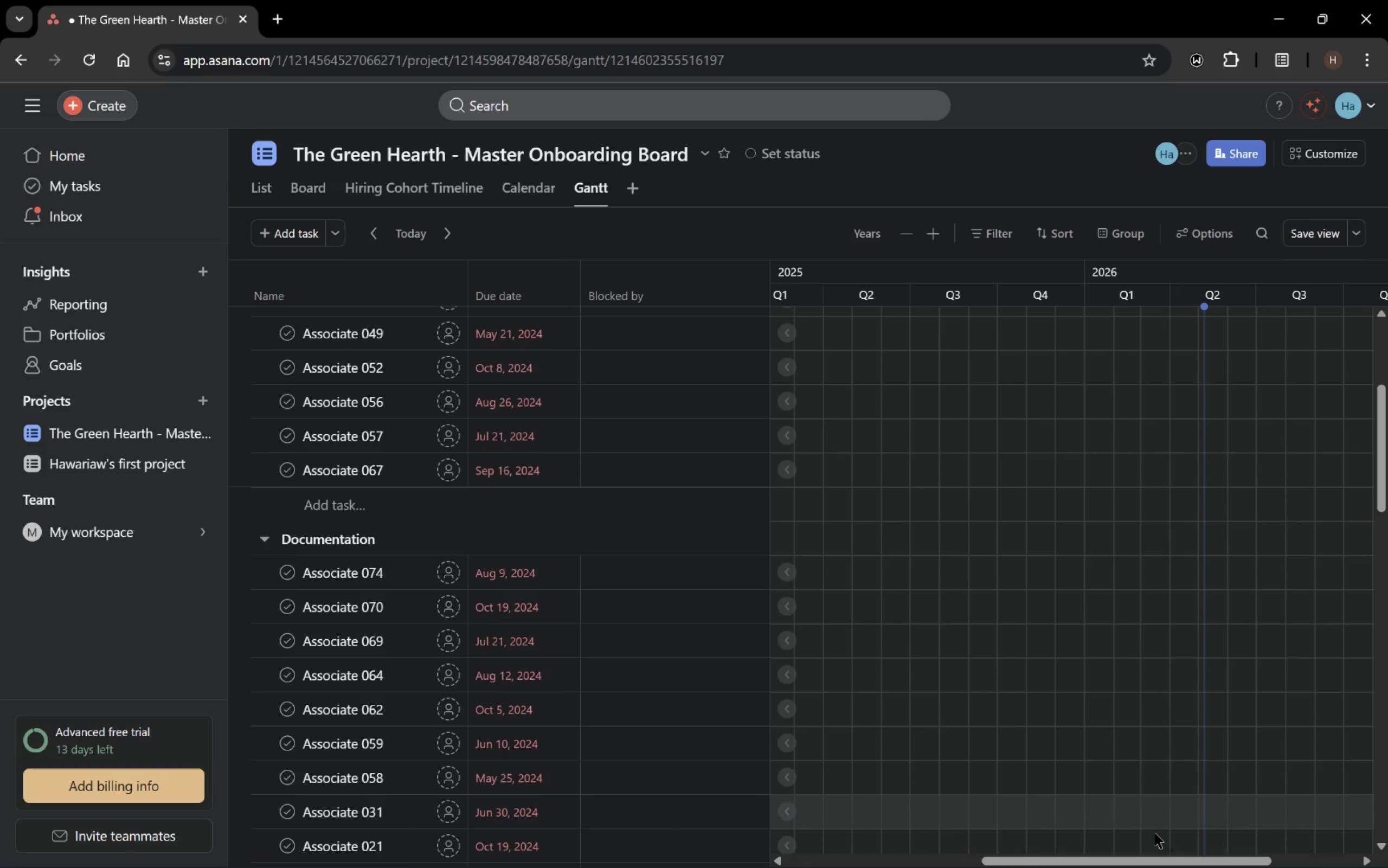 
left_click_drag(start_coordinate=[1164, 853], to_coordinate=[1111, 855])
 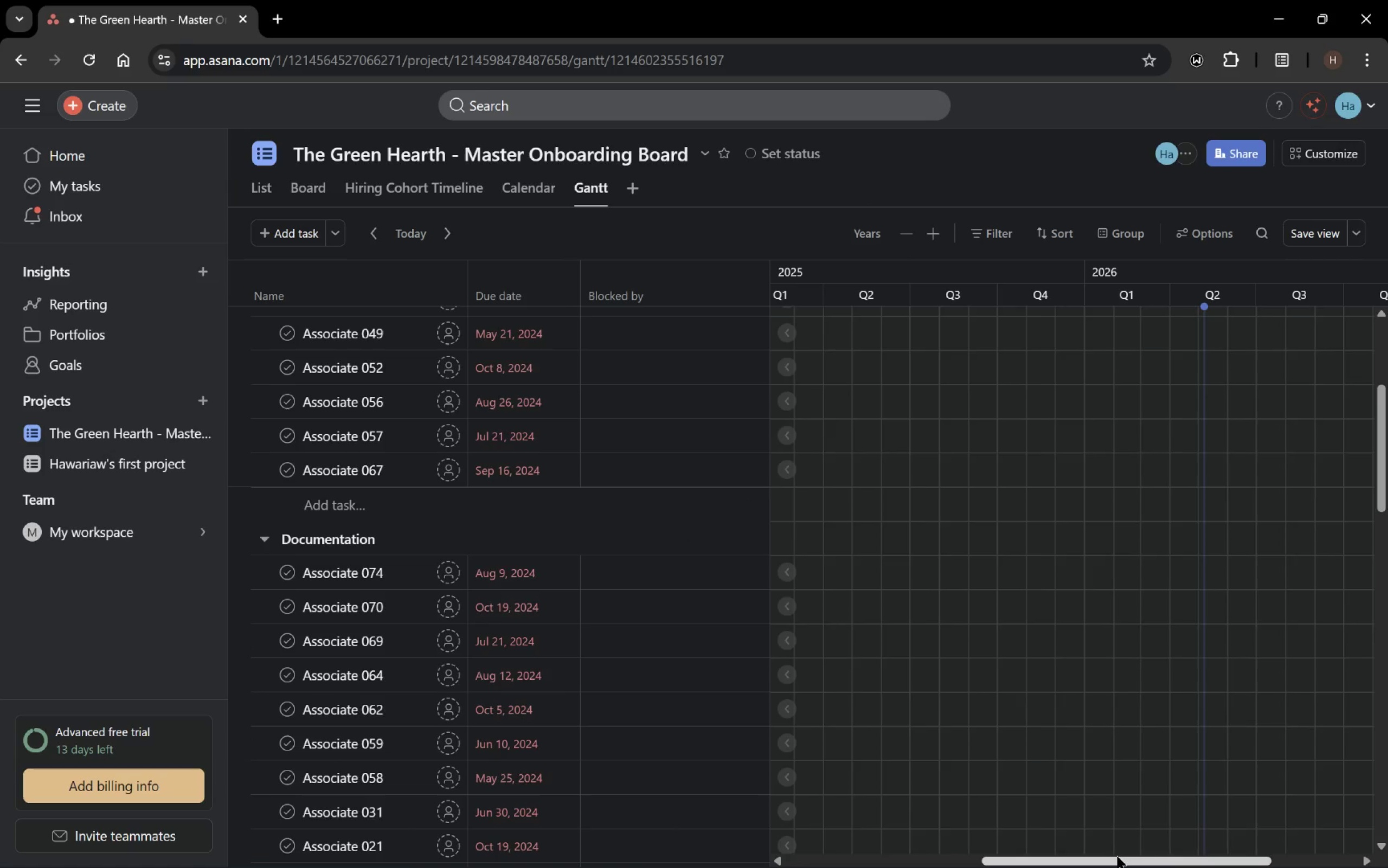 
left_click_drag(start_coordinate=[1117, 856], to_coordinate=[898, 862])
 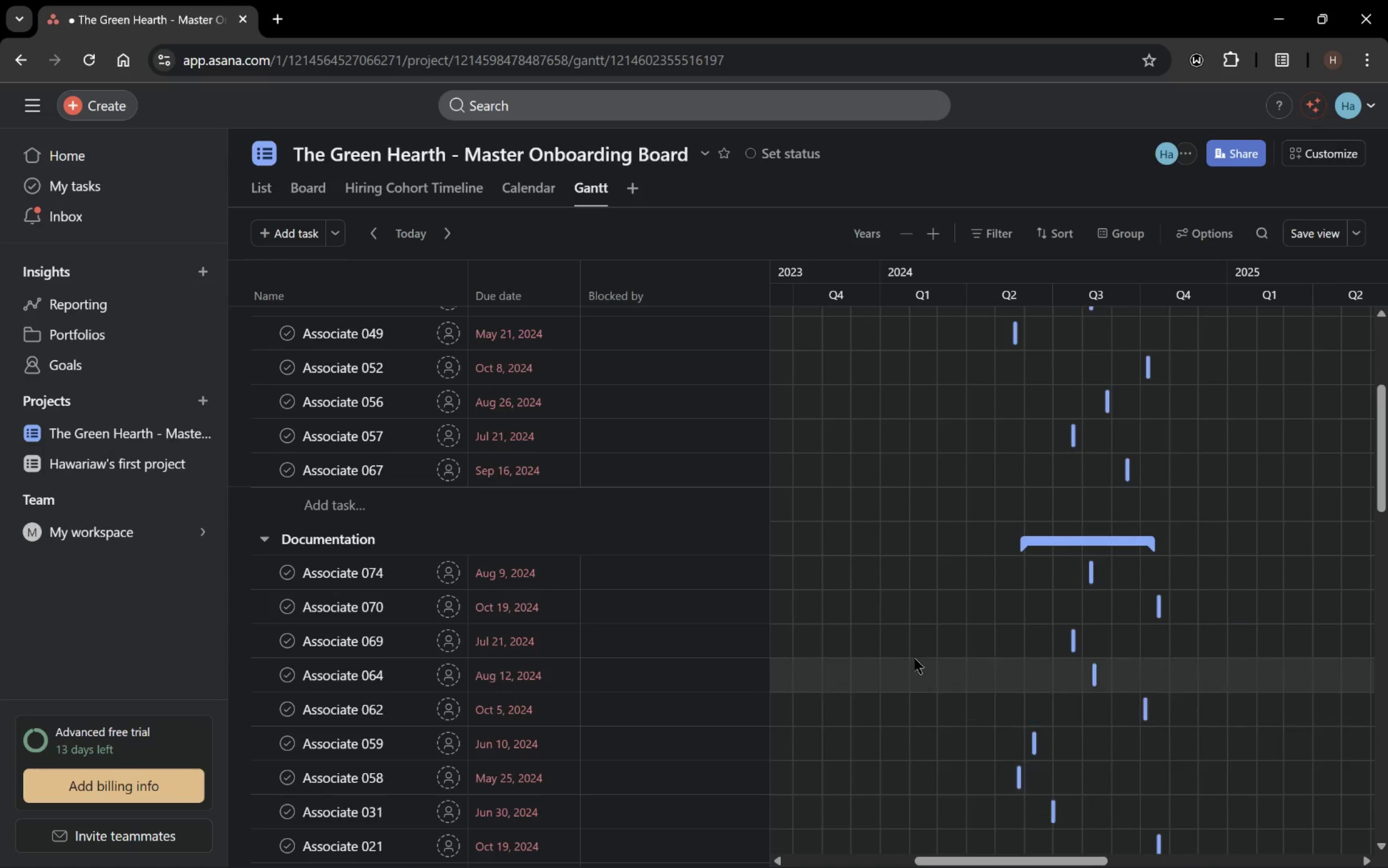 
scroll: coordinate [915, 647], scroll_direction: down, amount: 9.0
 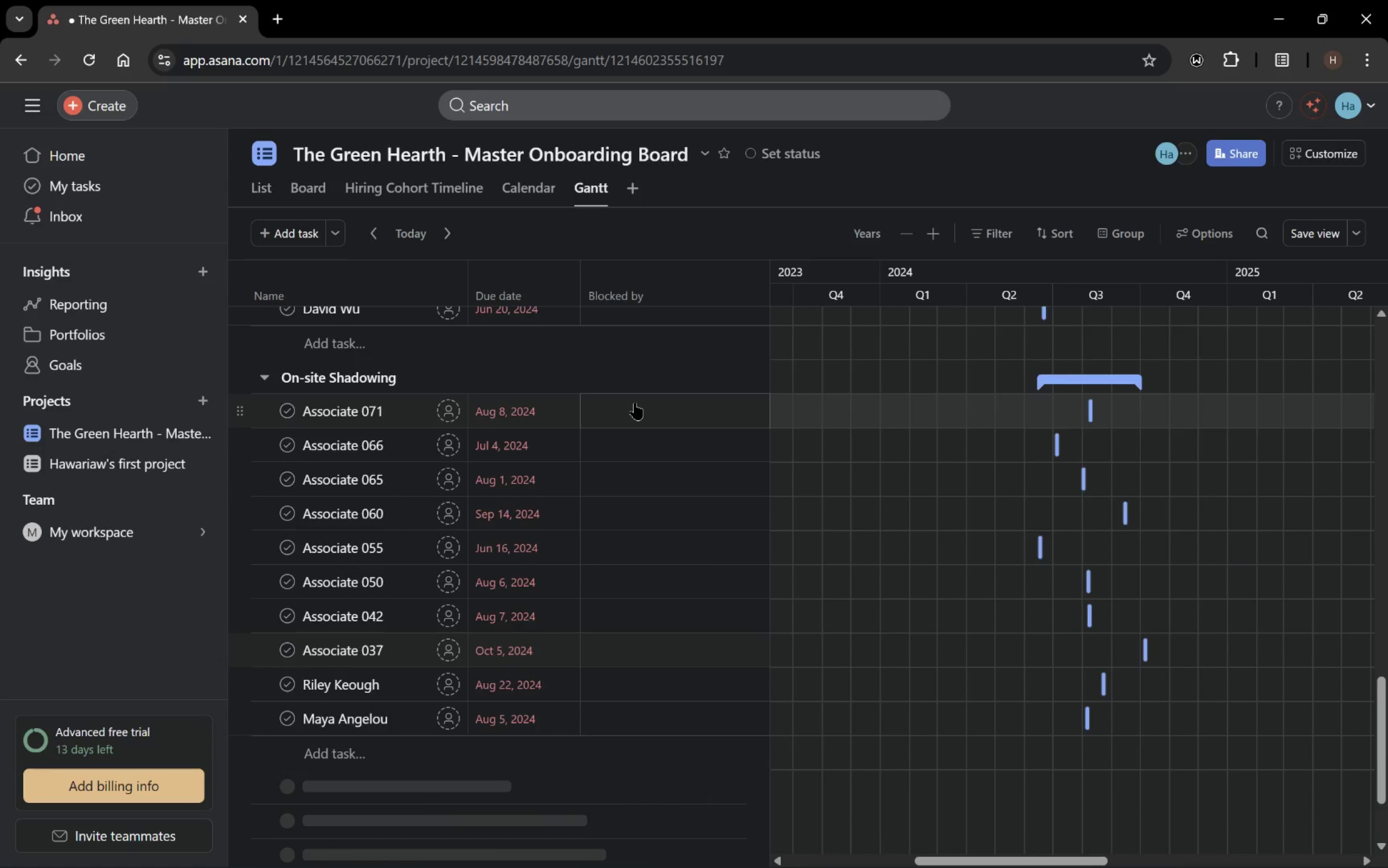 
scroll: coordinate [1166, 428], scroll_direction: up, amount: 16.0
 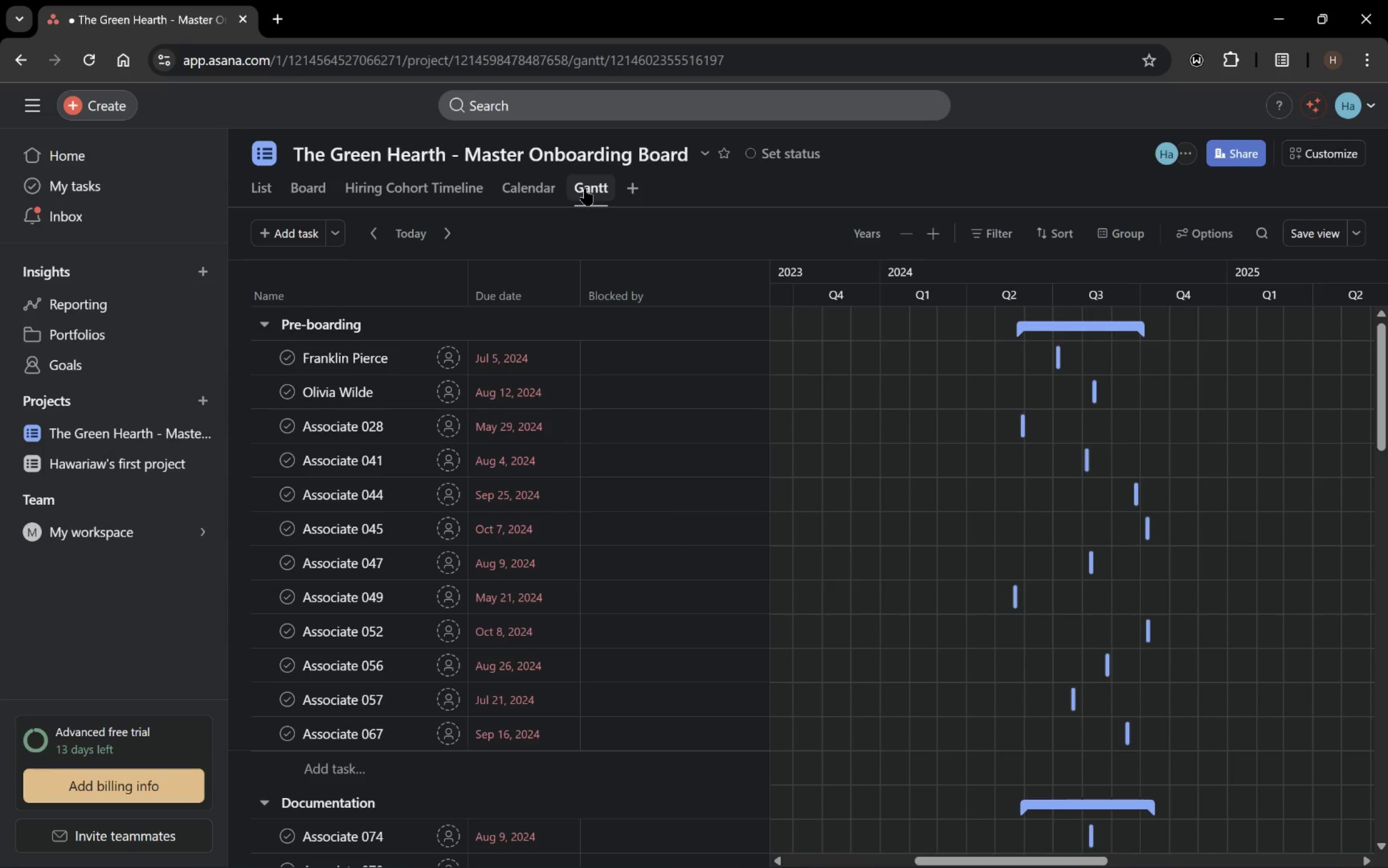 
left_click_drag(start_coordinate=[585, 184], to_coordinate=[513, 201])
 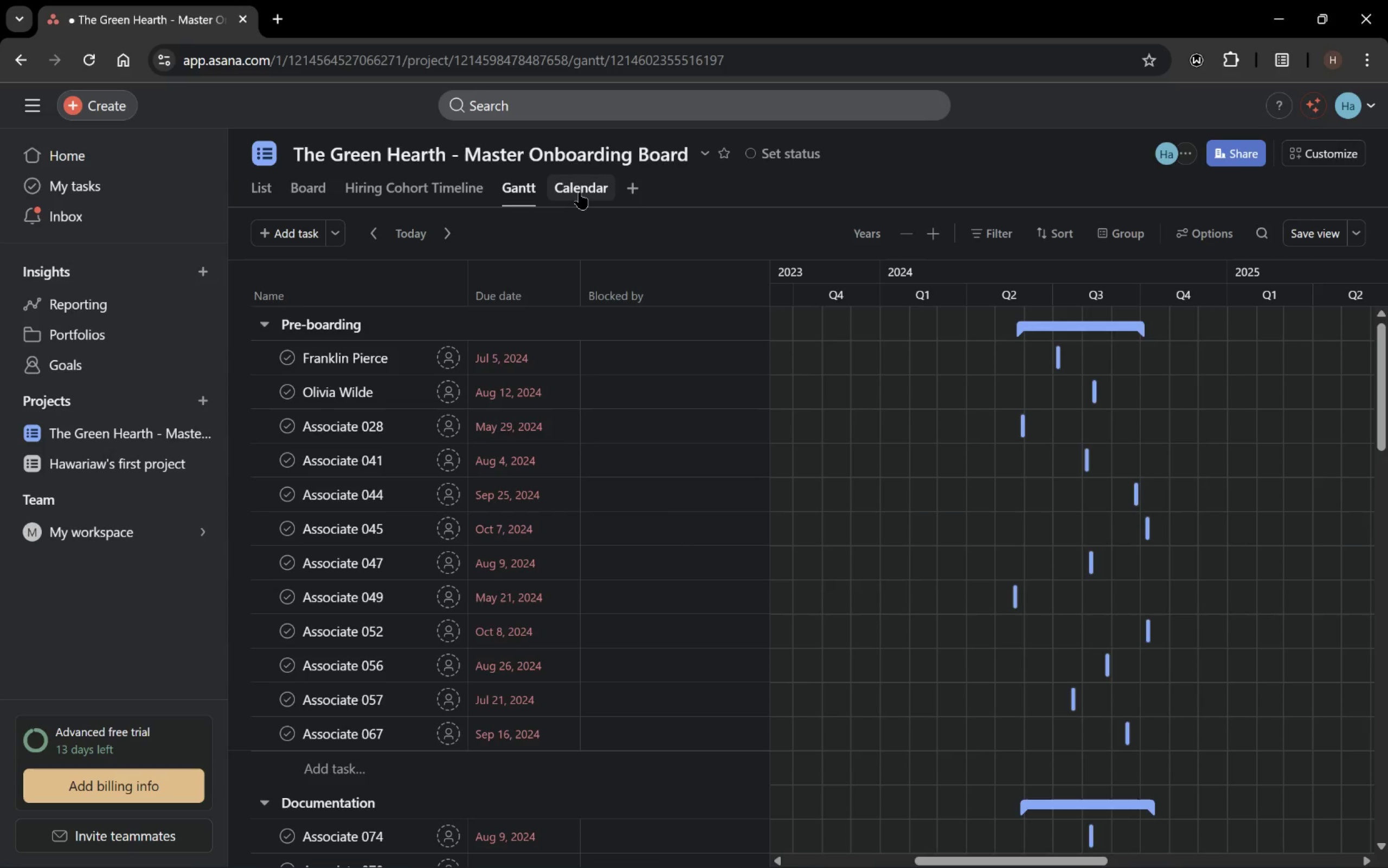 
left_click([582, 192])
 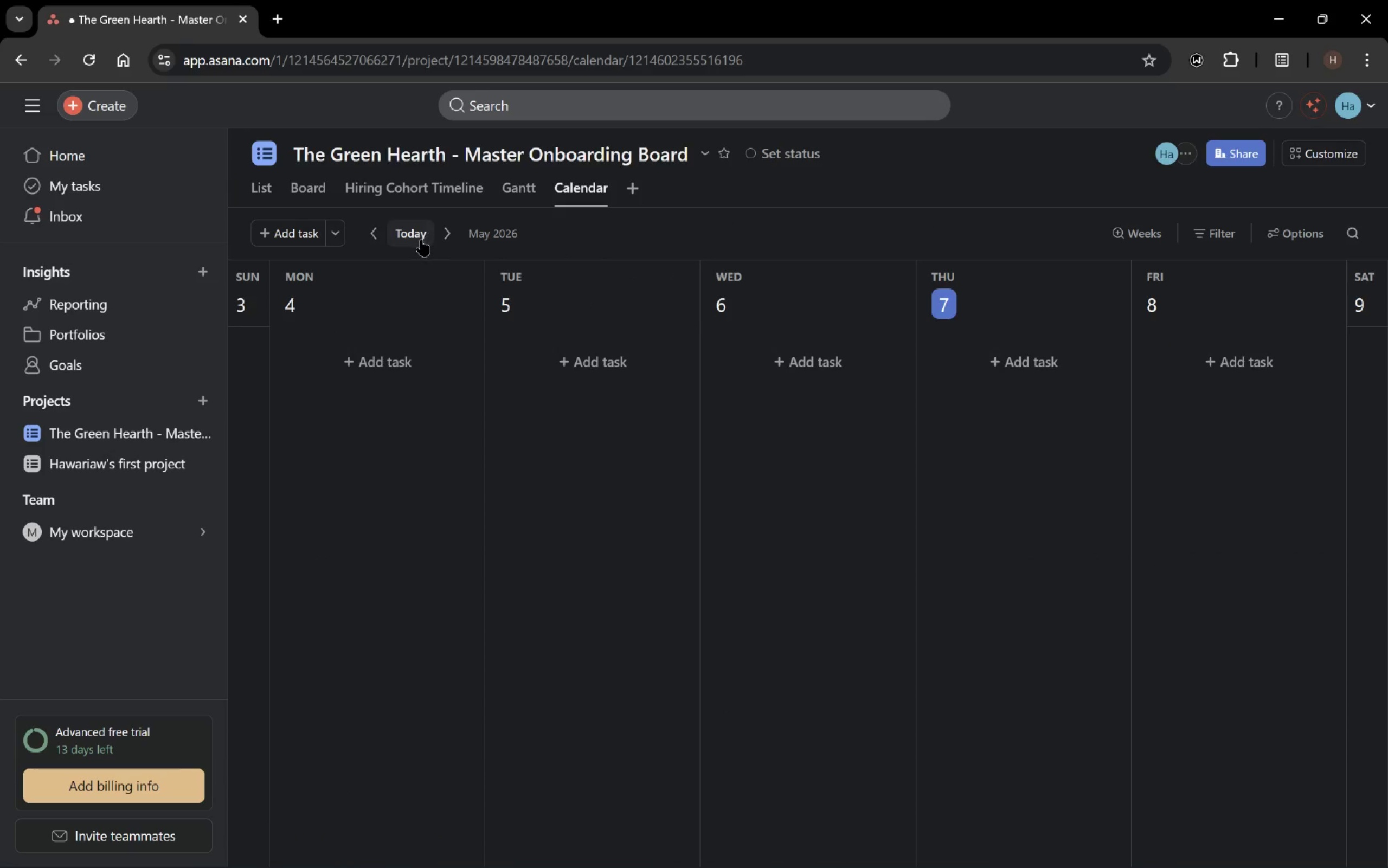 
wait(5.61)
 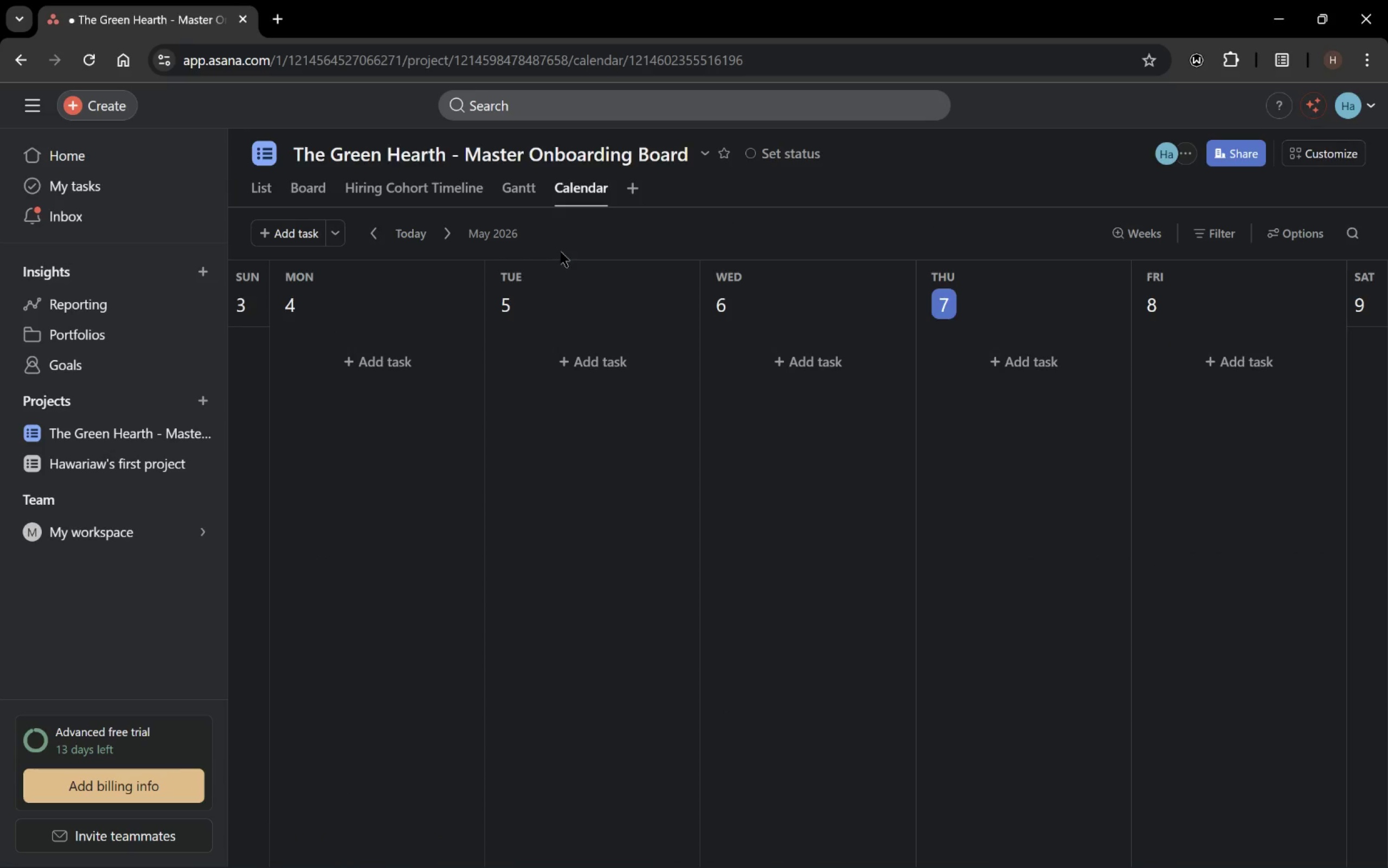 
left_click([1130, 232])
 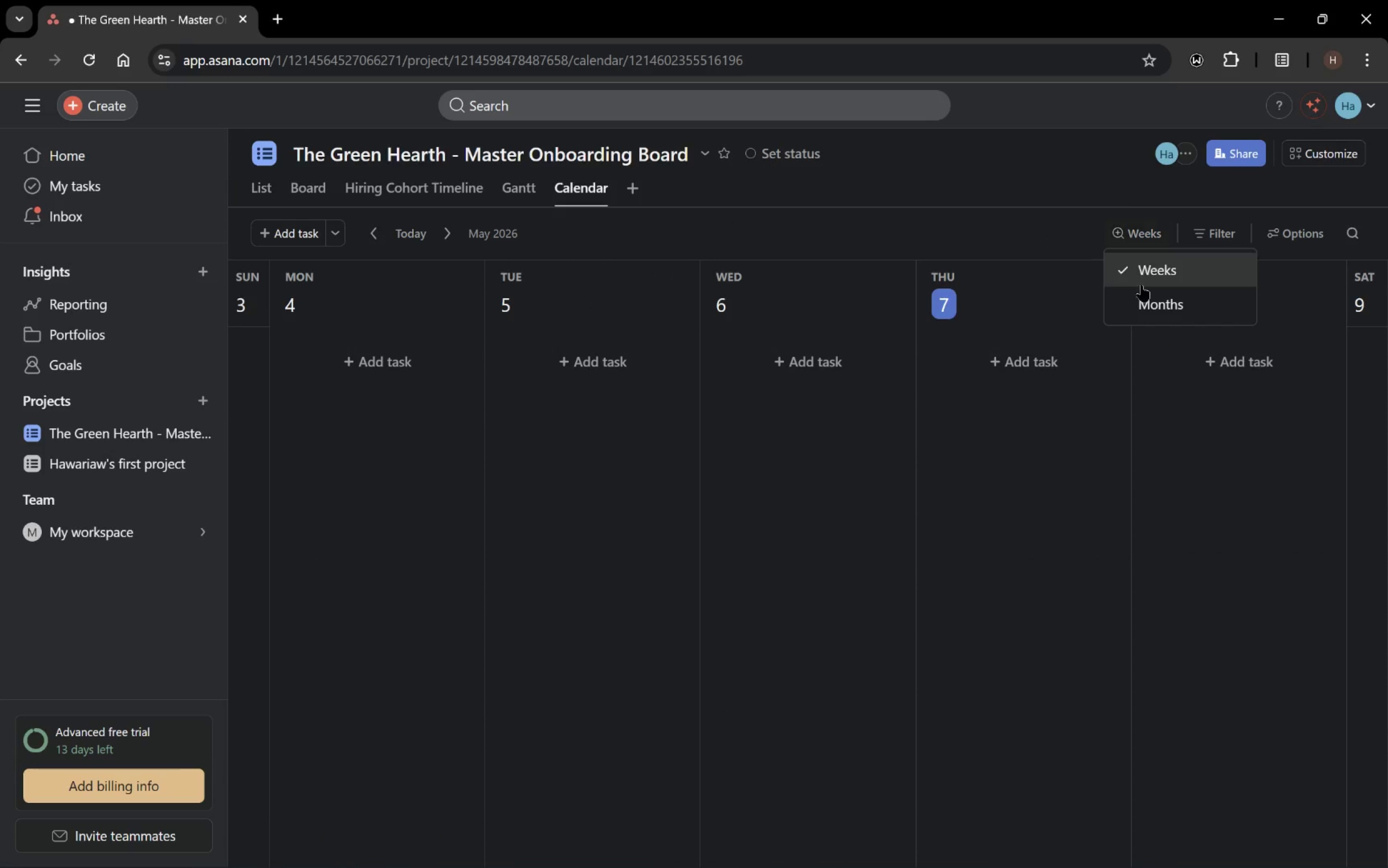 
left_click([1145, 307])
 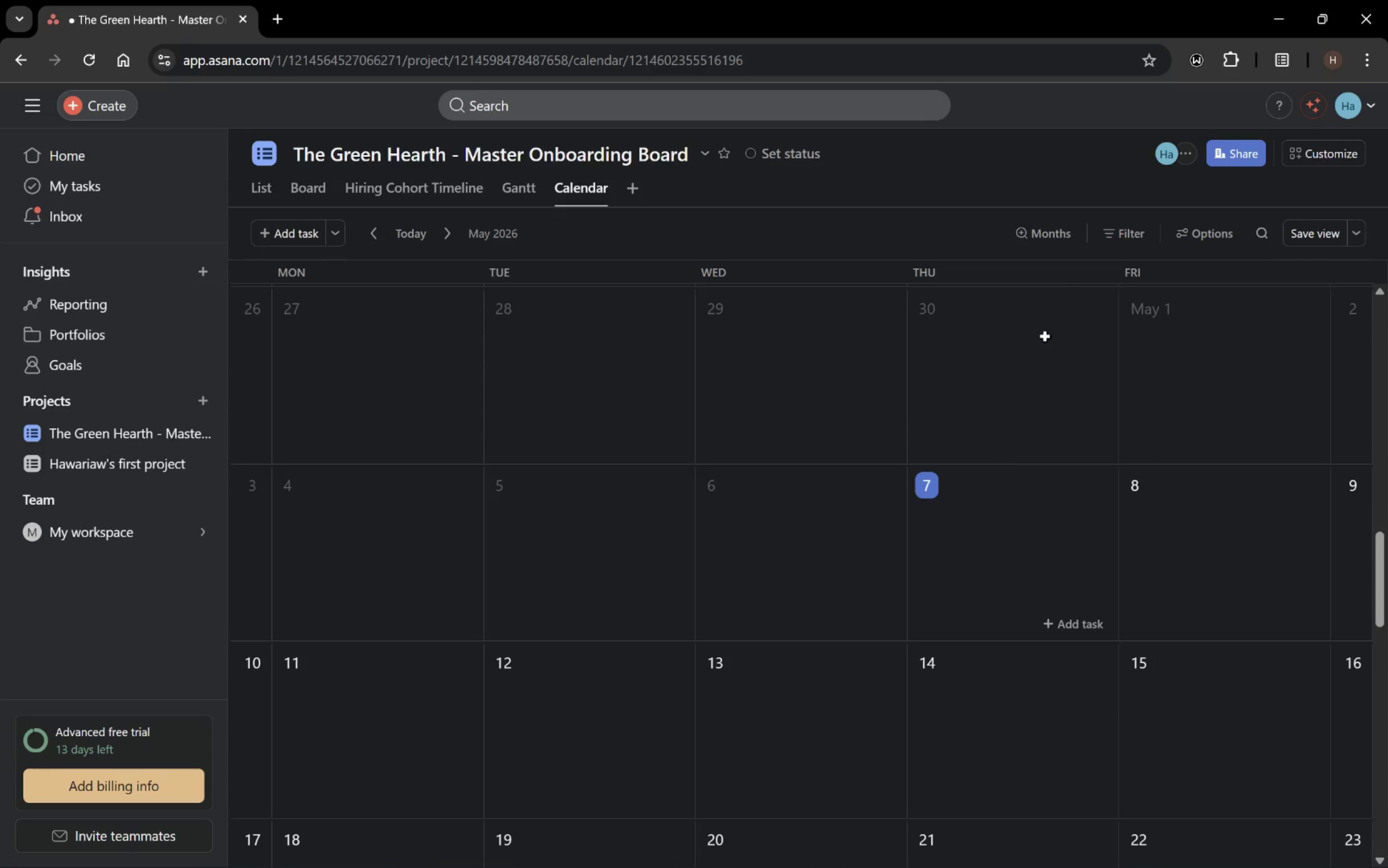 
left_click([1045, 232])
 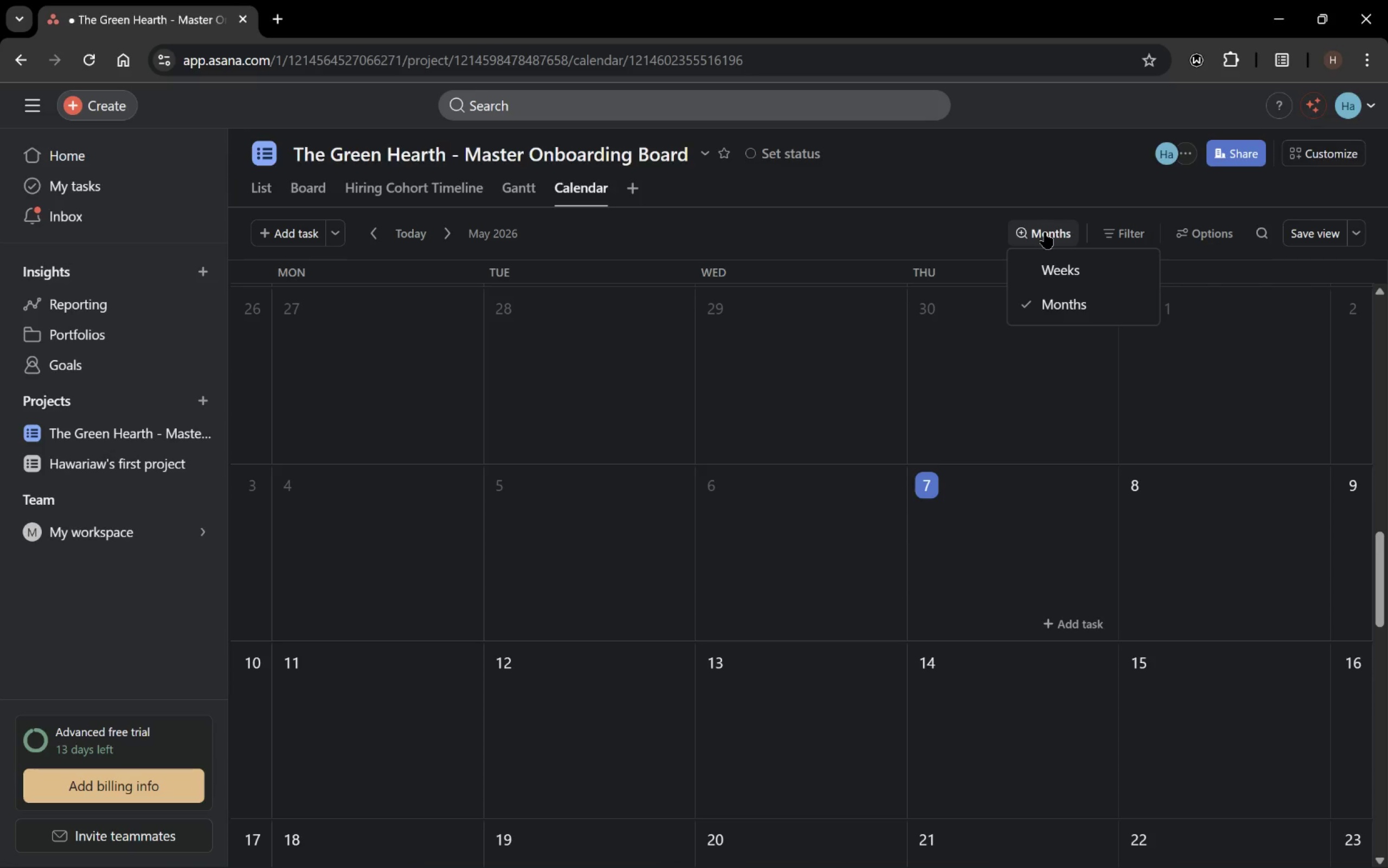 
left_click([1045, 232])
 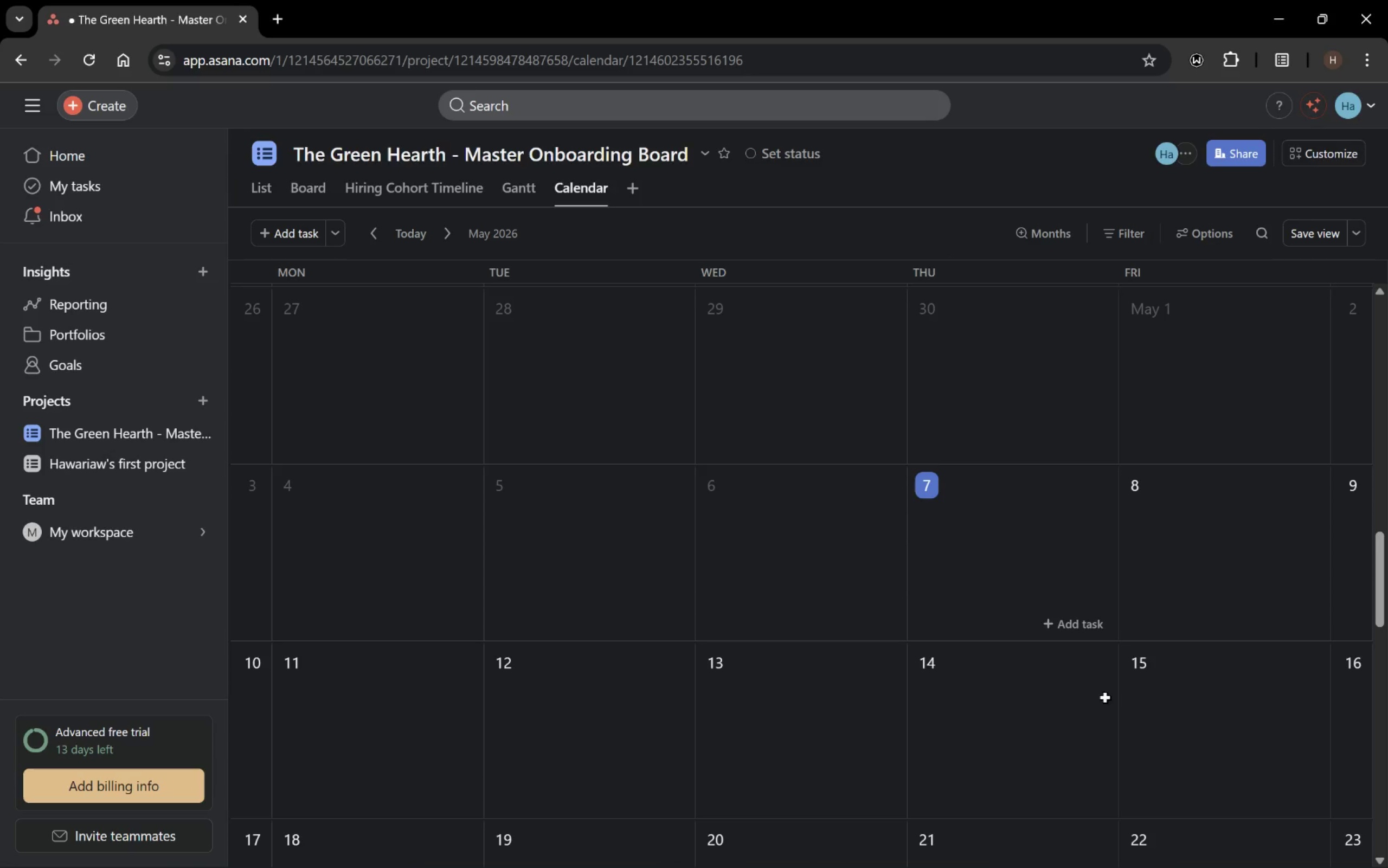 
scroll: coordinate [1272, 568], scroll_direction: up, amount: 5.0
 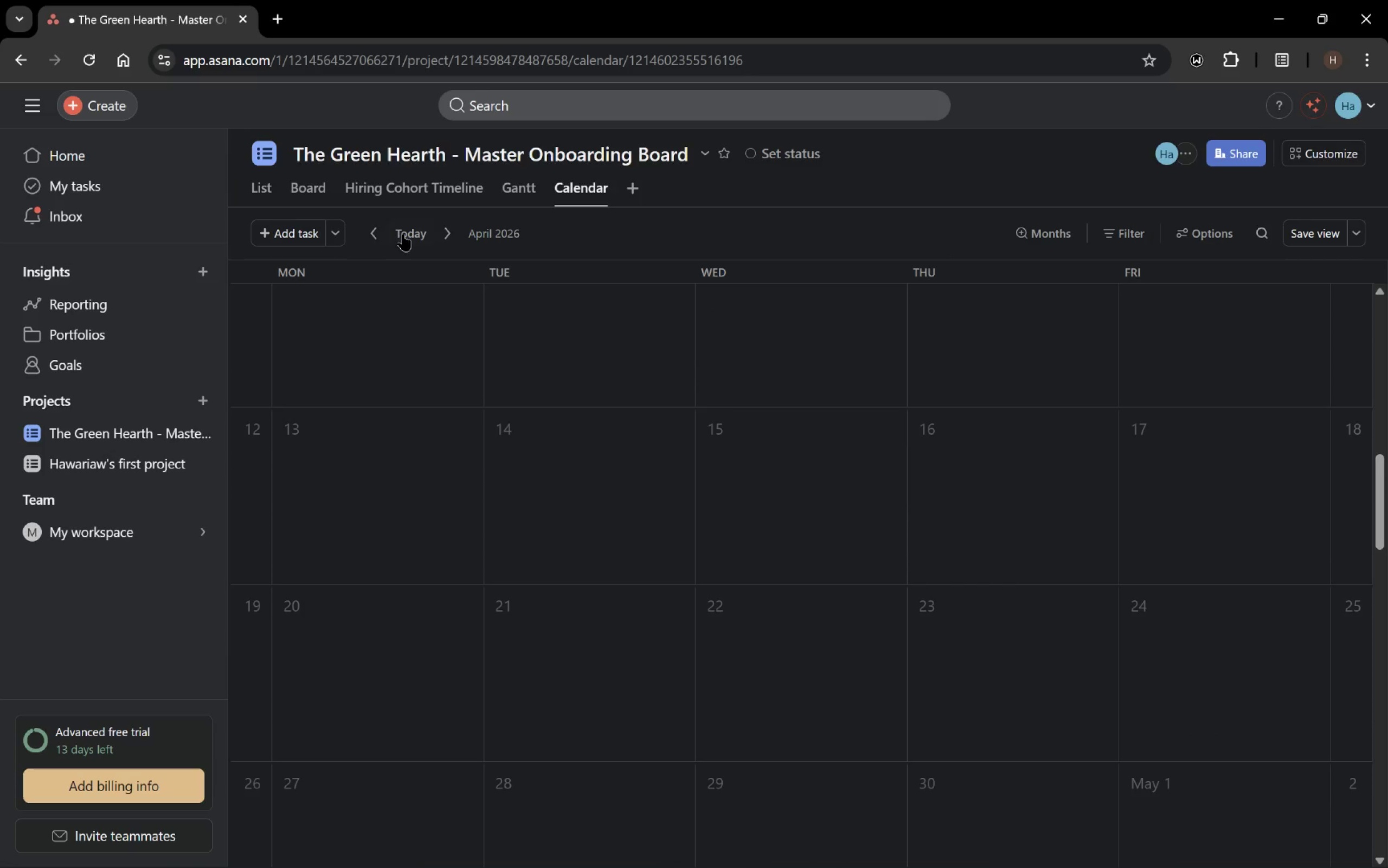 
double_click([374, 238])
 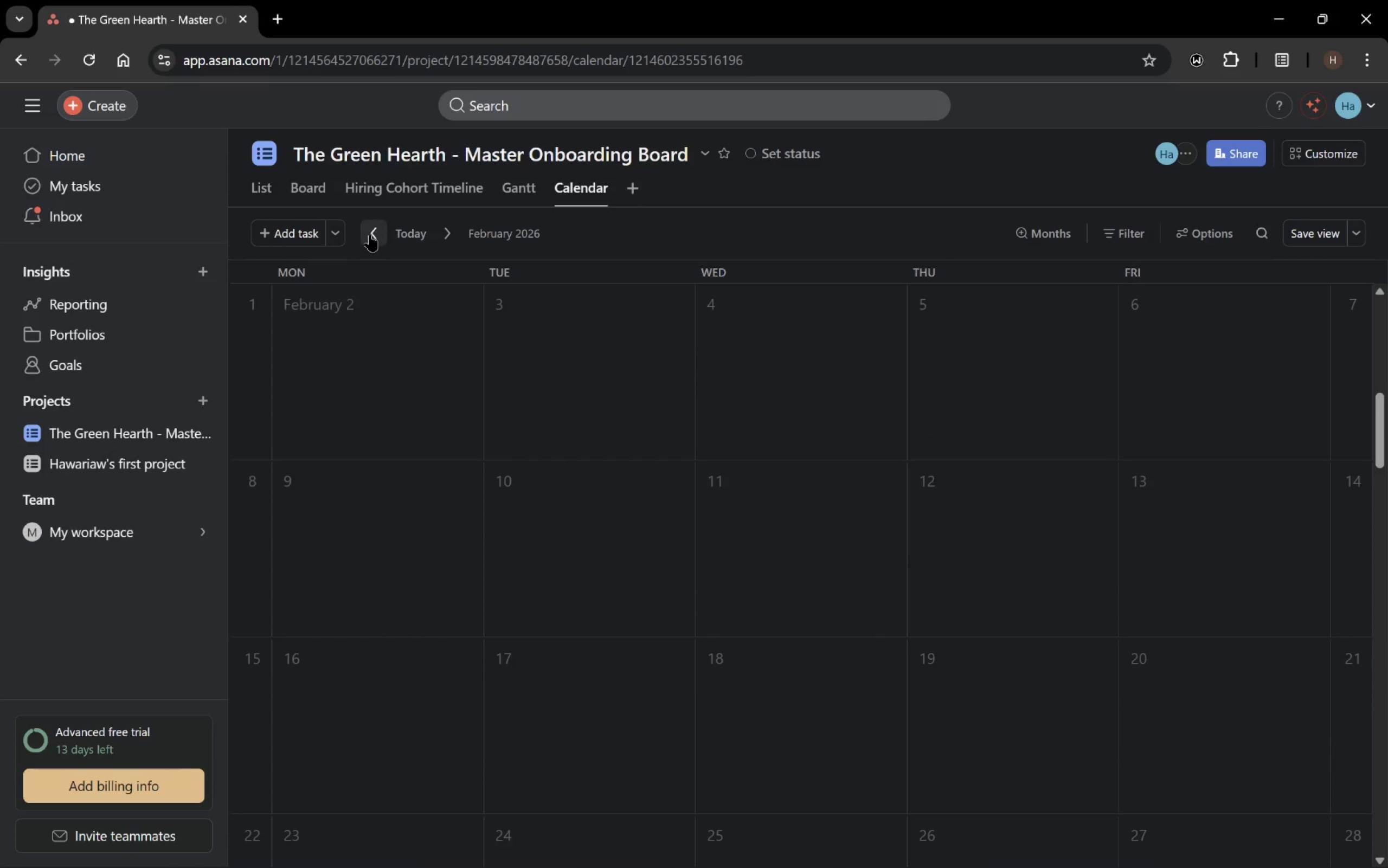 
double_click([370, 235])
 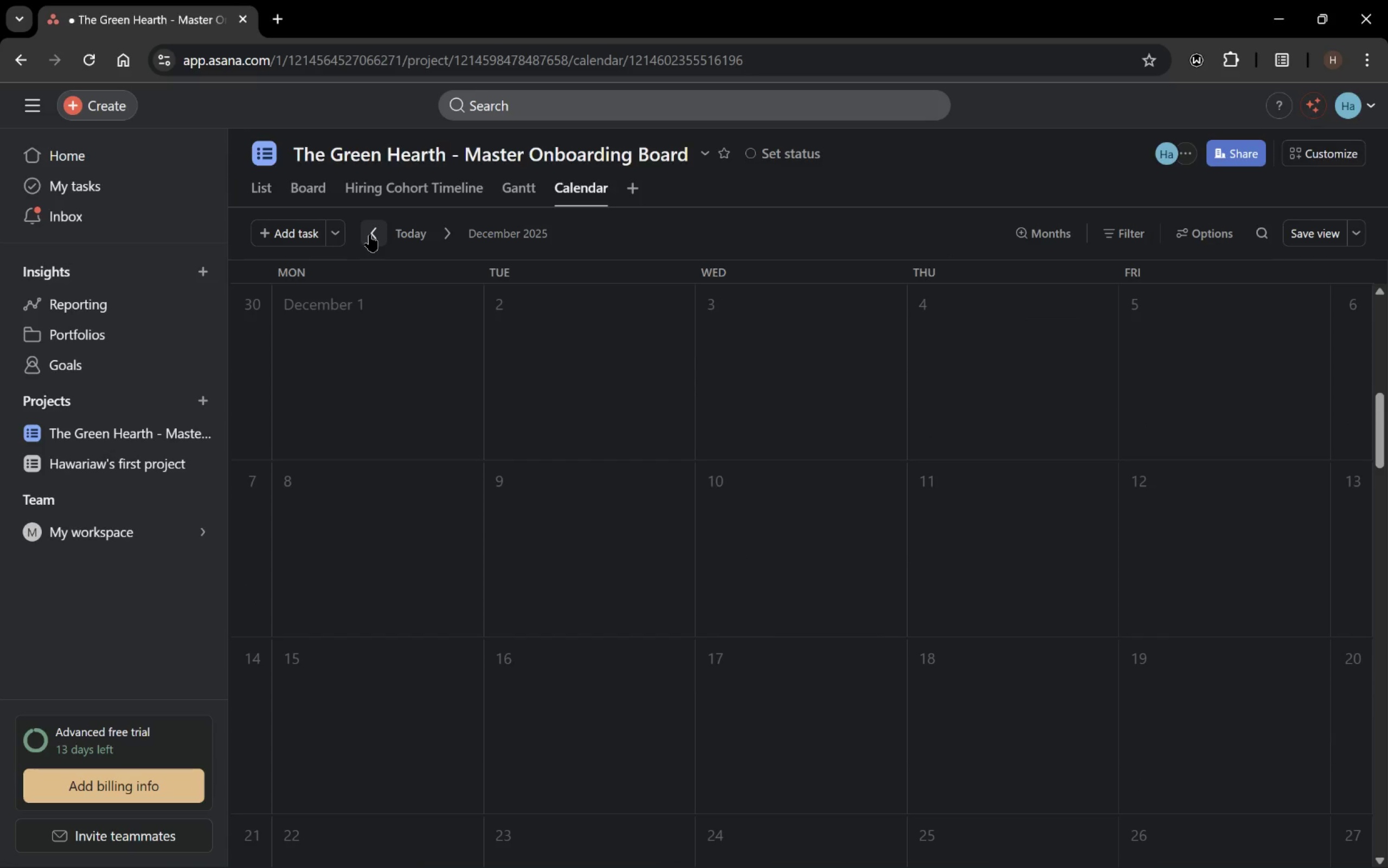 
triple_click([370, 235])
 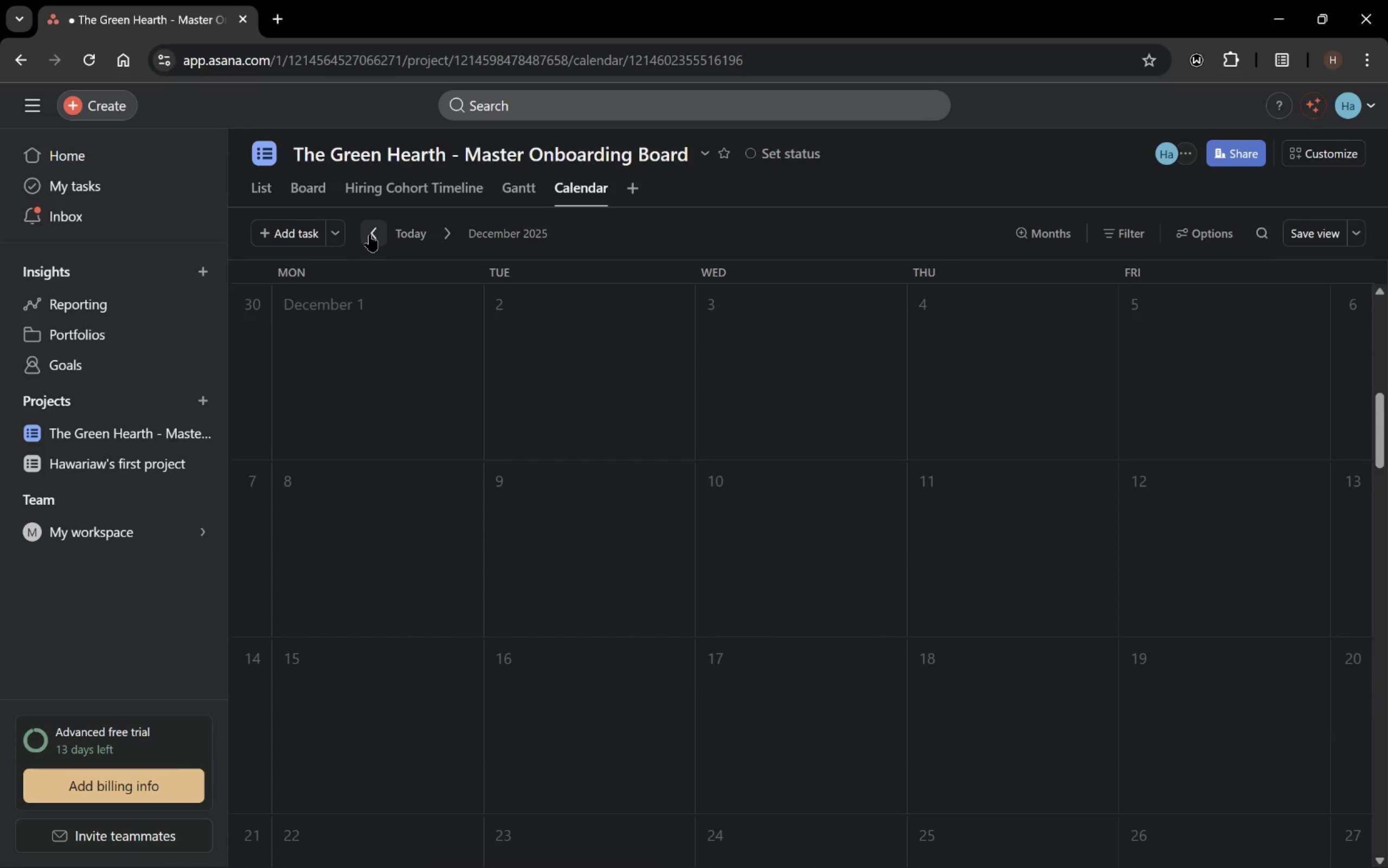 
triple_click([370, 235])
 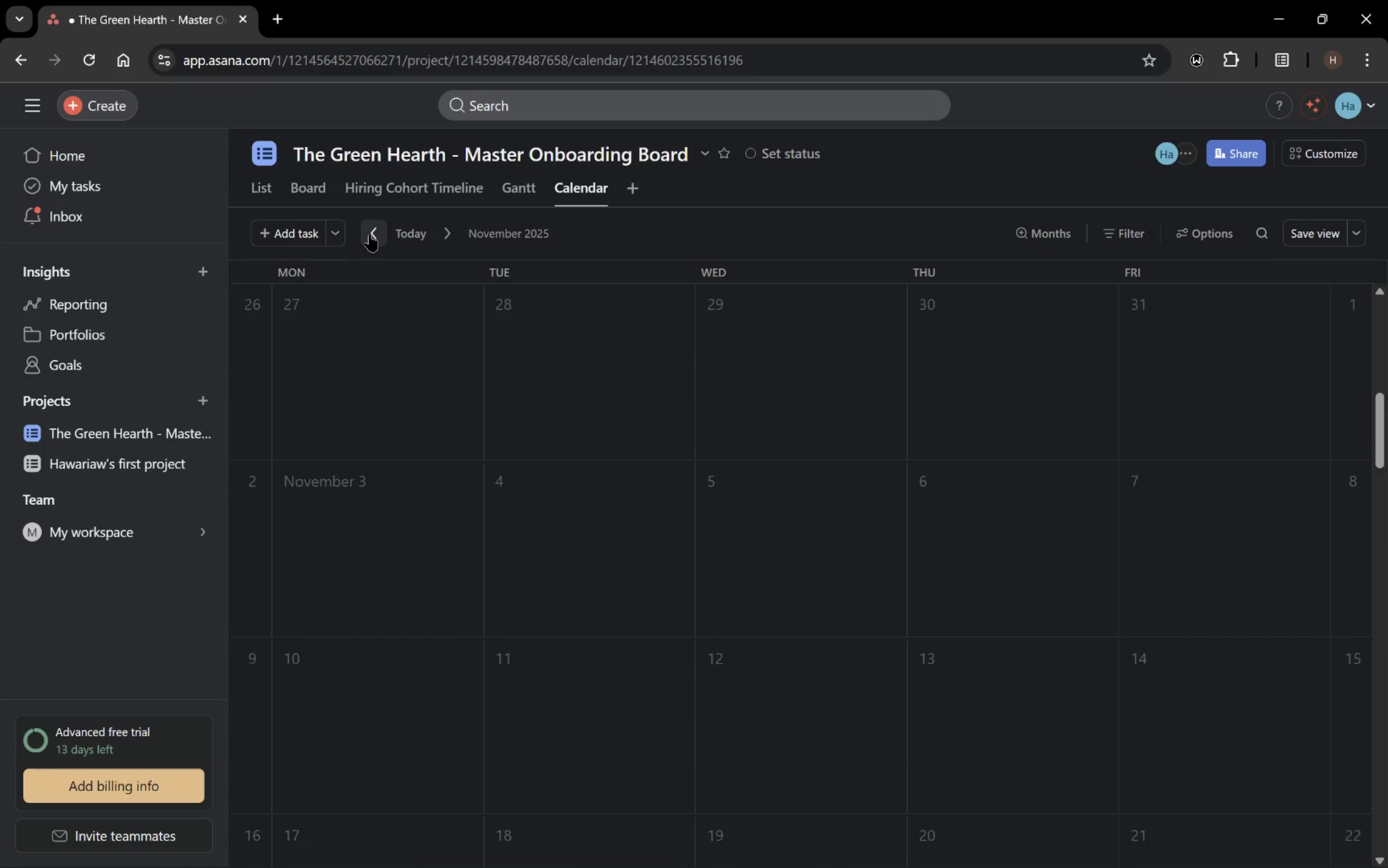 
triple_click([370, 235])
 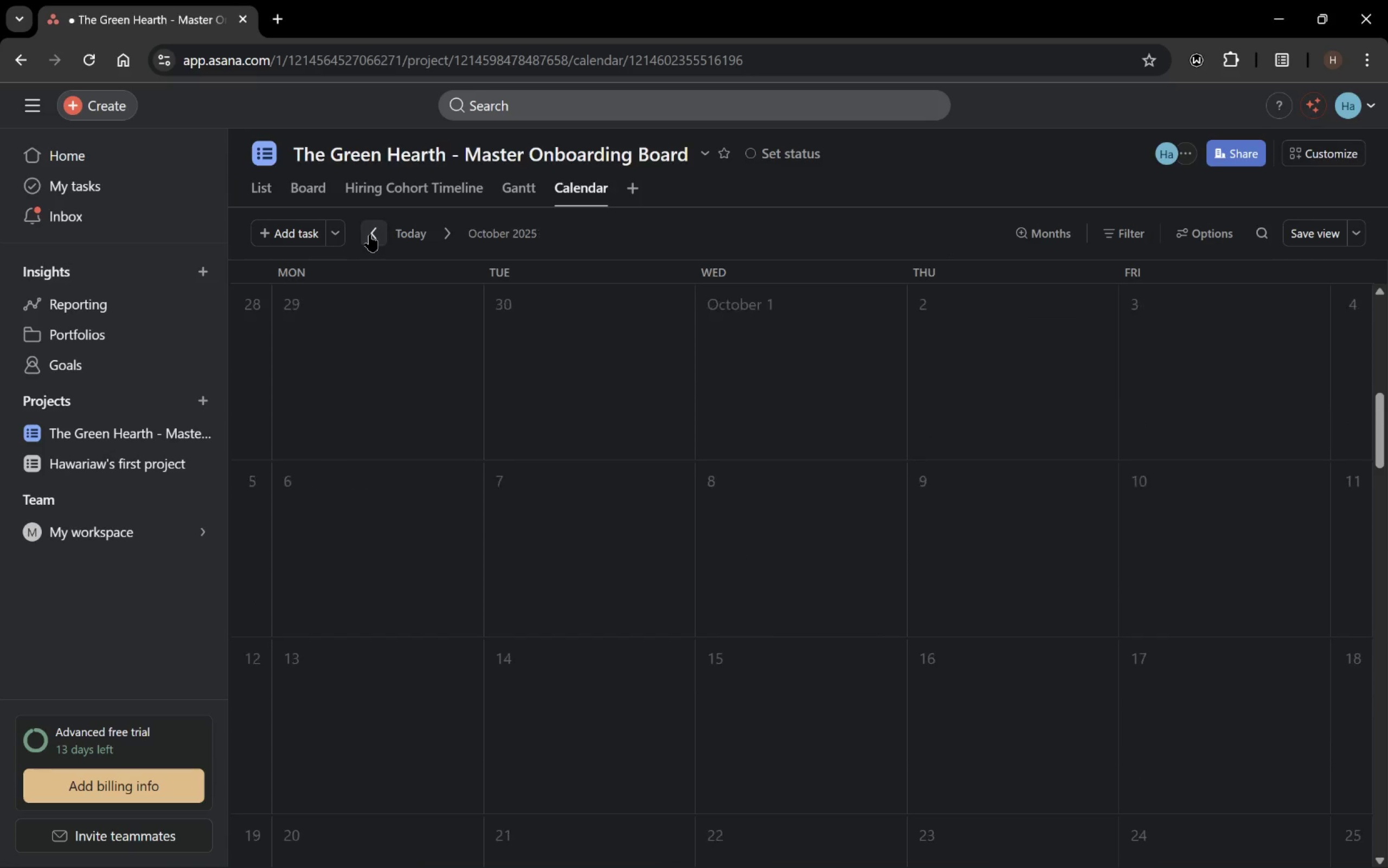 
triple_click([370, 235])
 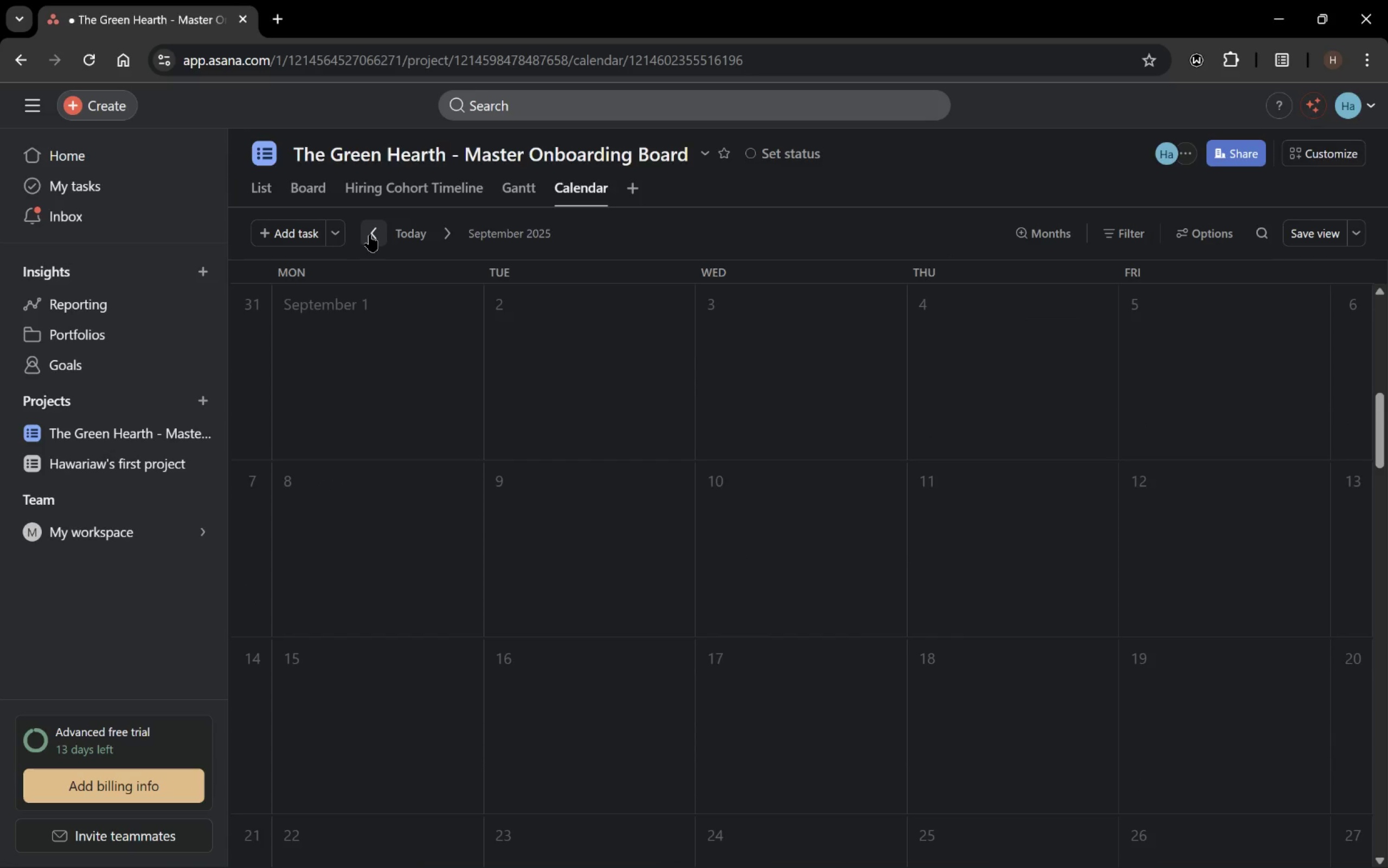 
triple_click([370, 235])
 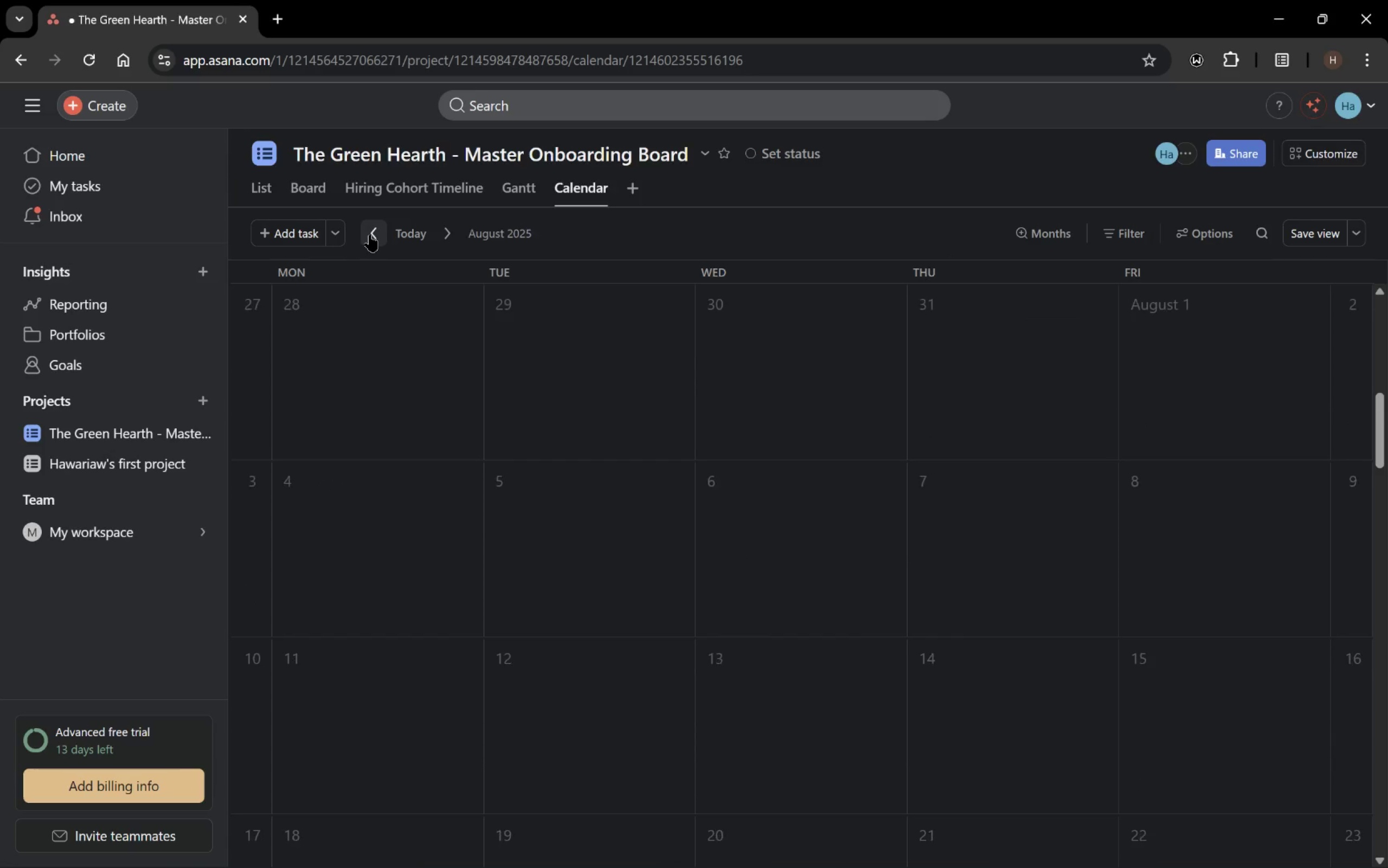 
triple_click([370, 235])
 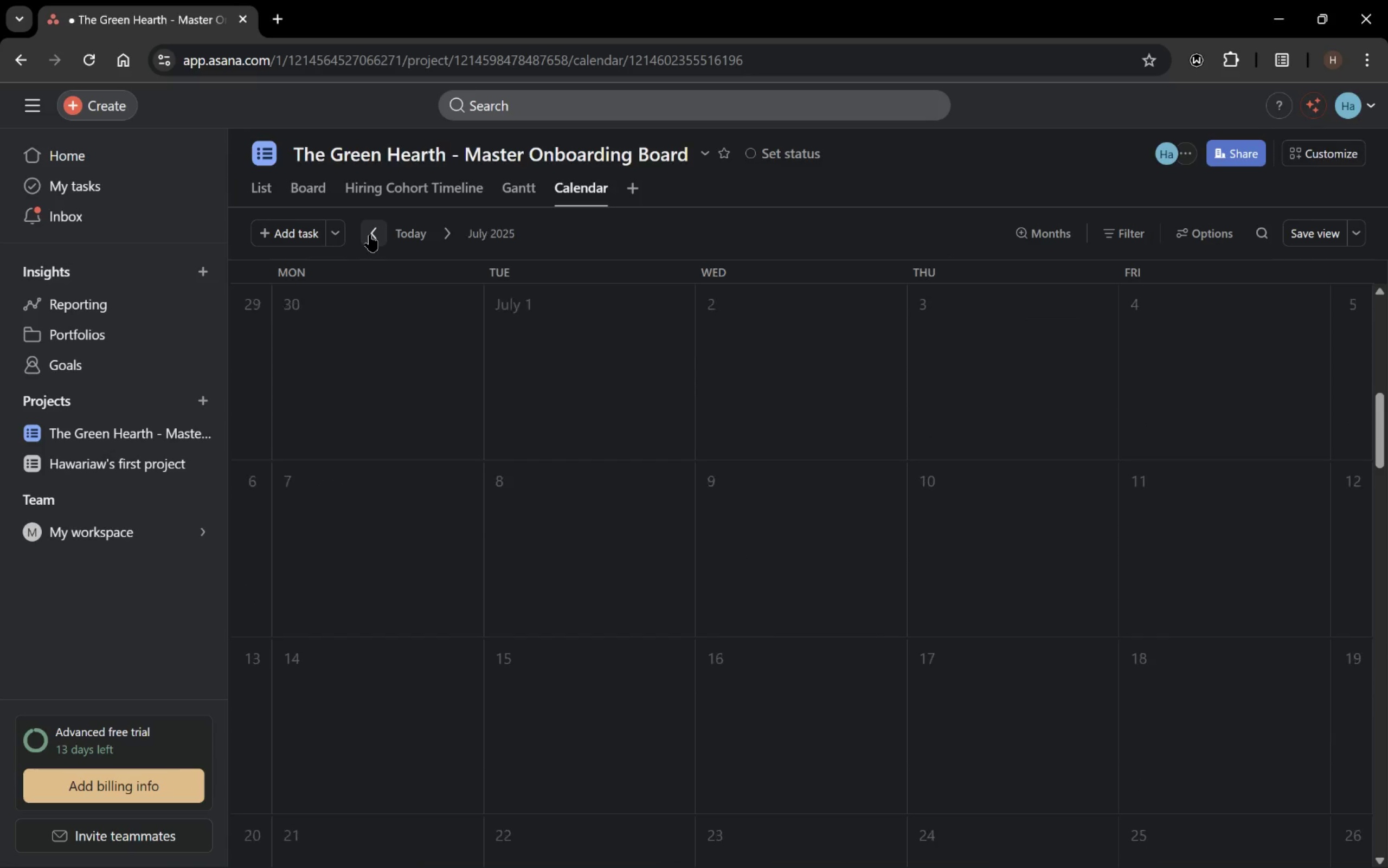 
triple_click([370, 235])
 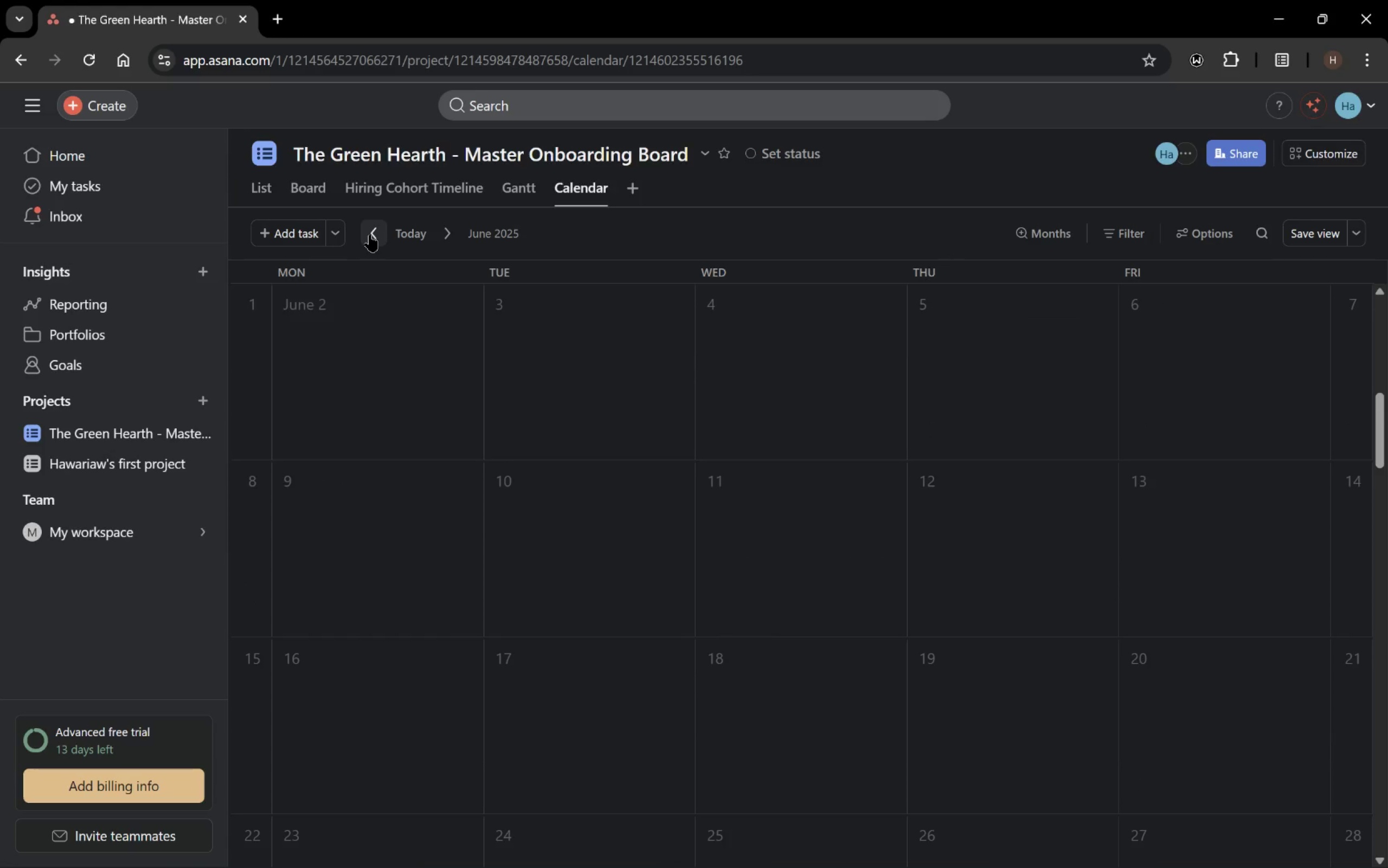 
triple_click([370, 235])
 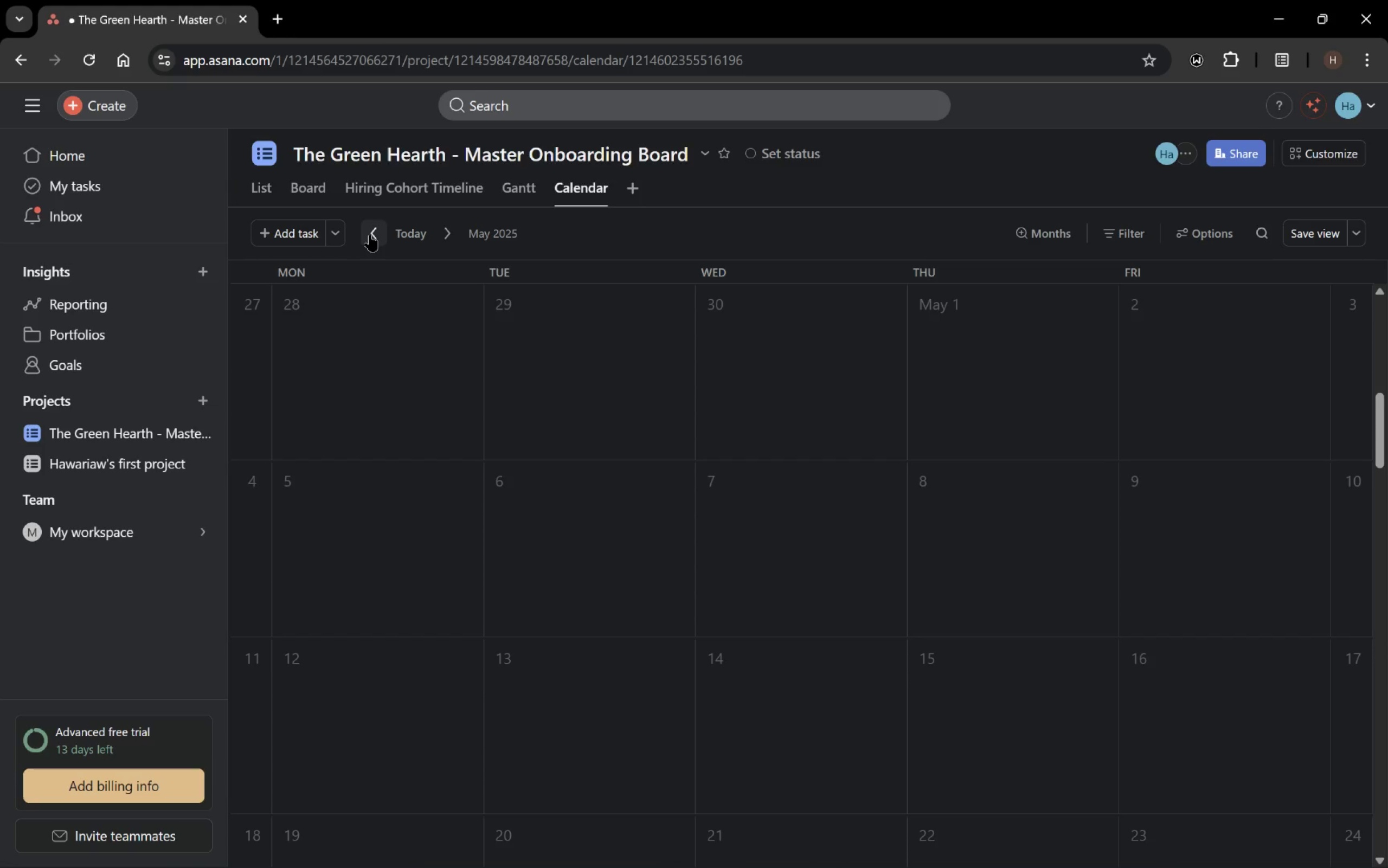 
triple_click([370, 235])
 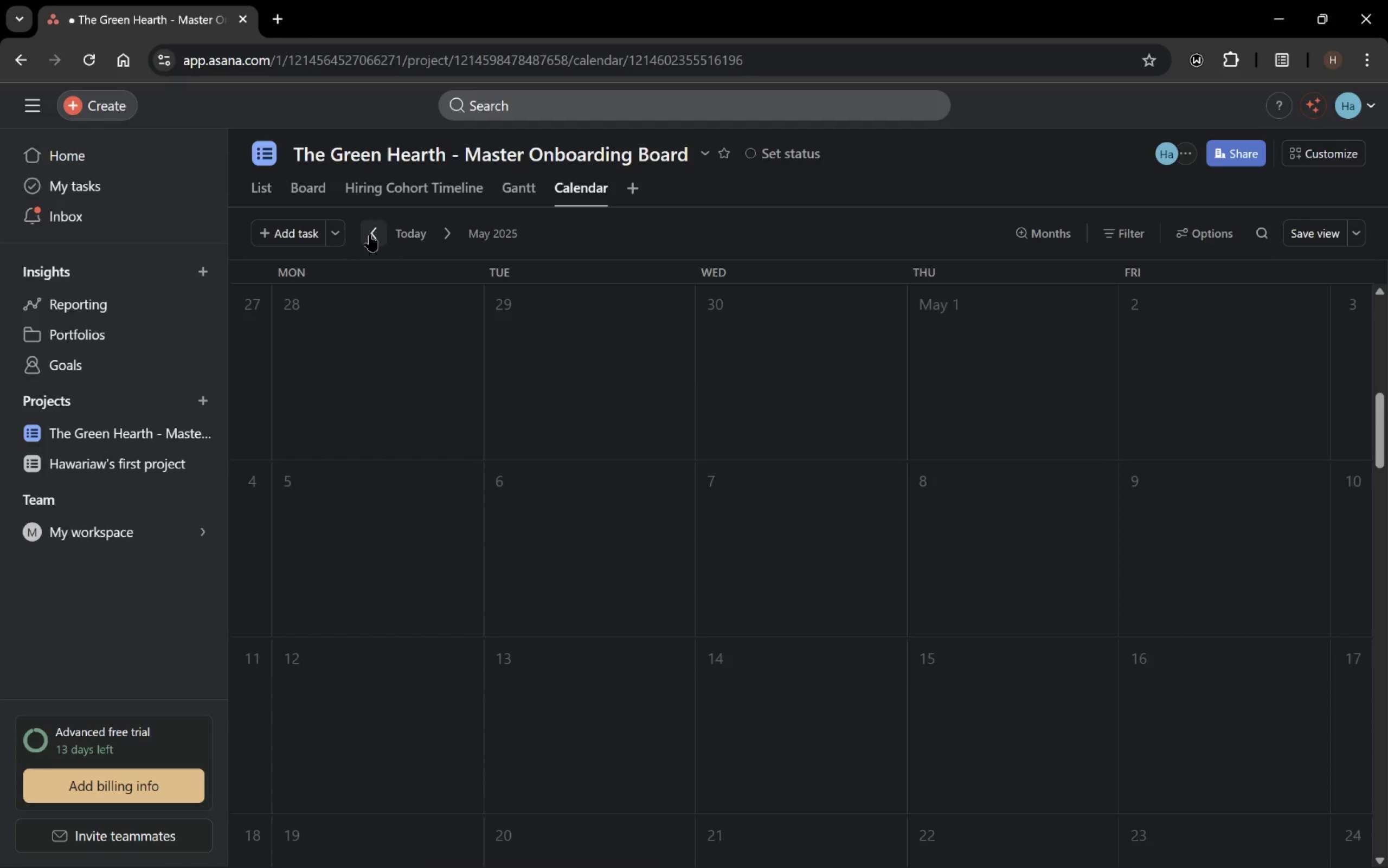 
triple_click([370, 235])
 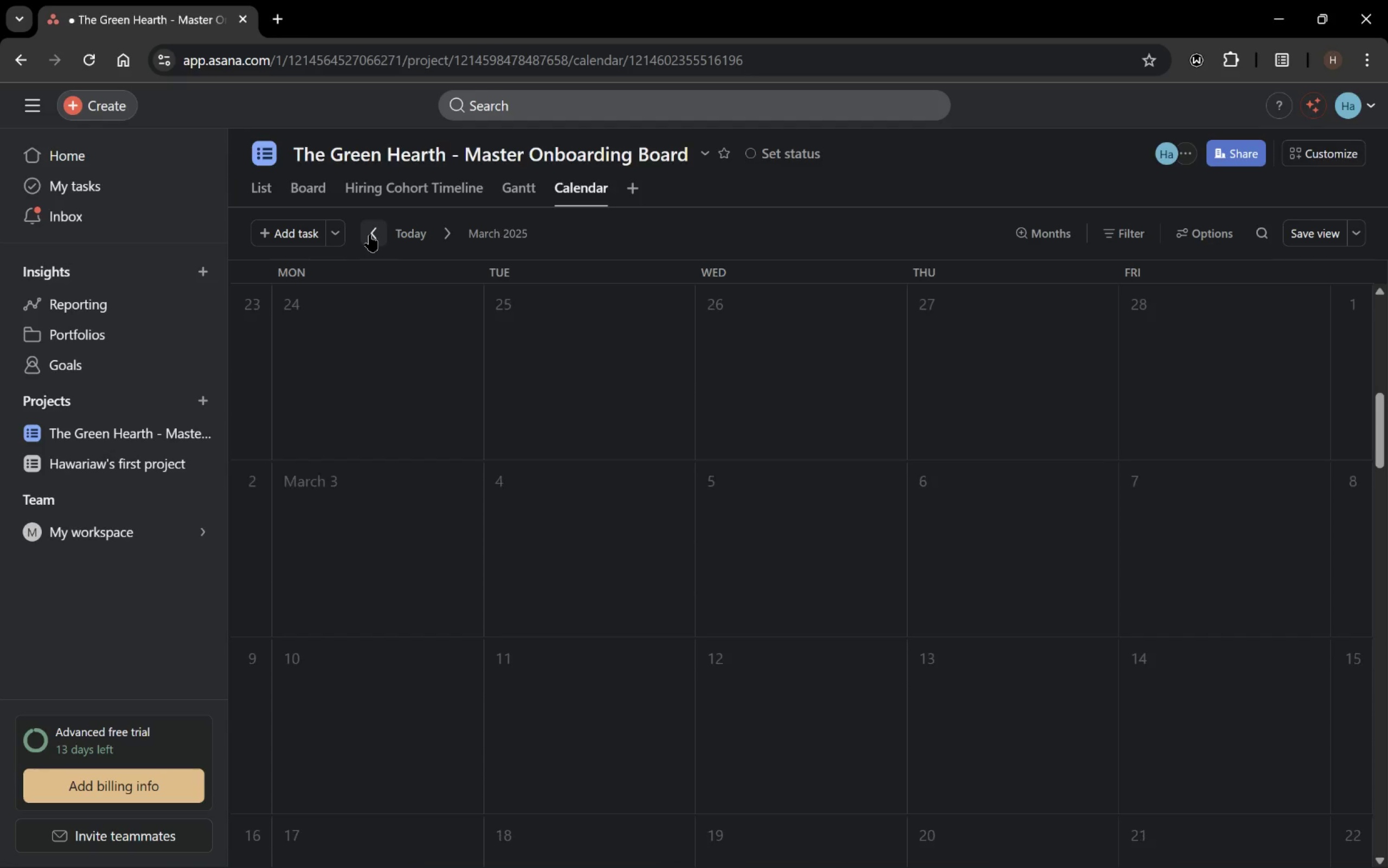 
triple_click([370, 235])
 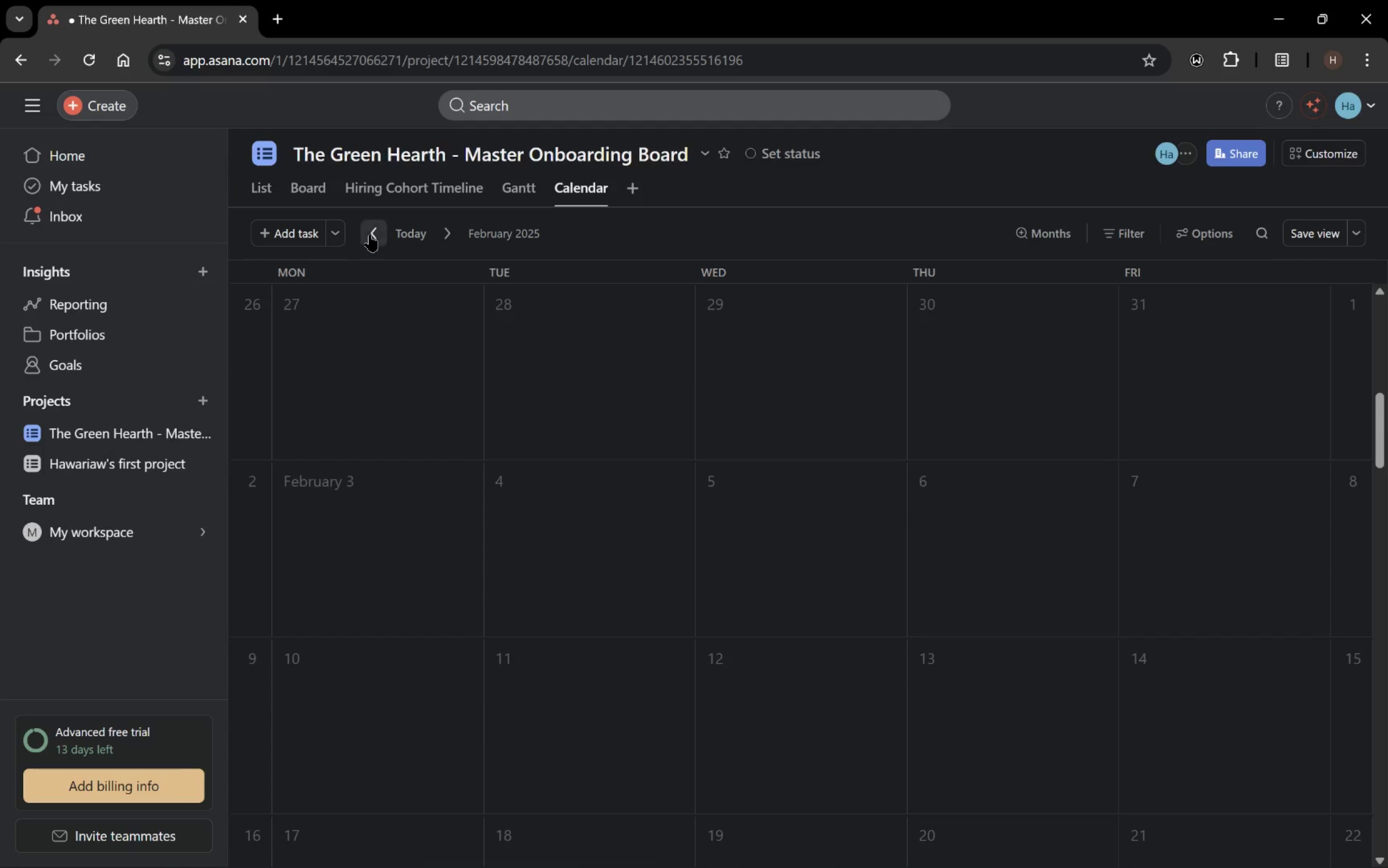 
triple_click([370, 235])
 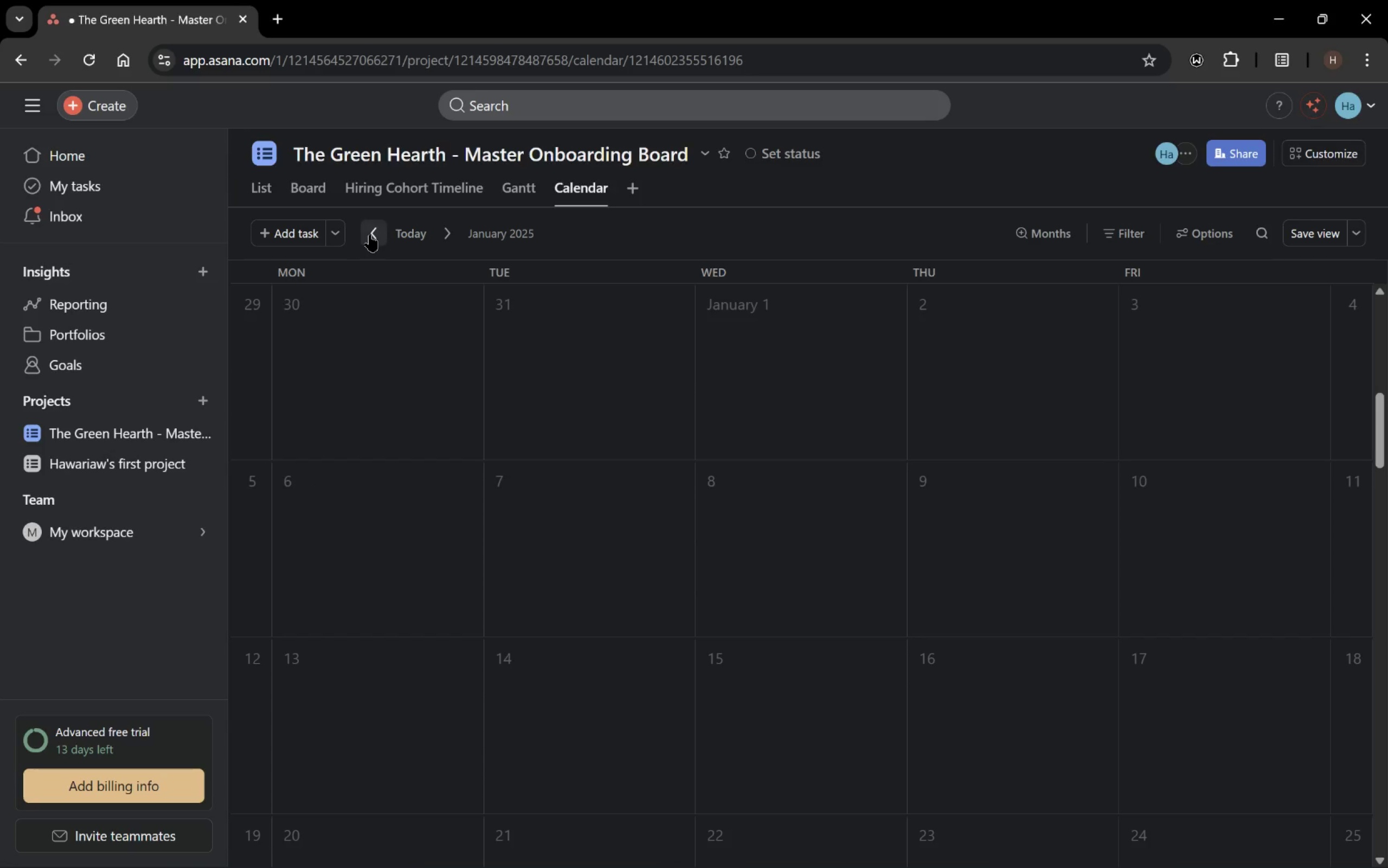 
triple_click([370, 235])
 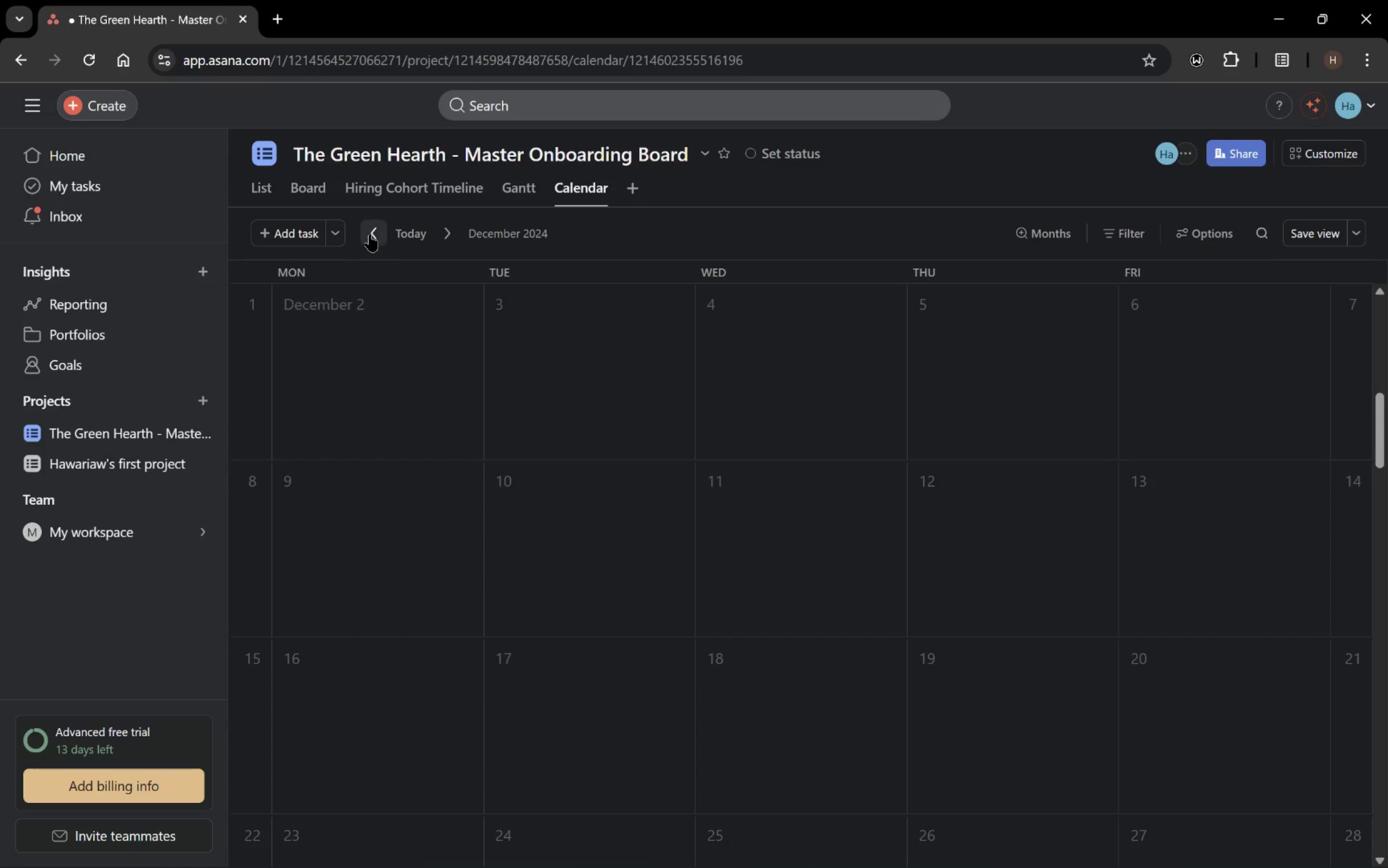 
triple_click([370, 235])
 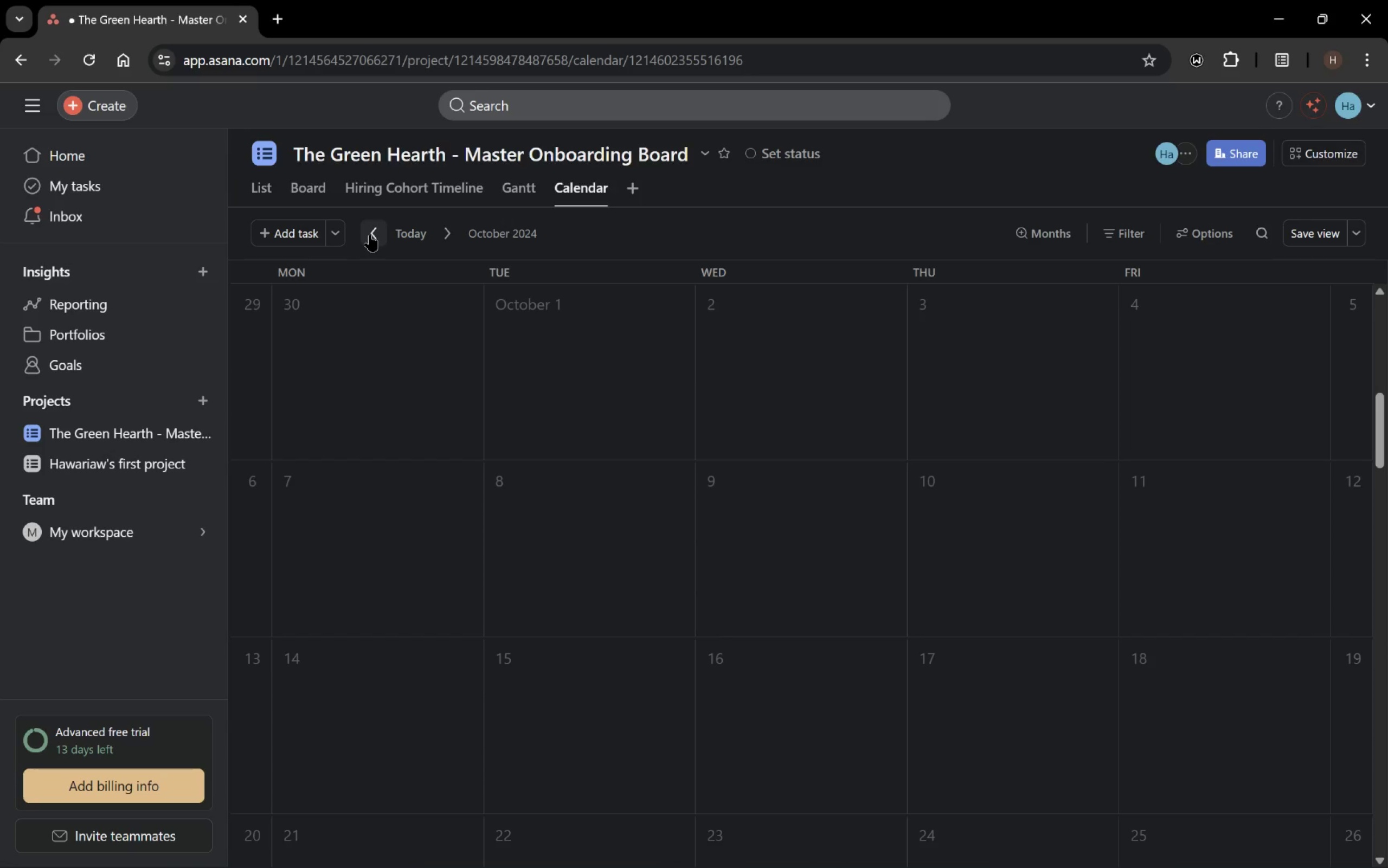 
triple_click([370, 235])
 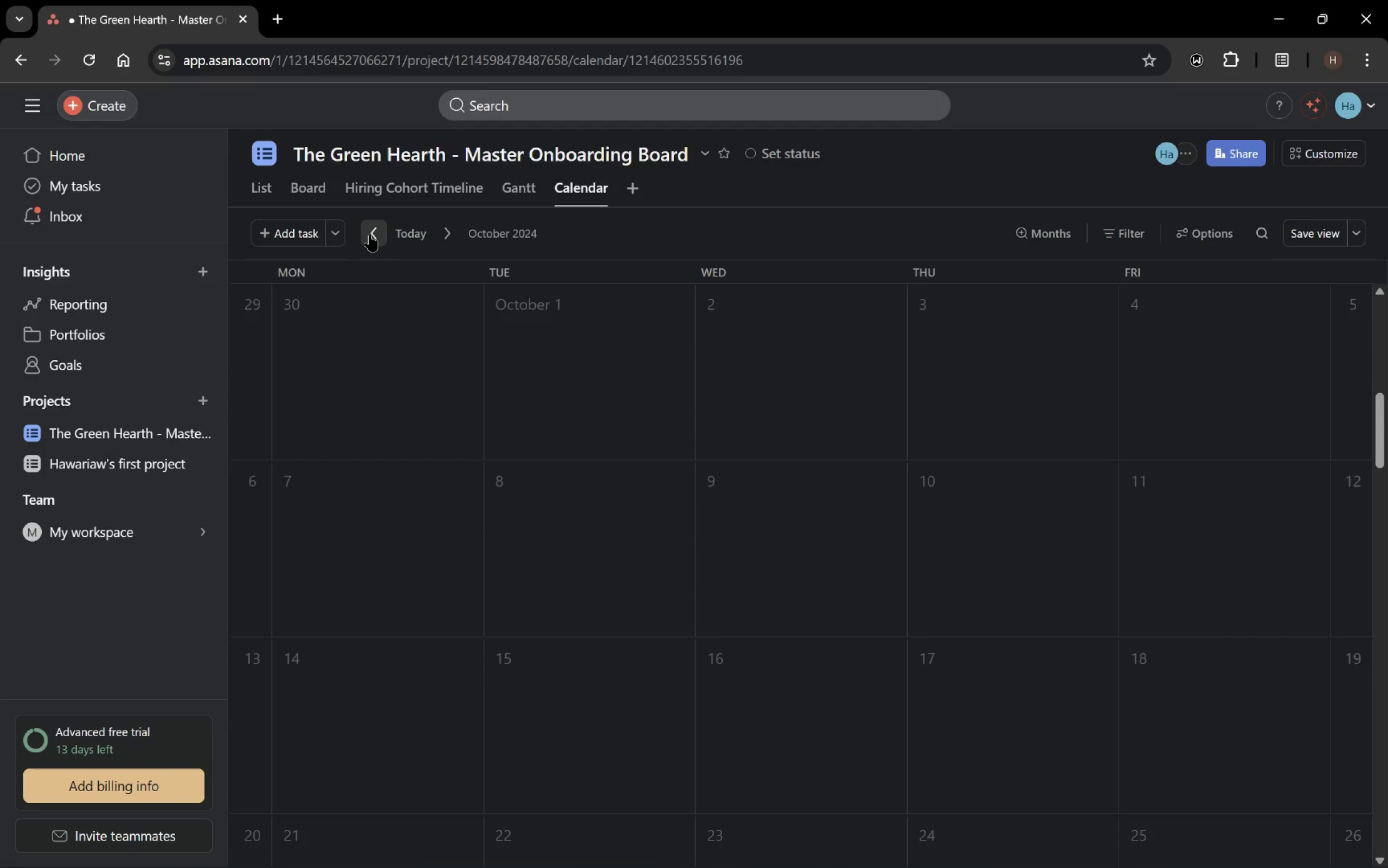 
triple_click([370, 235])
 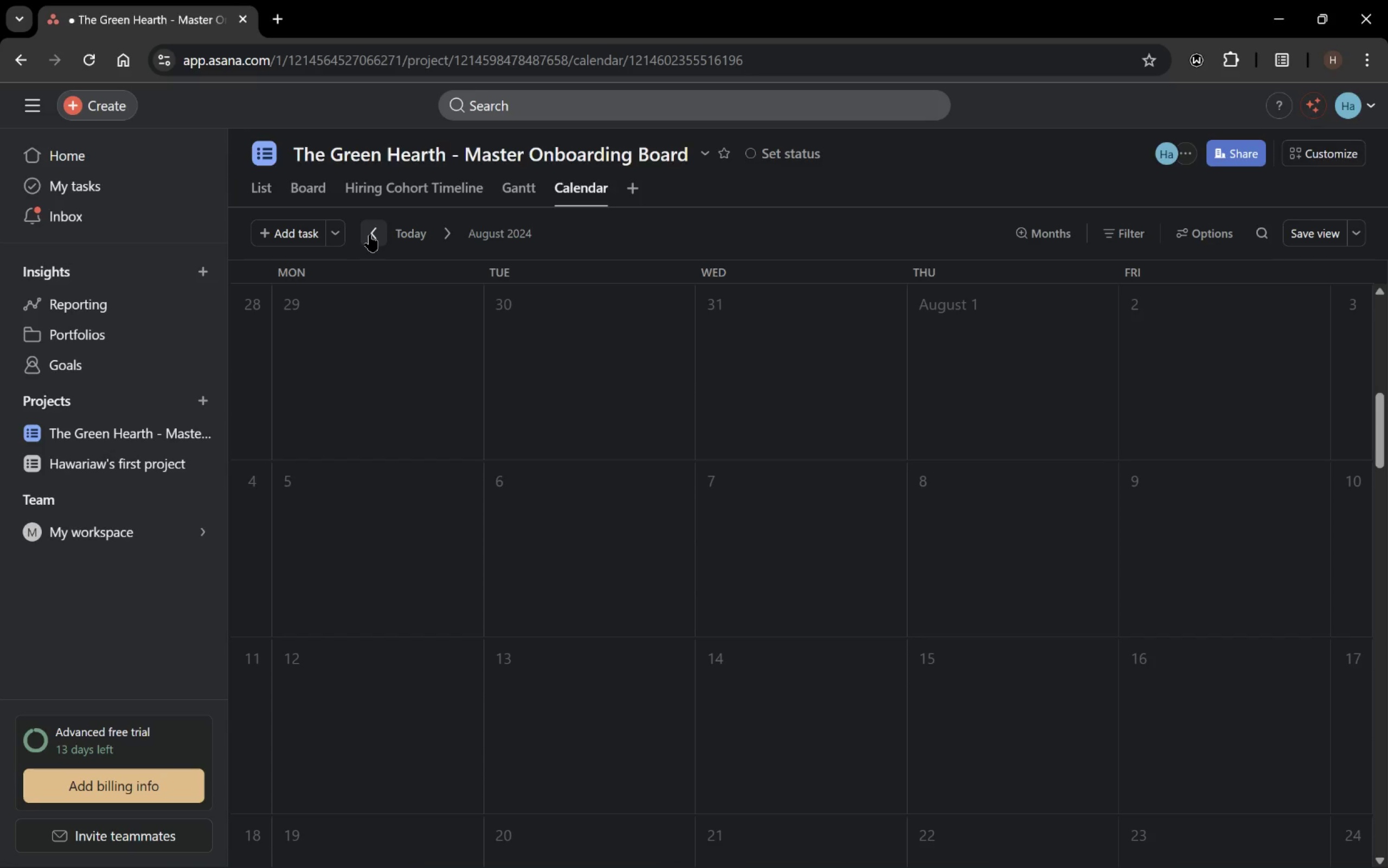 
triple_click([370, 235])
 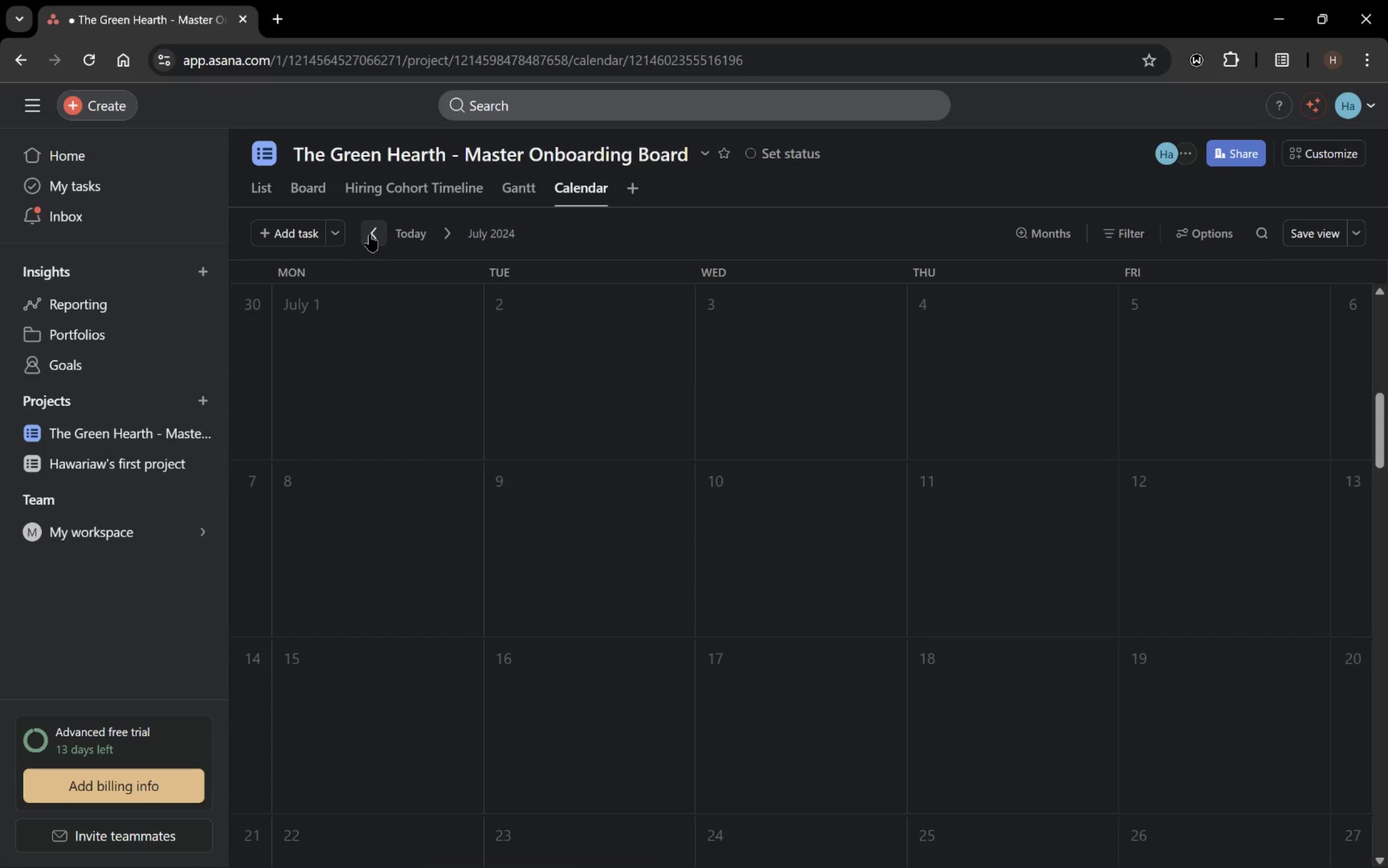 
triple_click([370, 235])
 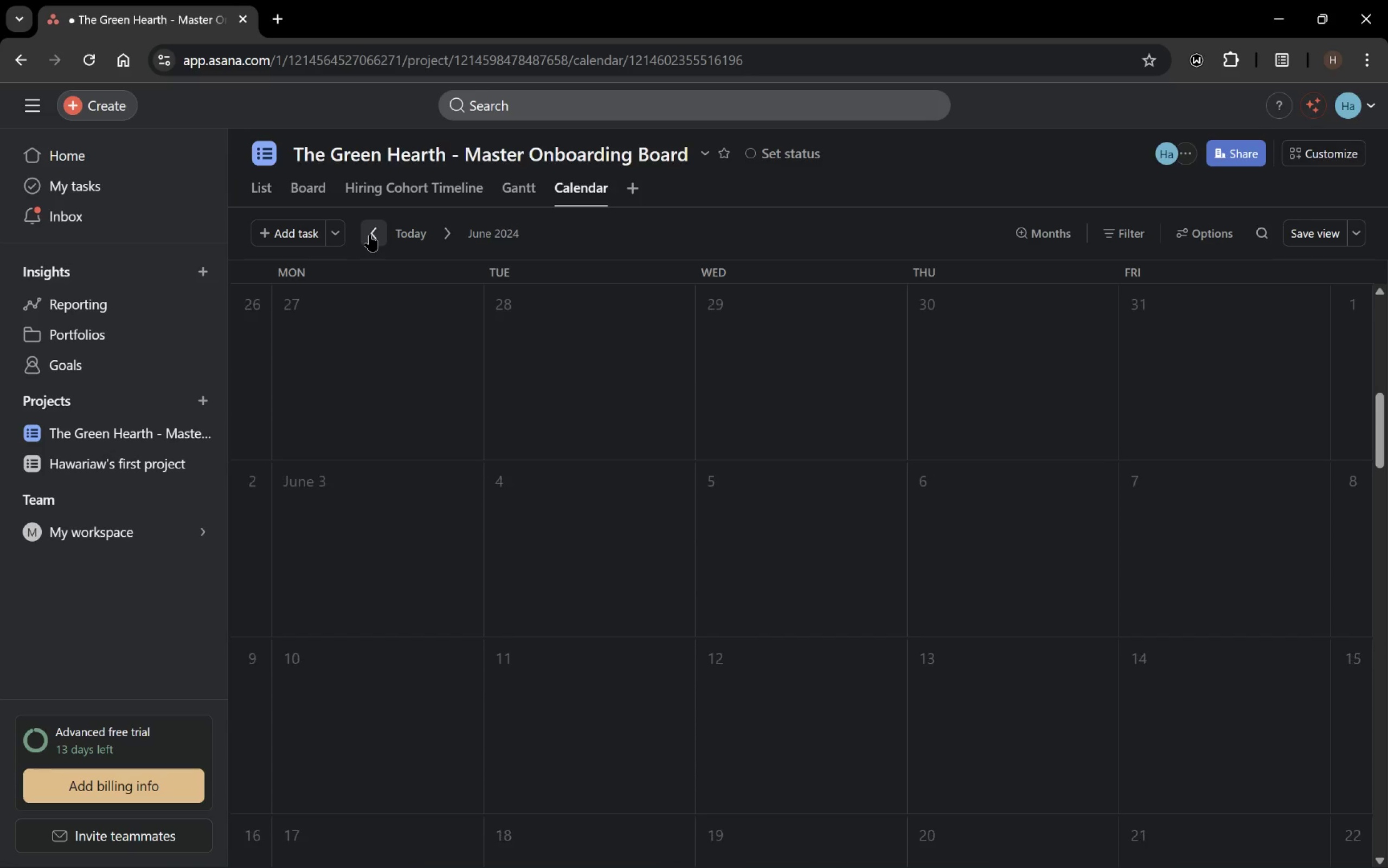 
triple_click([370, 235])
 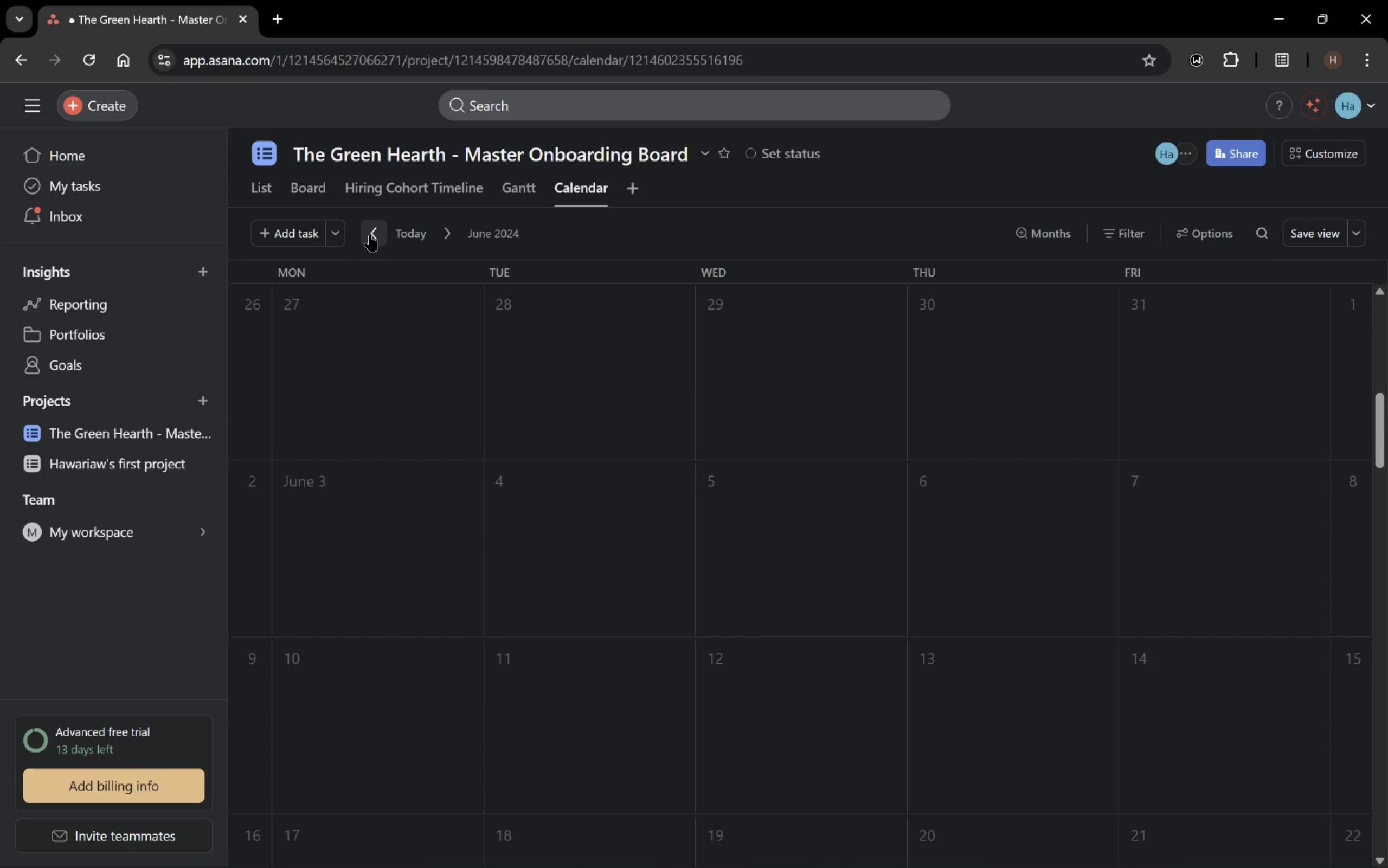 
triple_click([370, 235])
 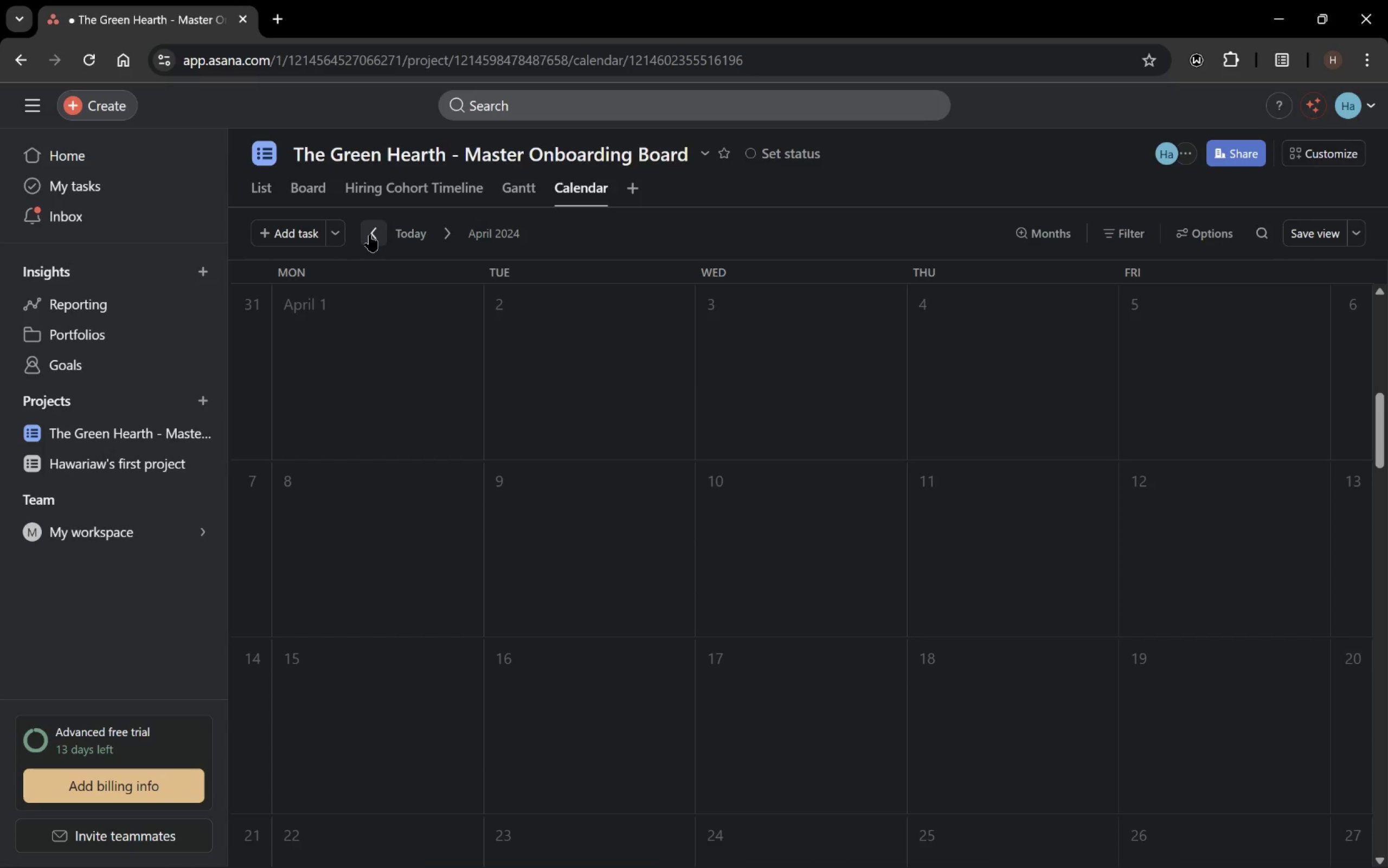 
triple_click([370, 235])
 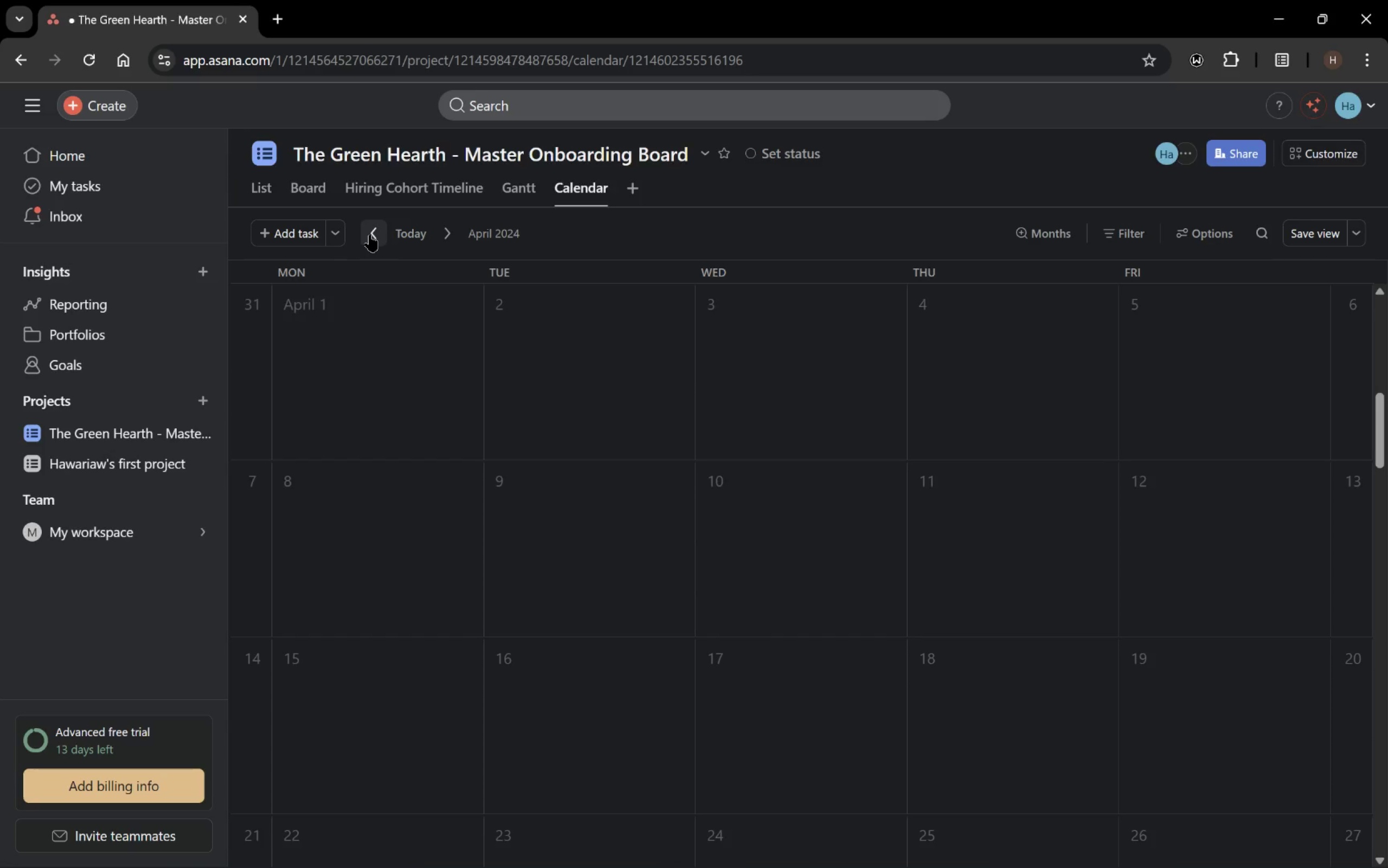 
triple_click([370, 235])
 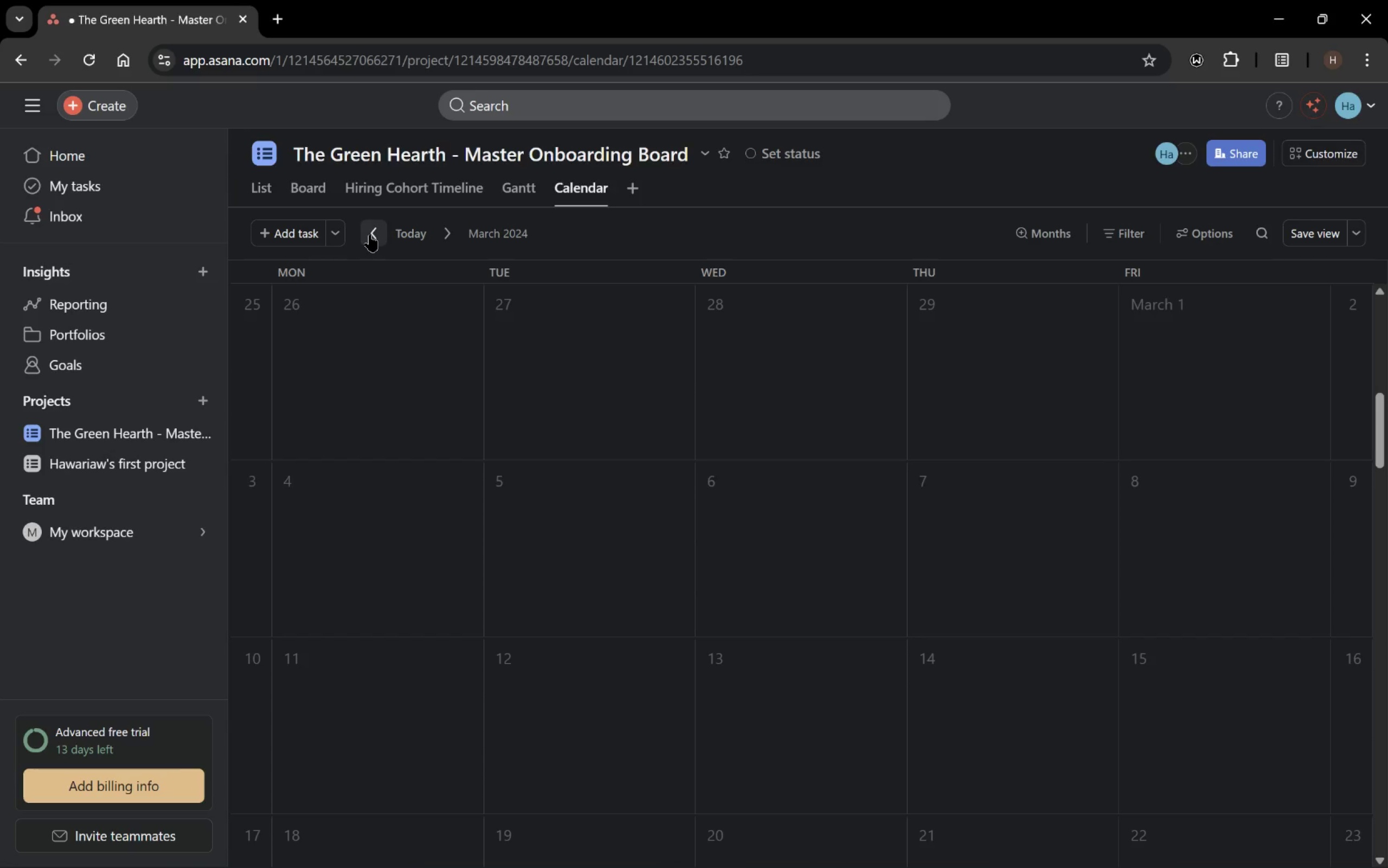 
triple_click([370, 235])
 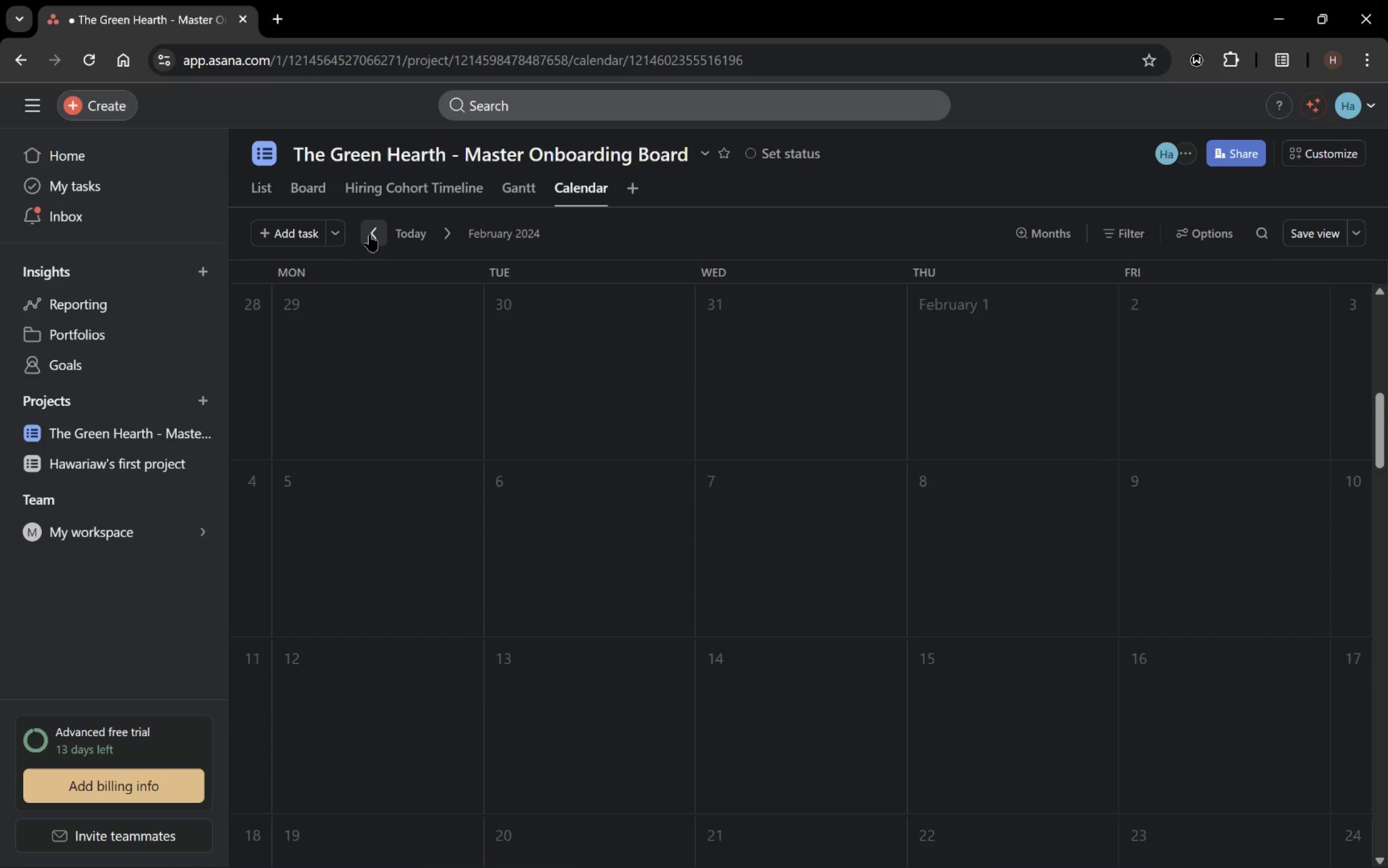 
triple_click([370, 235])
 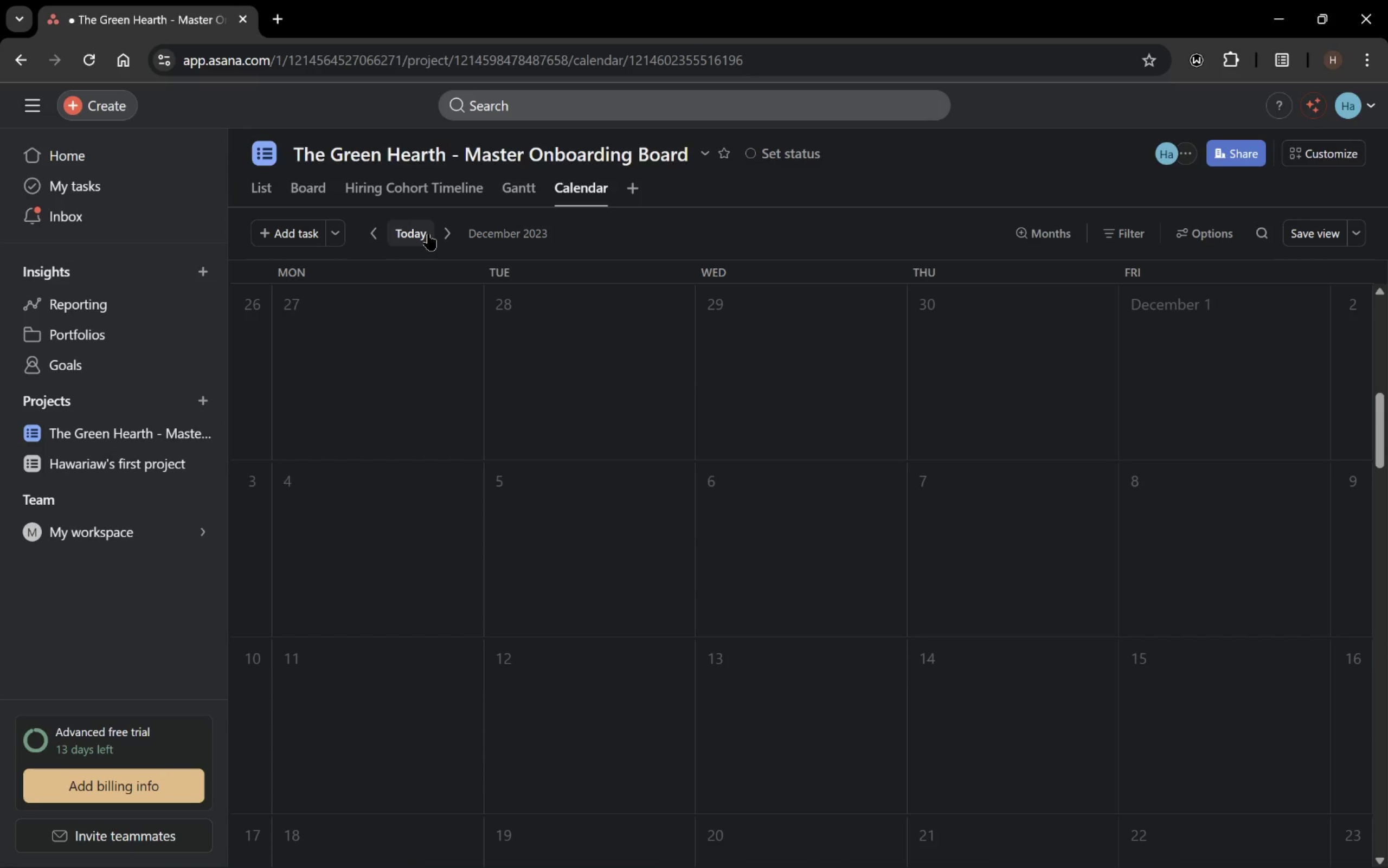 
double_click([432, 234])
 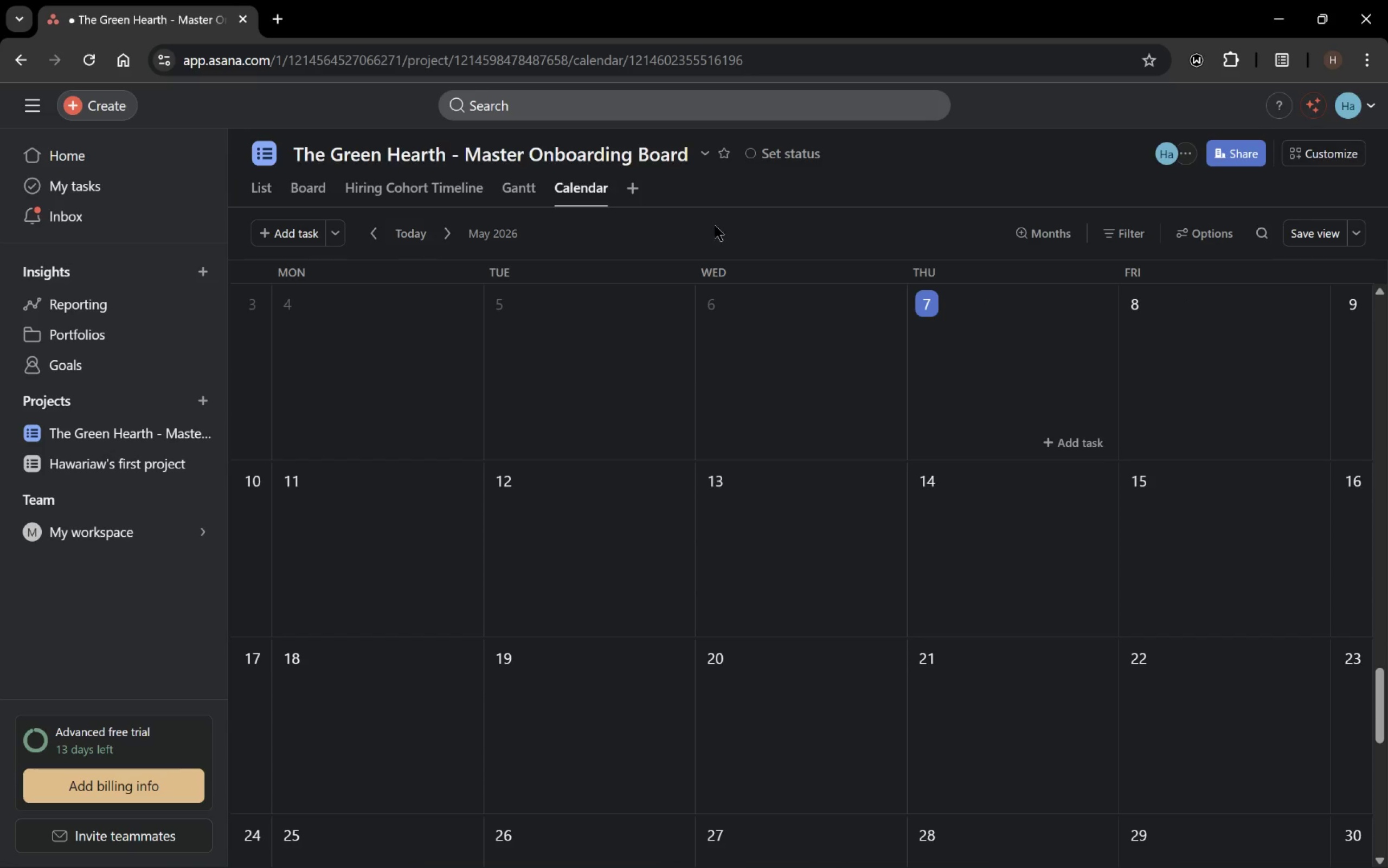 
left_click([1024, 236])
 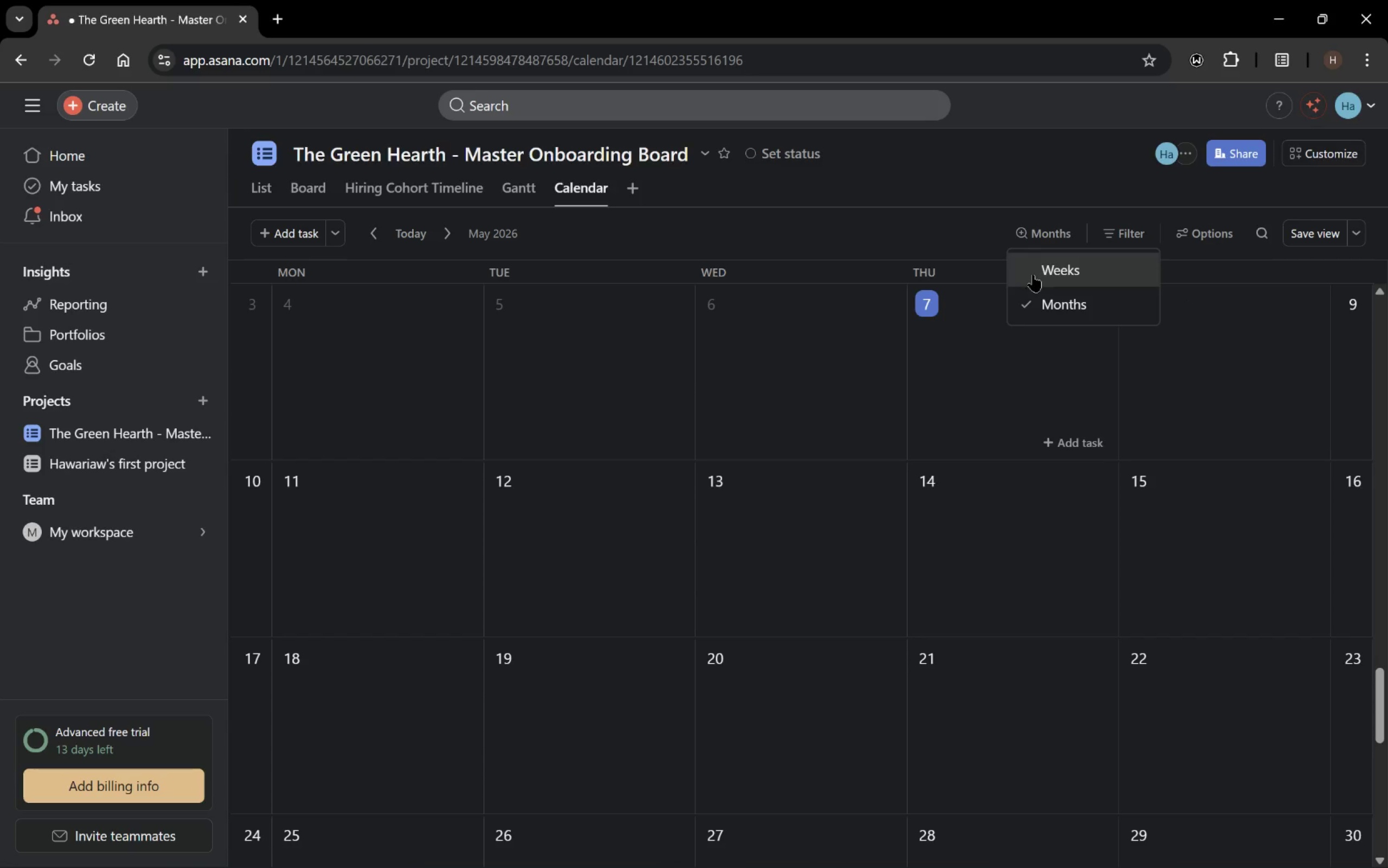 
left_click([1034, 277])
 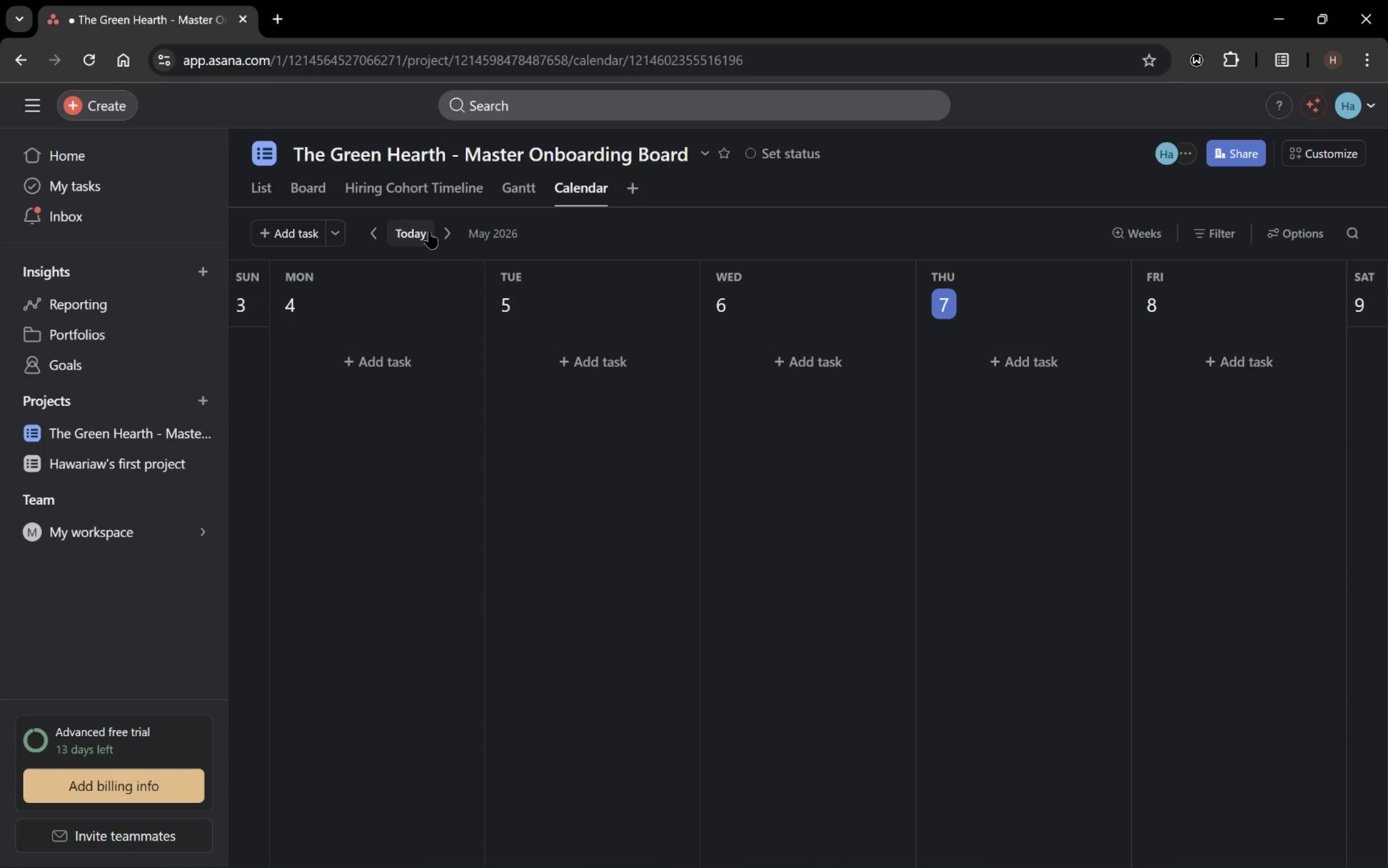 
left_click([502, 230])
 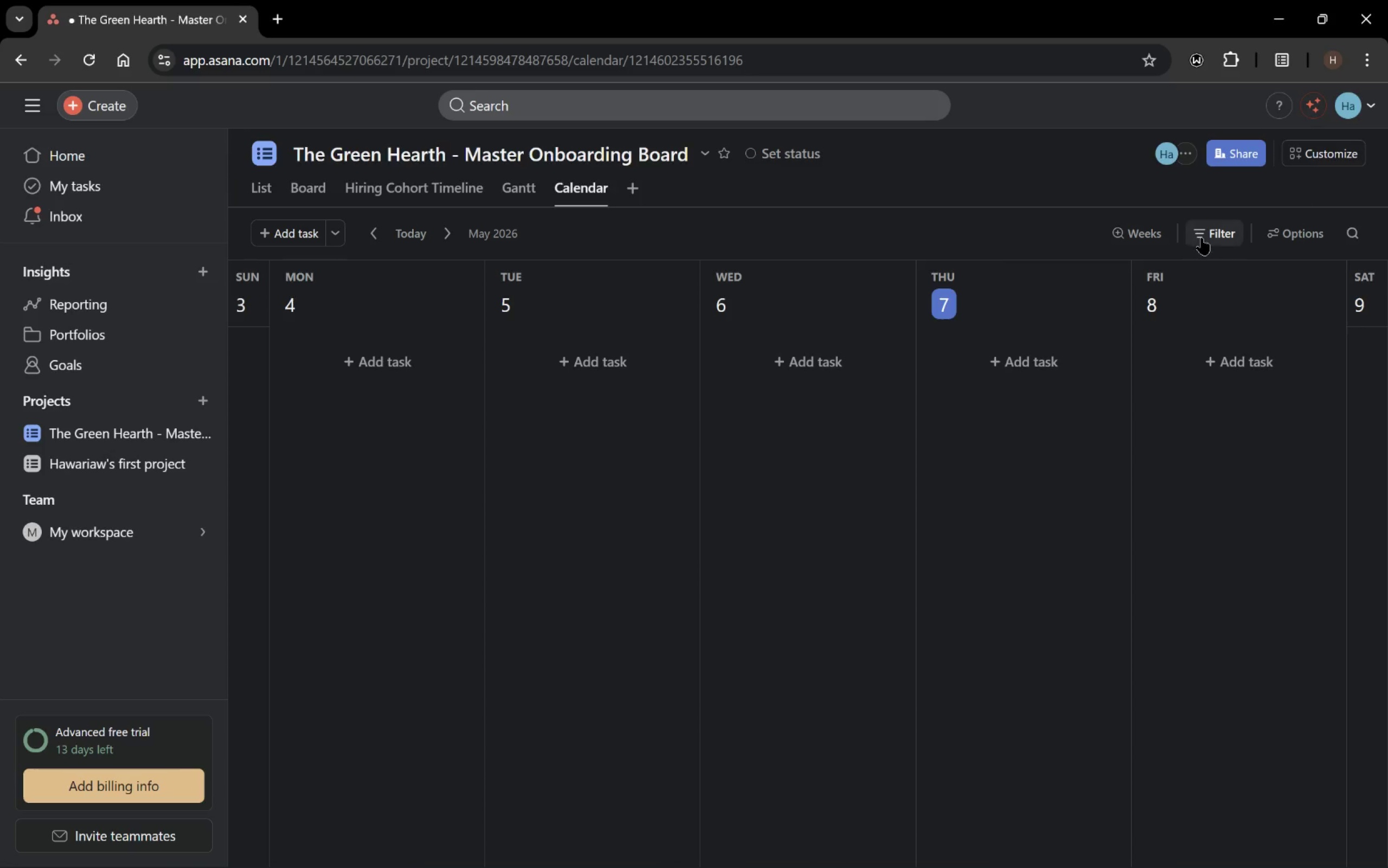 
wait(7.6)
 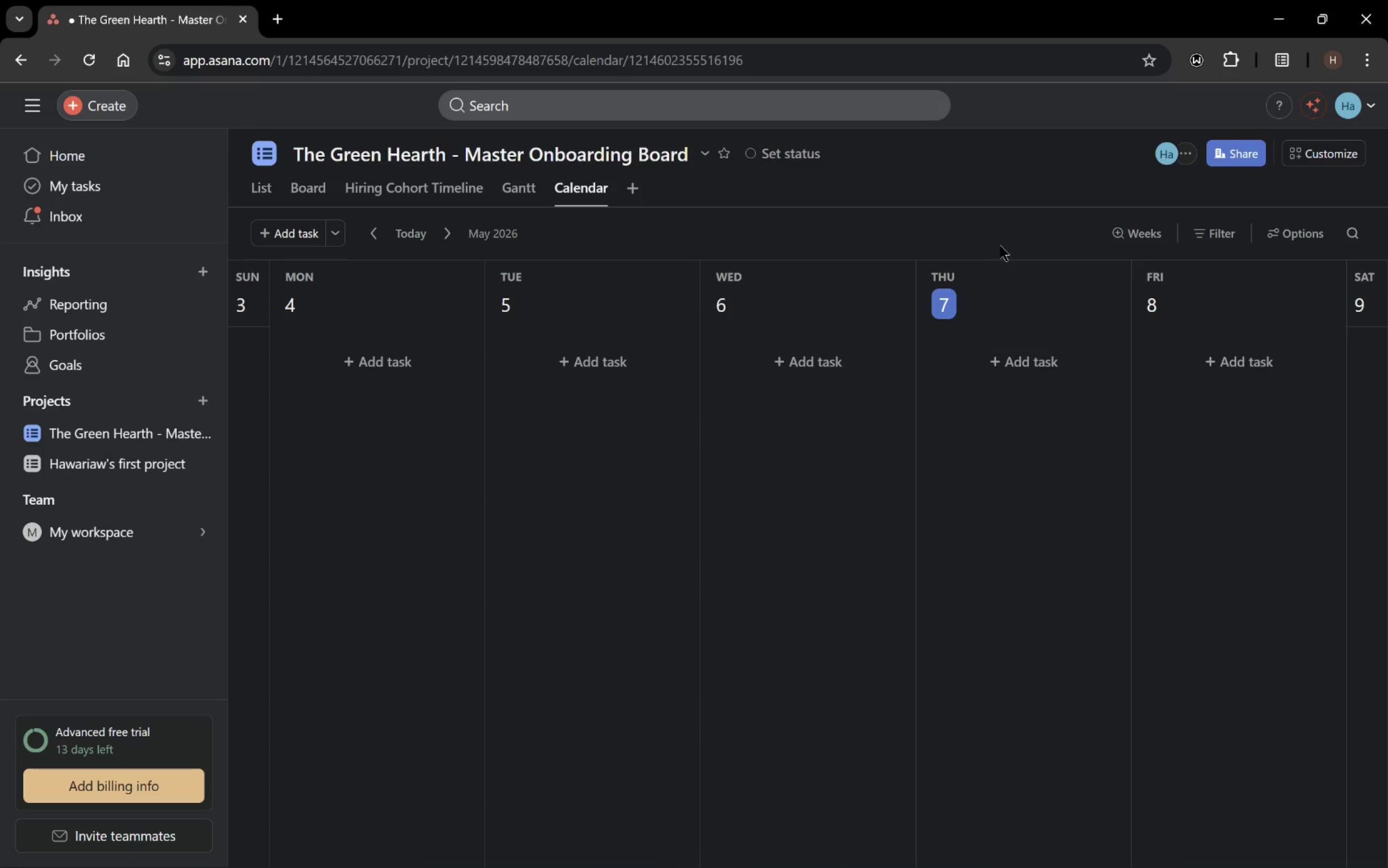 
left_click([975, 203])
 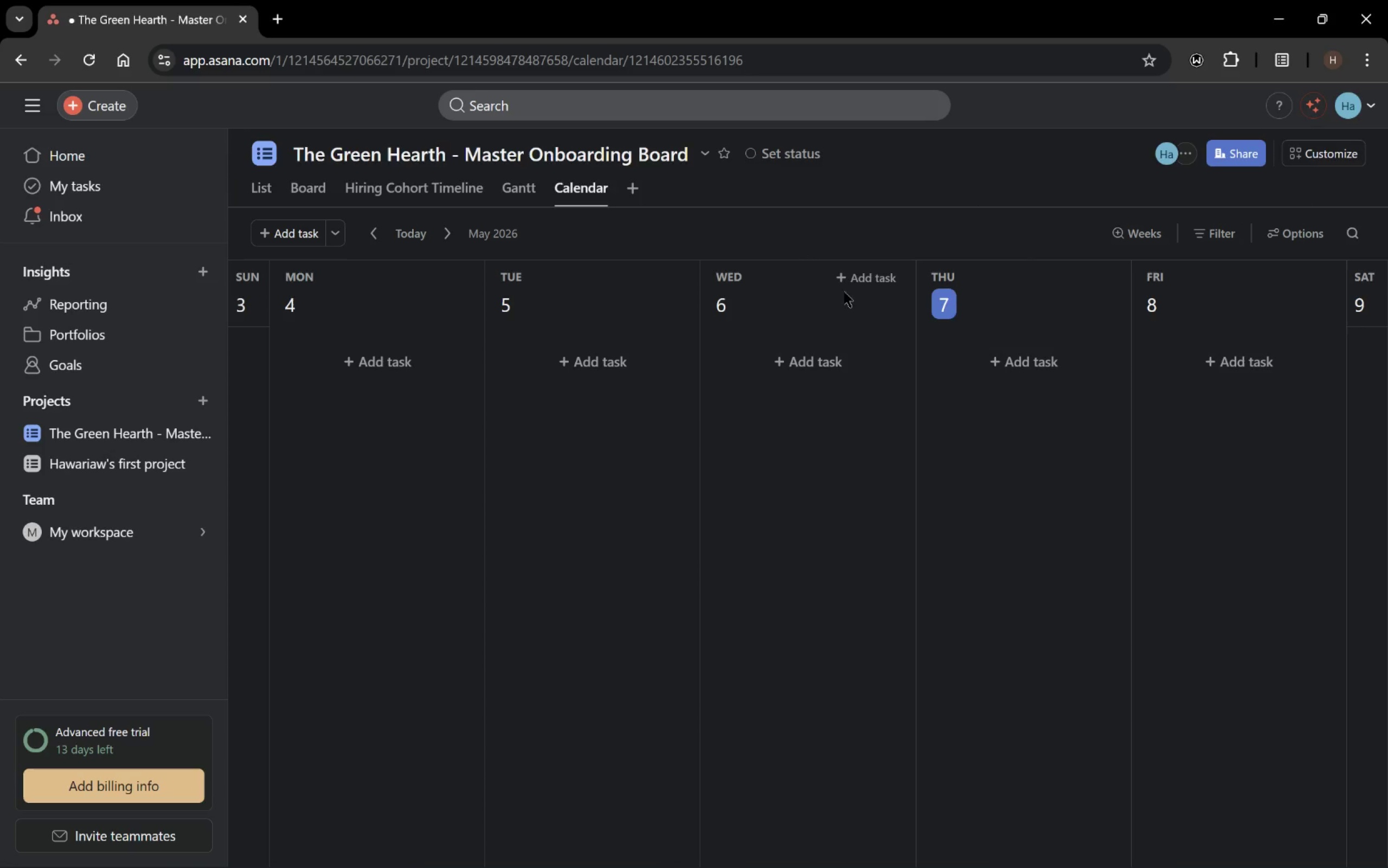 
scroll: coordinate [933, 386], scroll_direction: none, amount: 0.0
 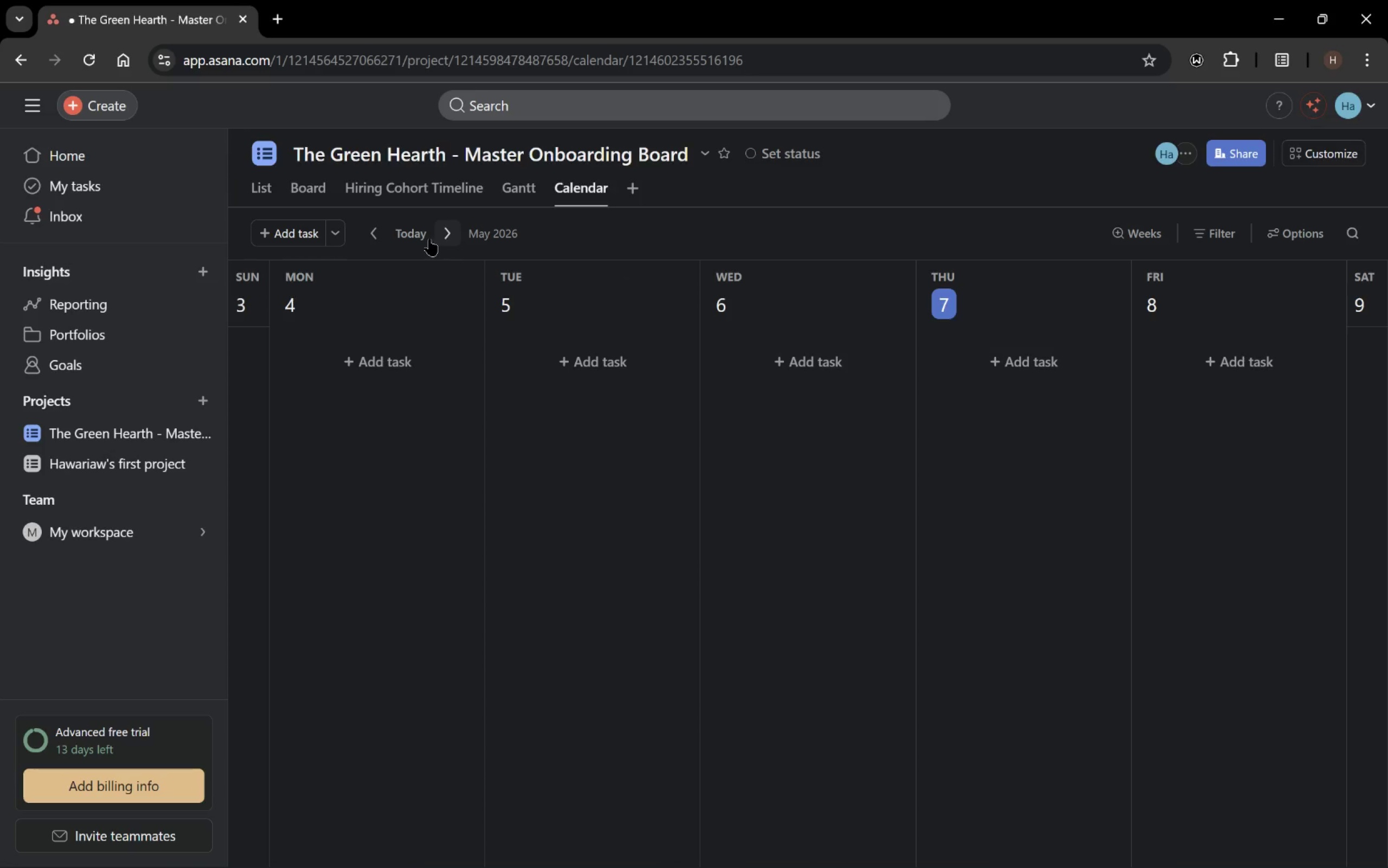 
left_click([379, 236])
 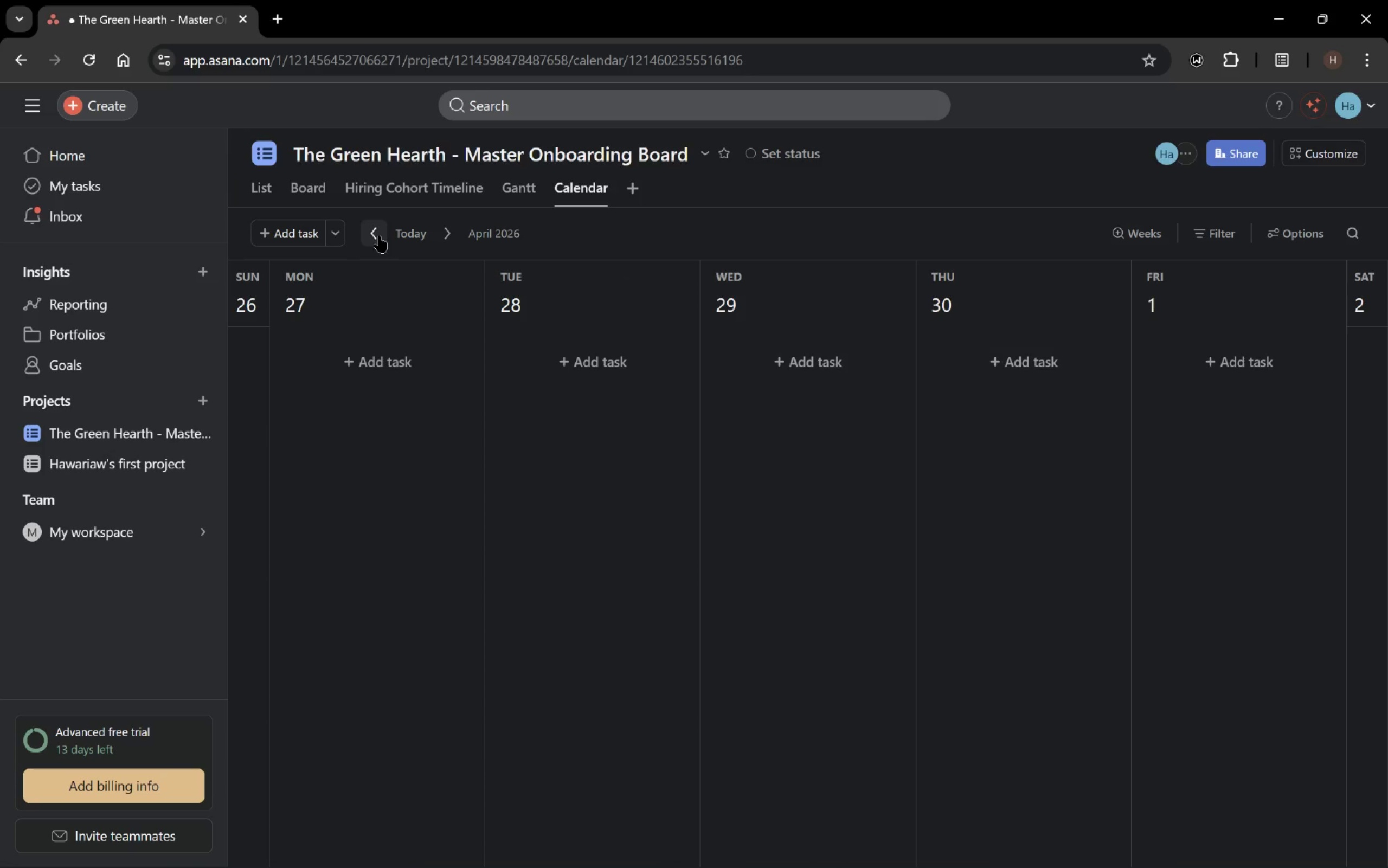 
double_click([379, 236])
 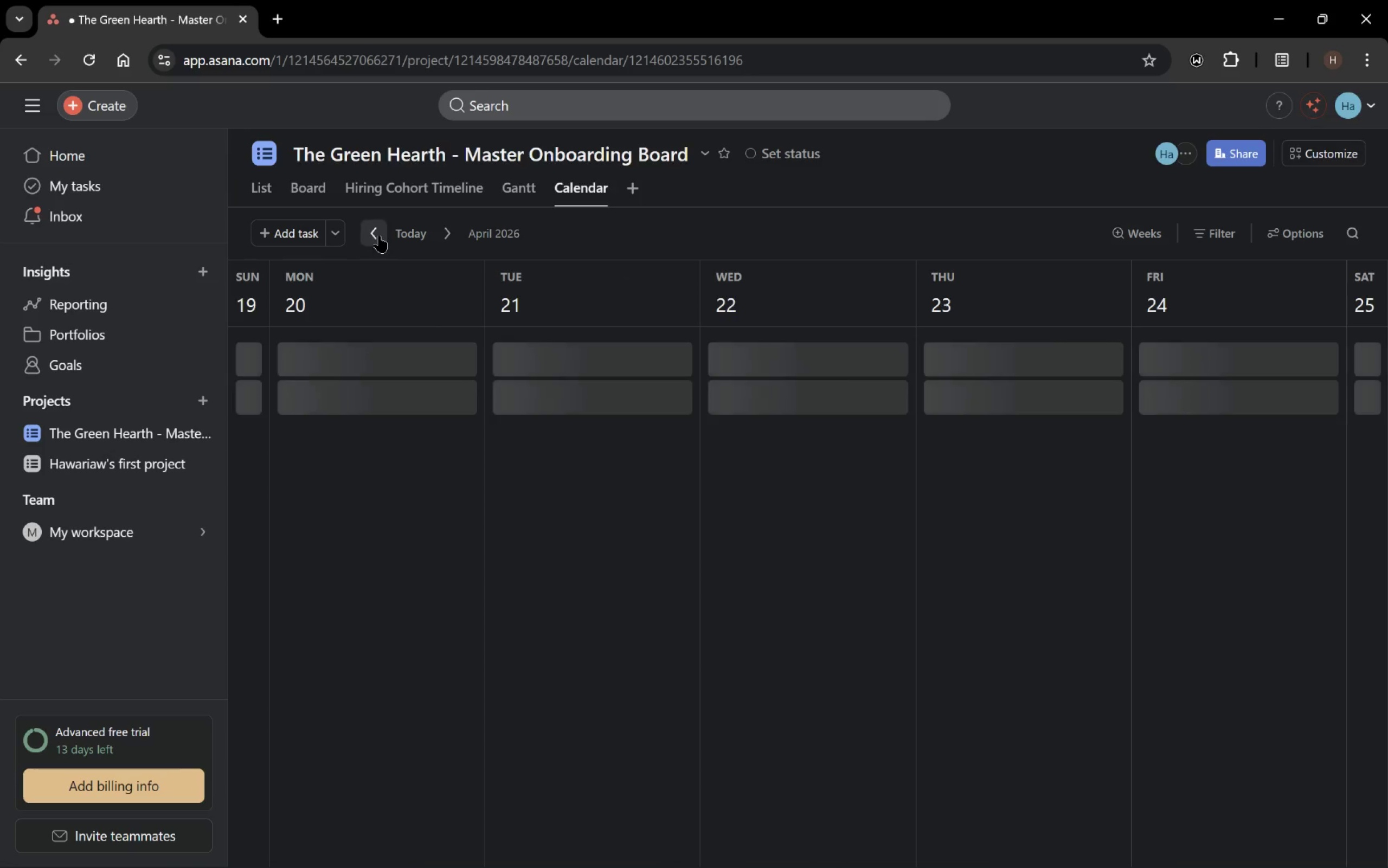 
triple_click([379, 236])
 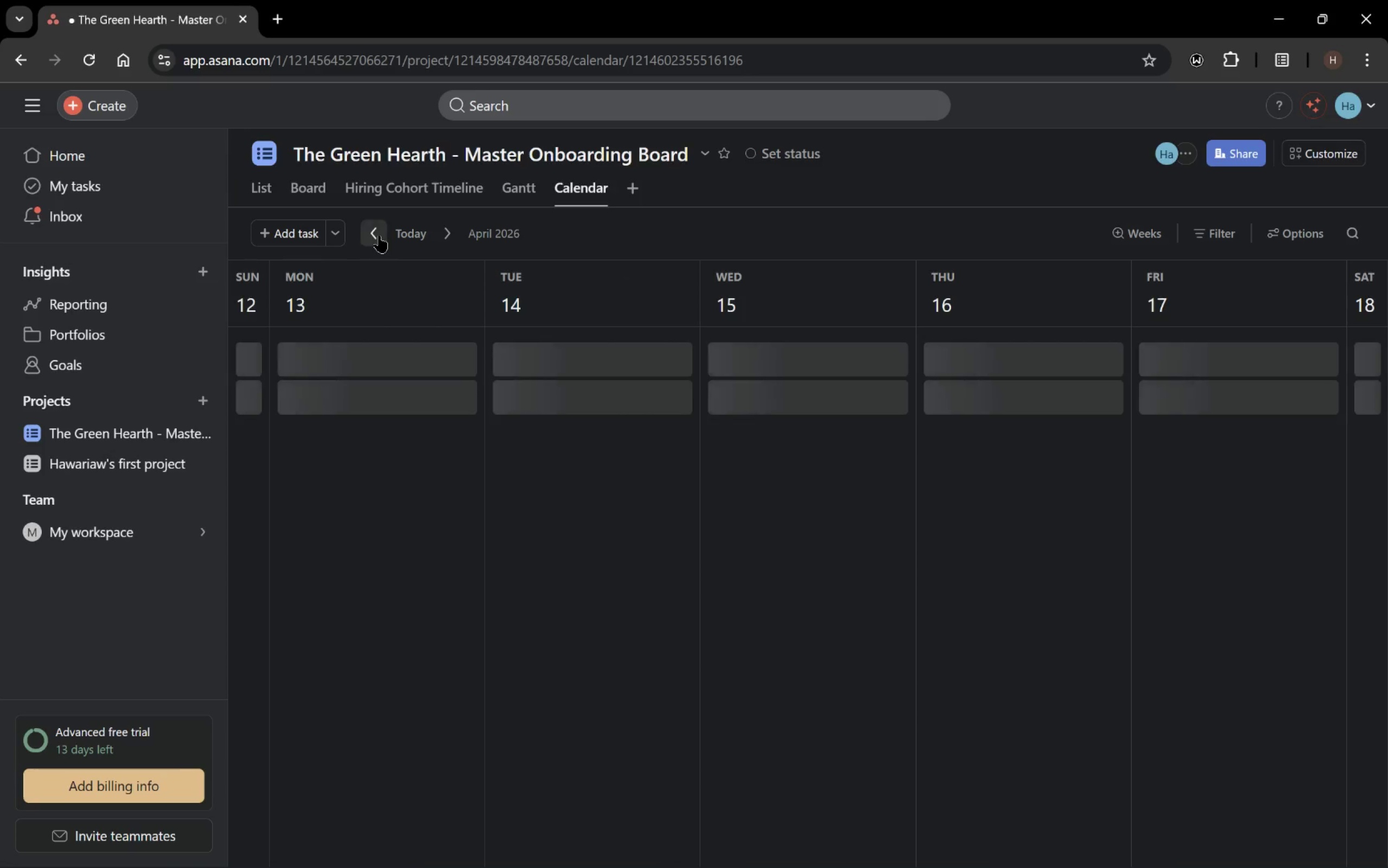 
triple_click([379, 236])
 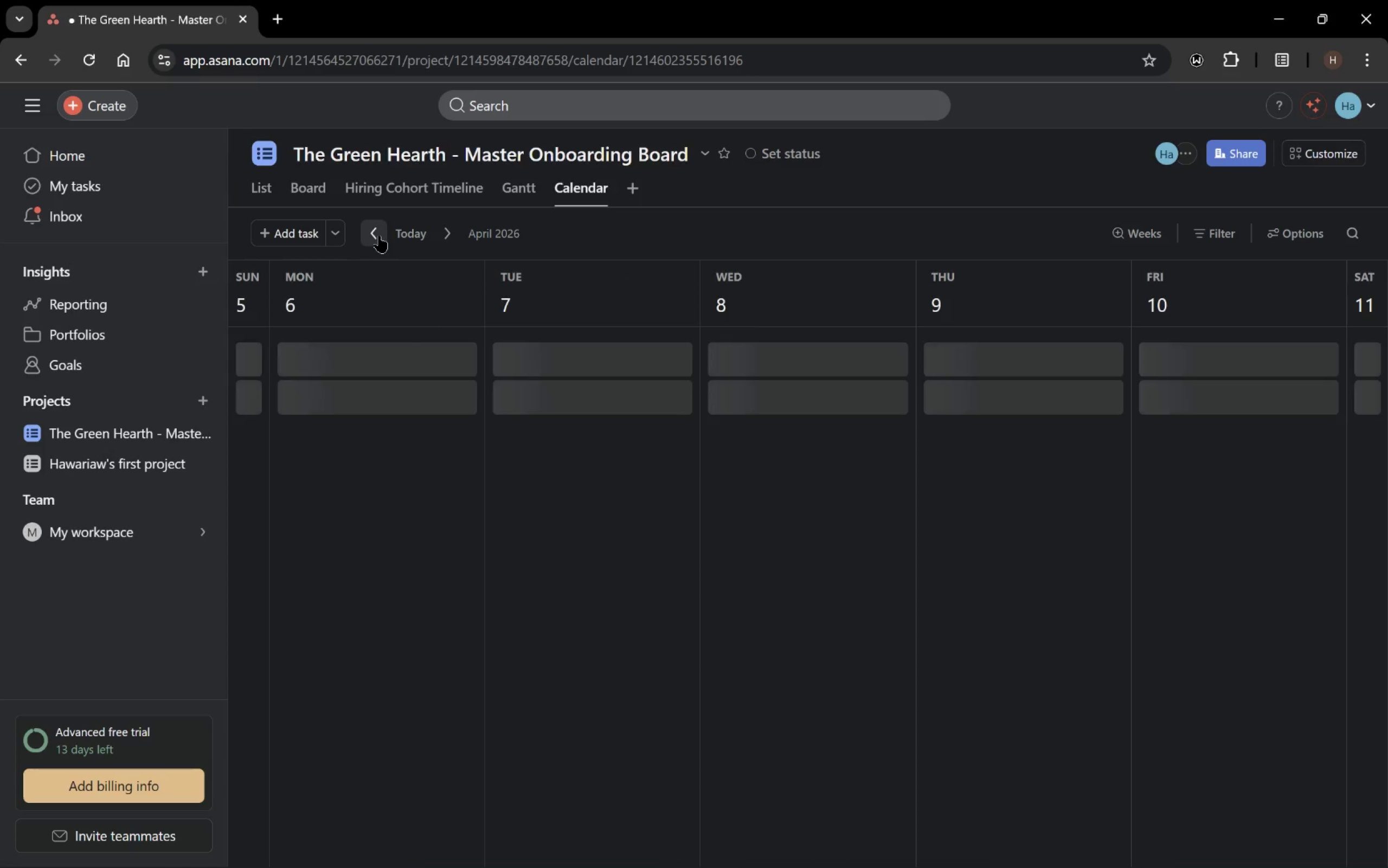 
triple_click([379, 236])
 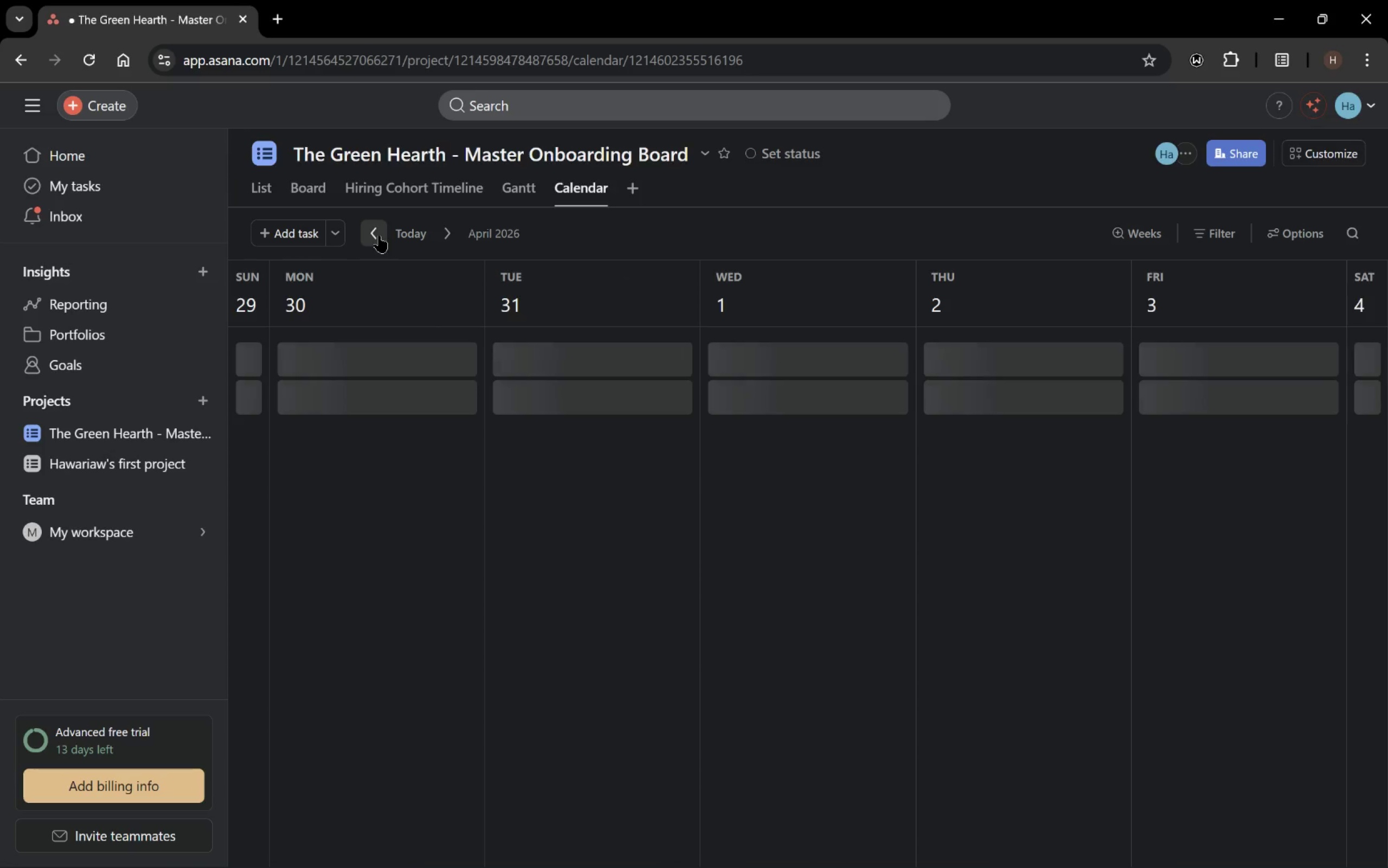 
triple_click([379, 236])
 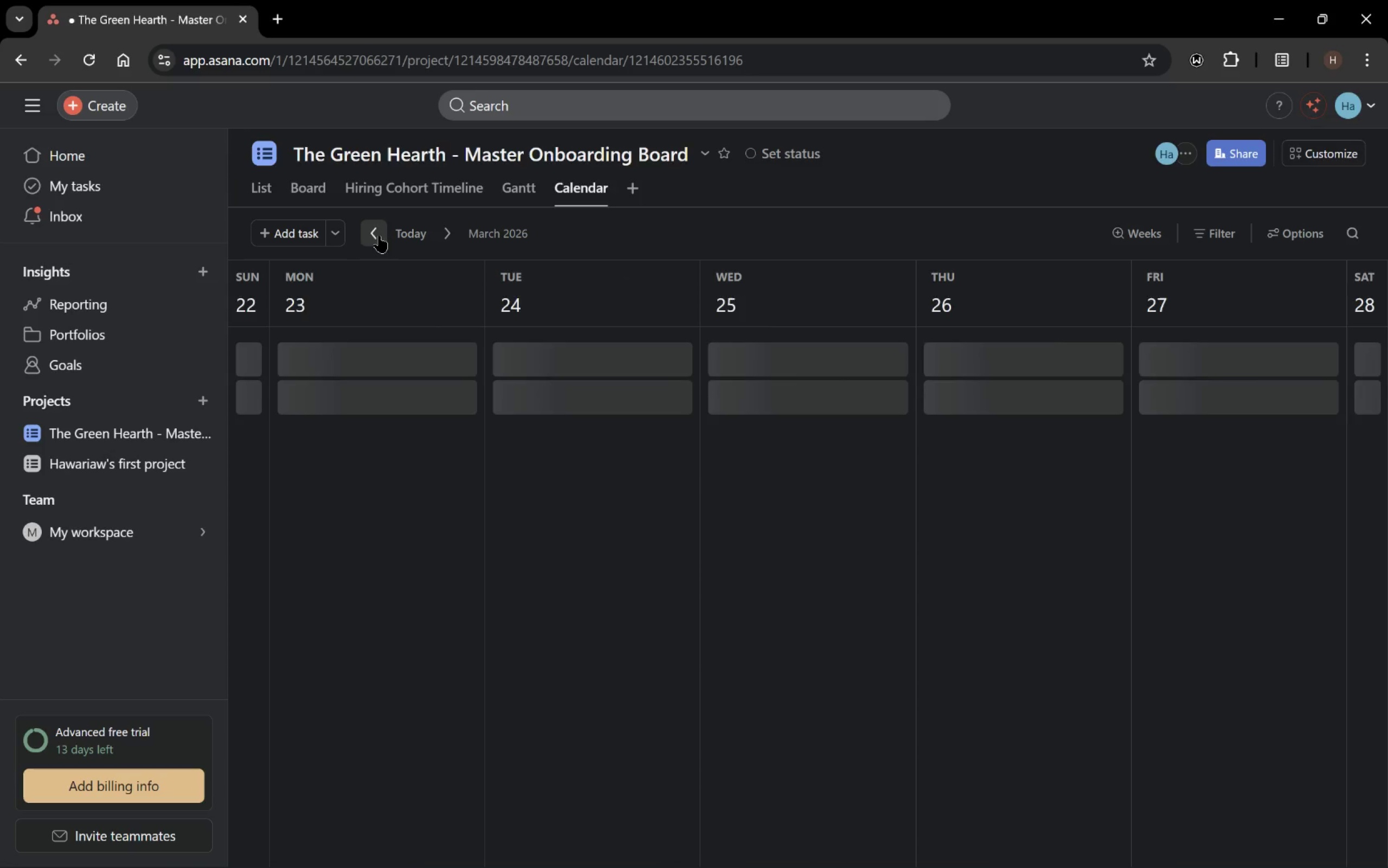 
triple_click([379, 236])
 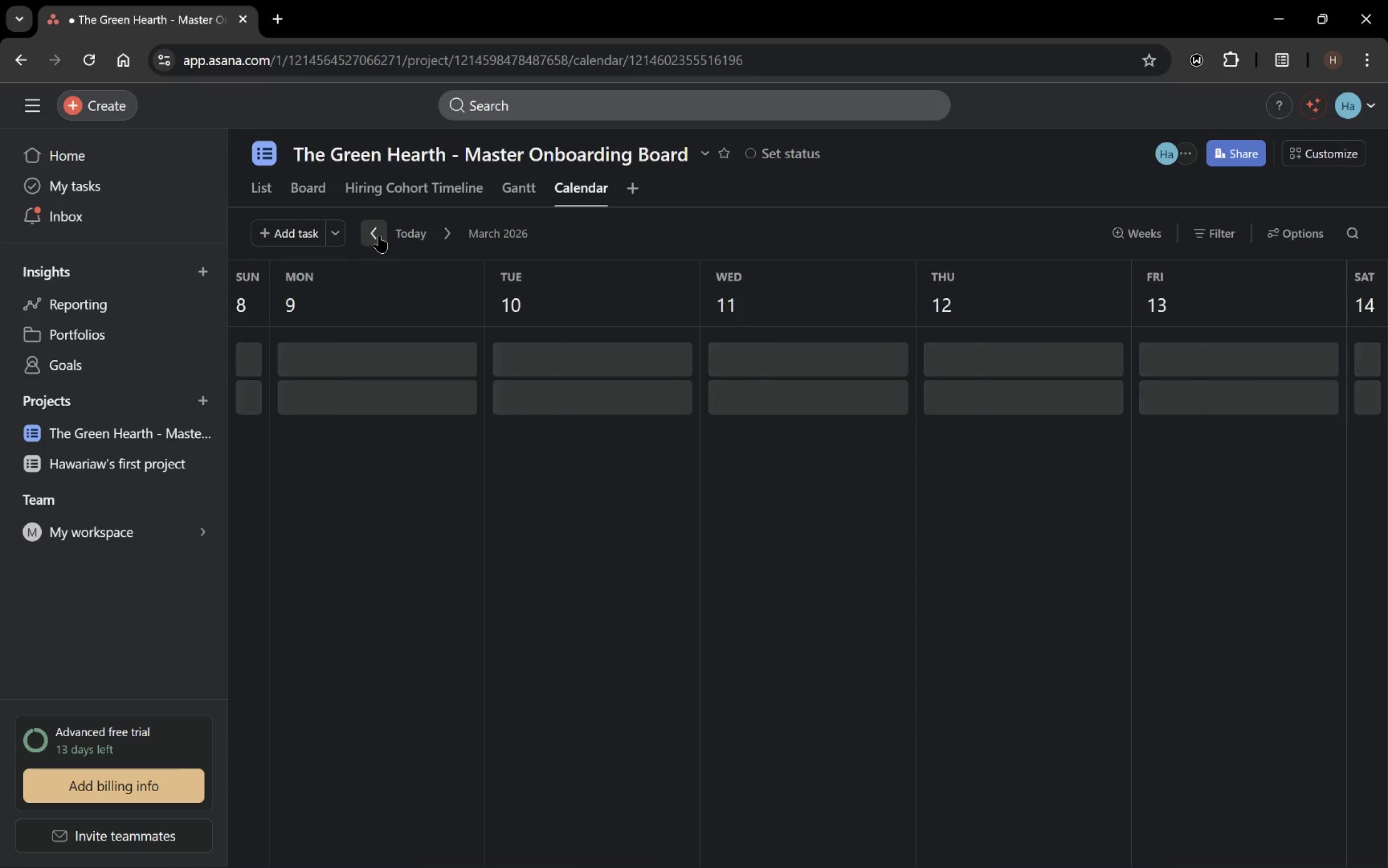 
triple_click([379, 236])
 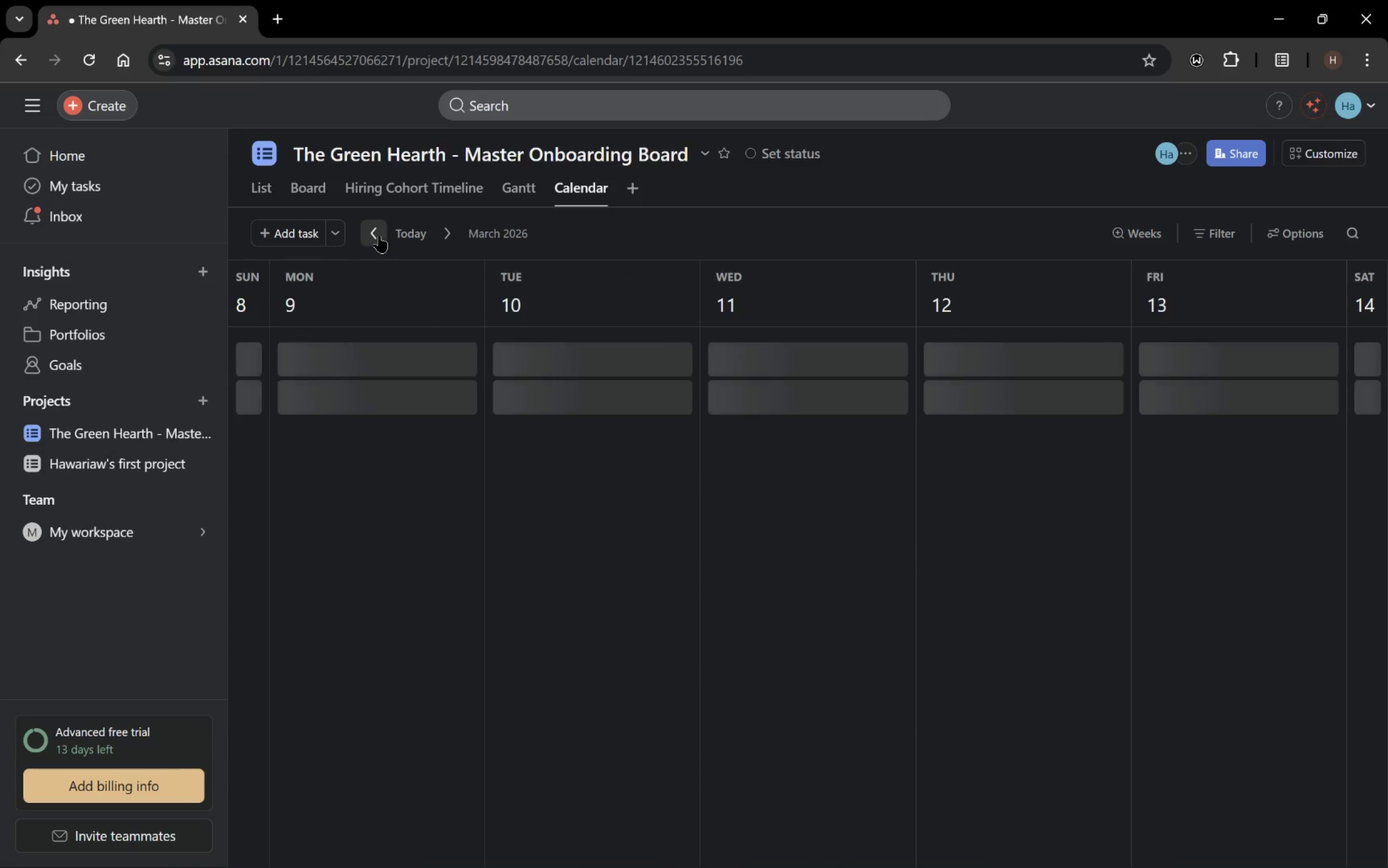 
triple_click([379, 236])
 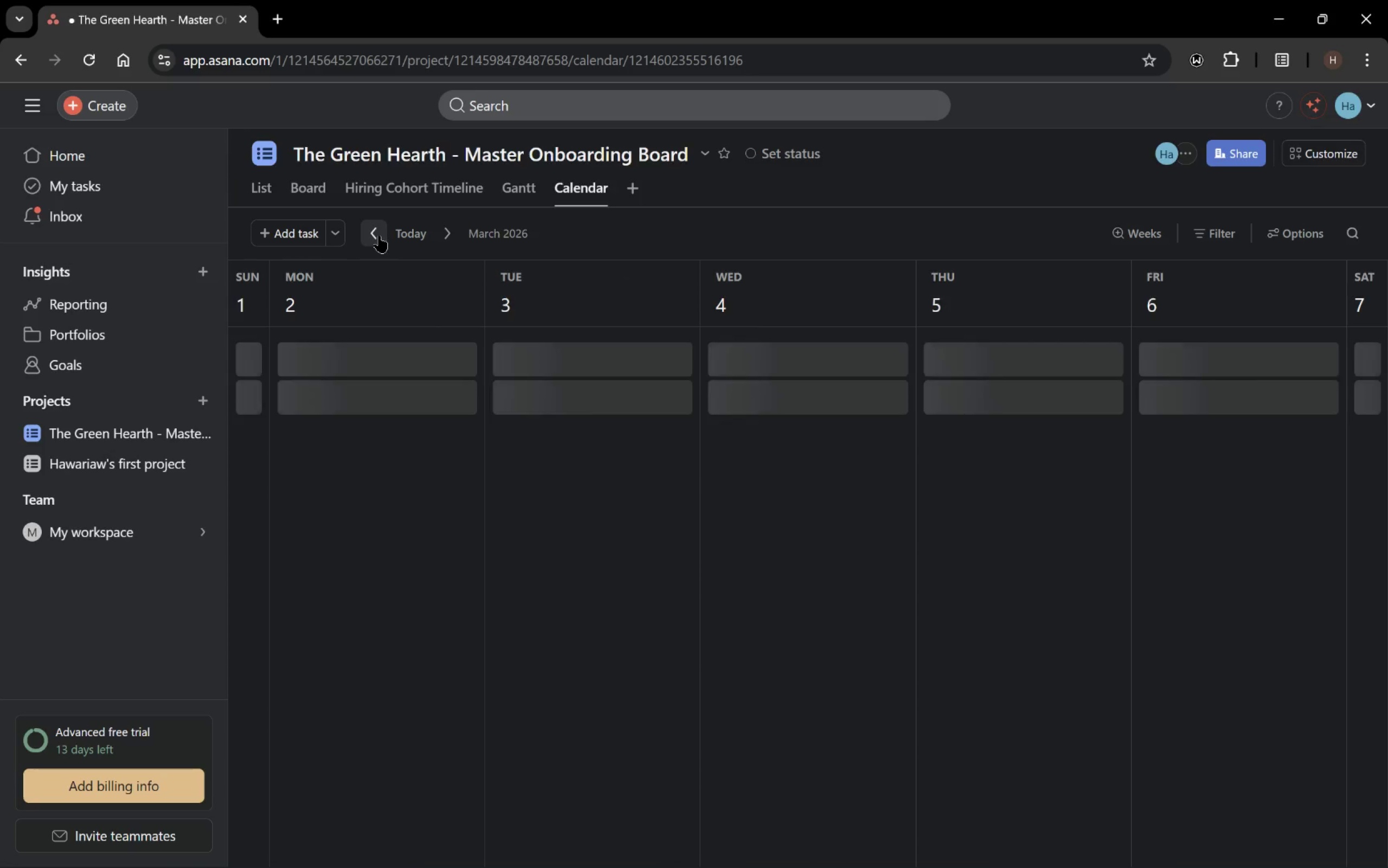 
triple_click([379, 236])
 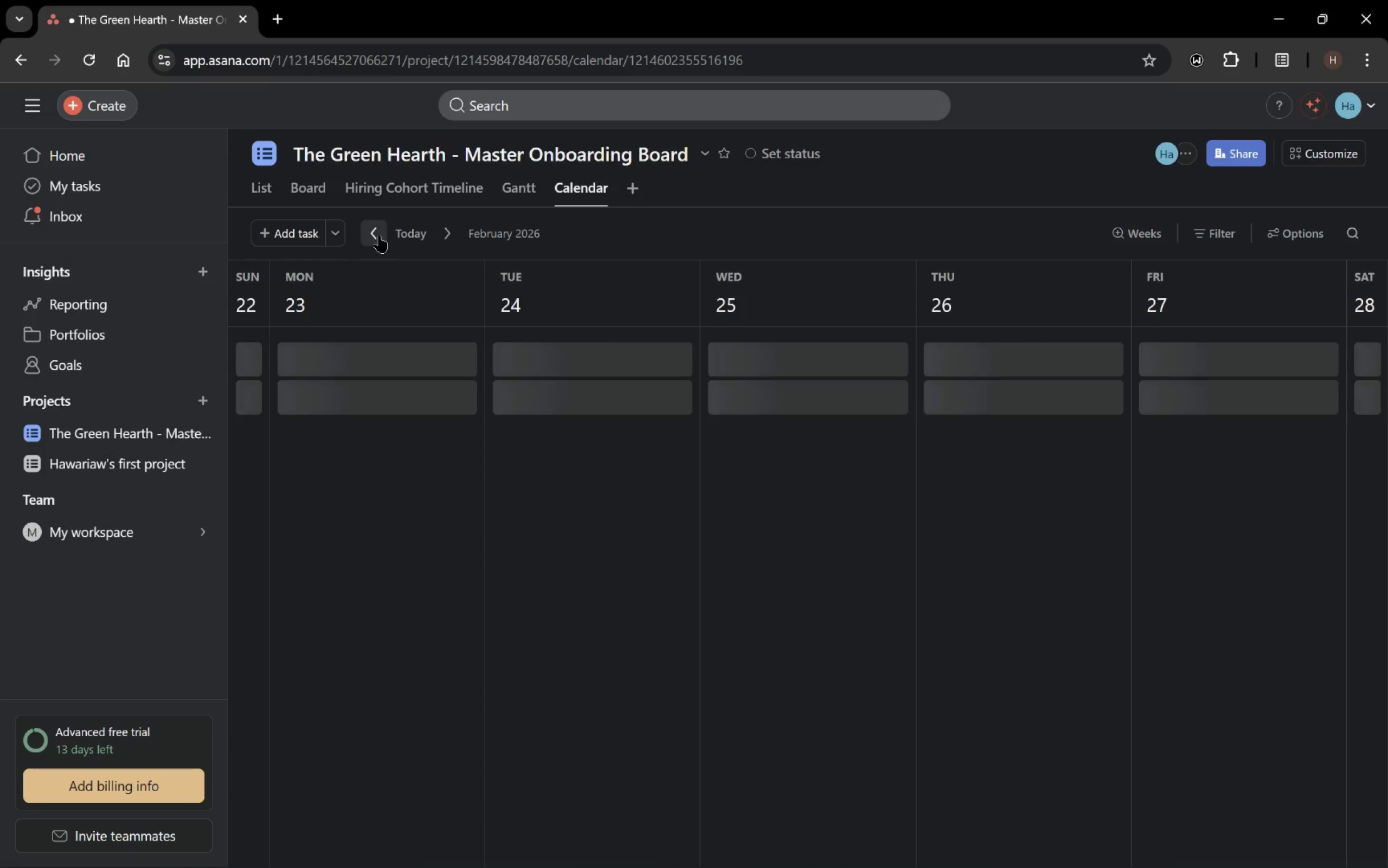 
triple_click([379, 236])
 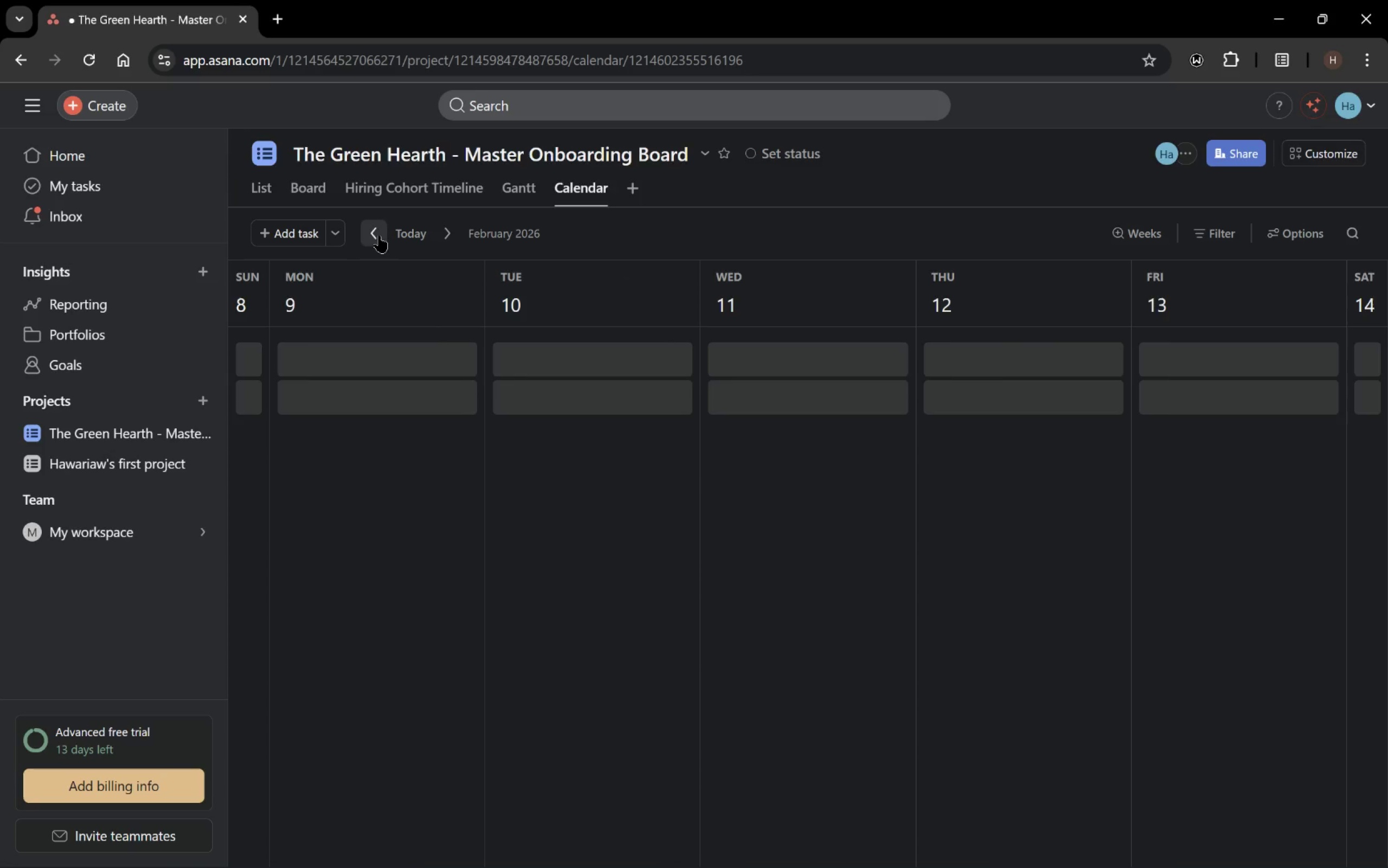 
triple_click([379, 236])
 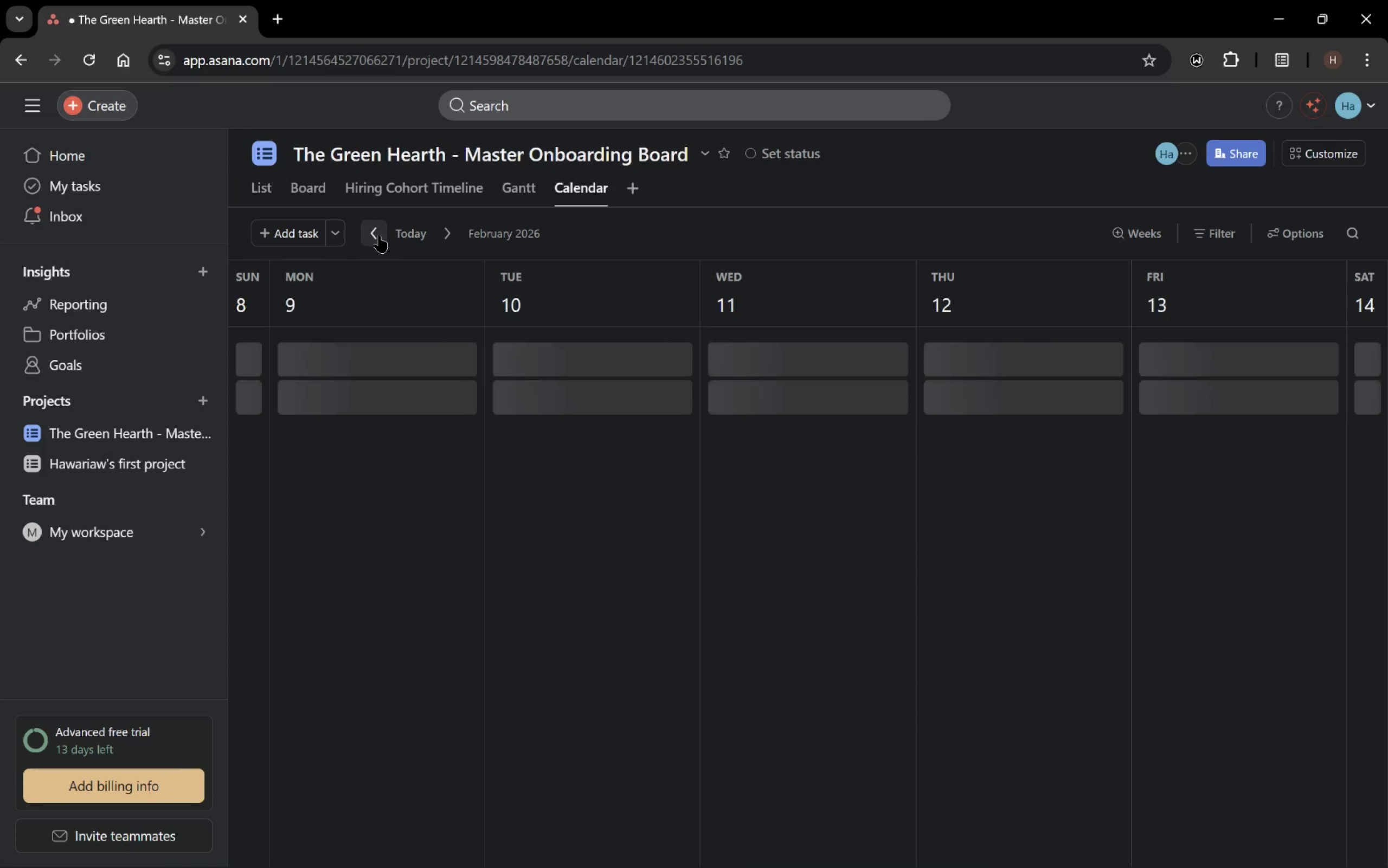 
triple_click([379, 236])
 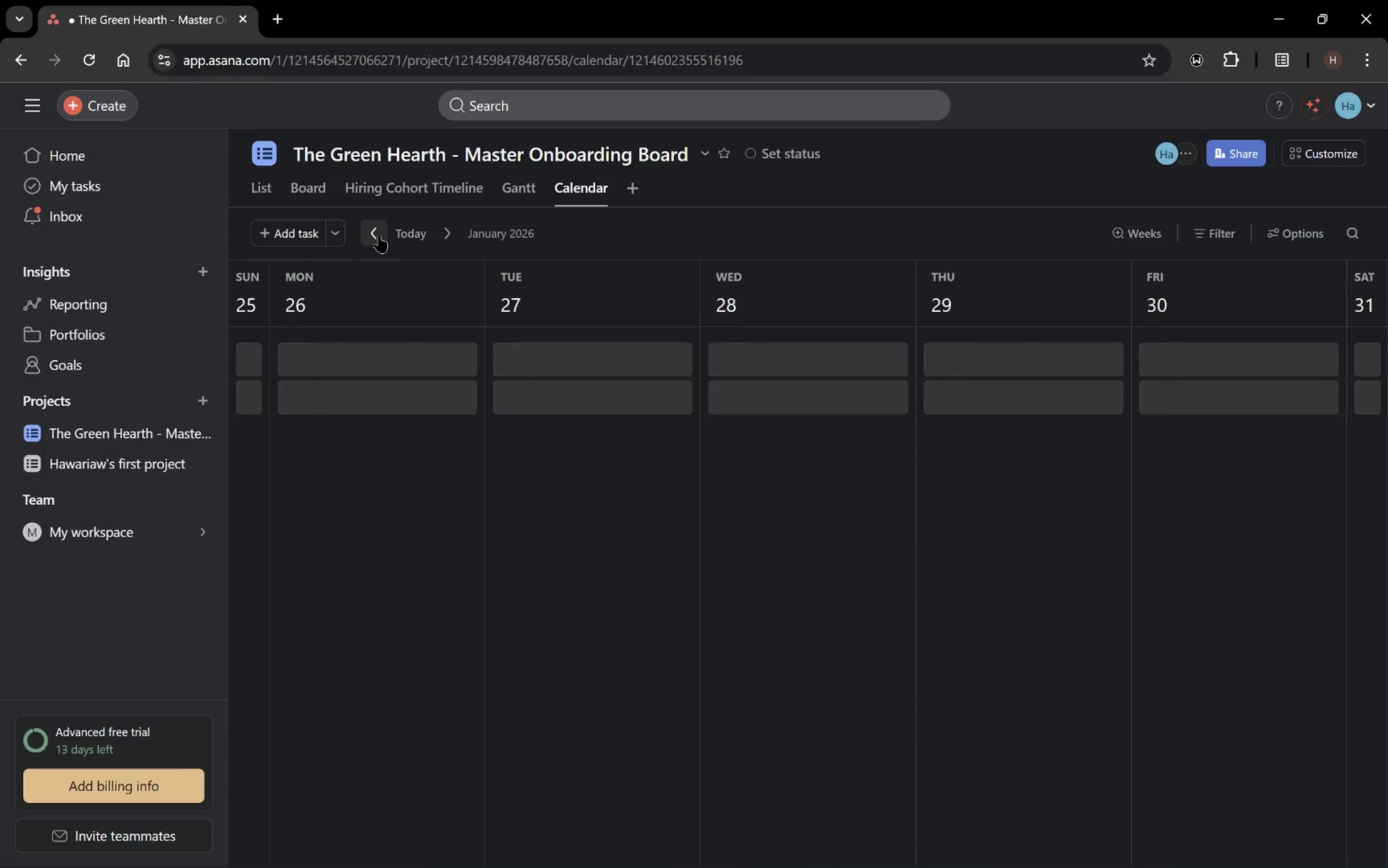 
triple_click([379, 236])
 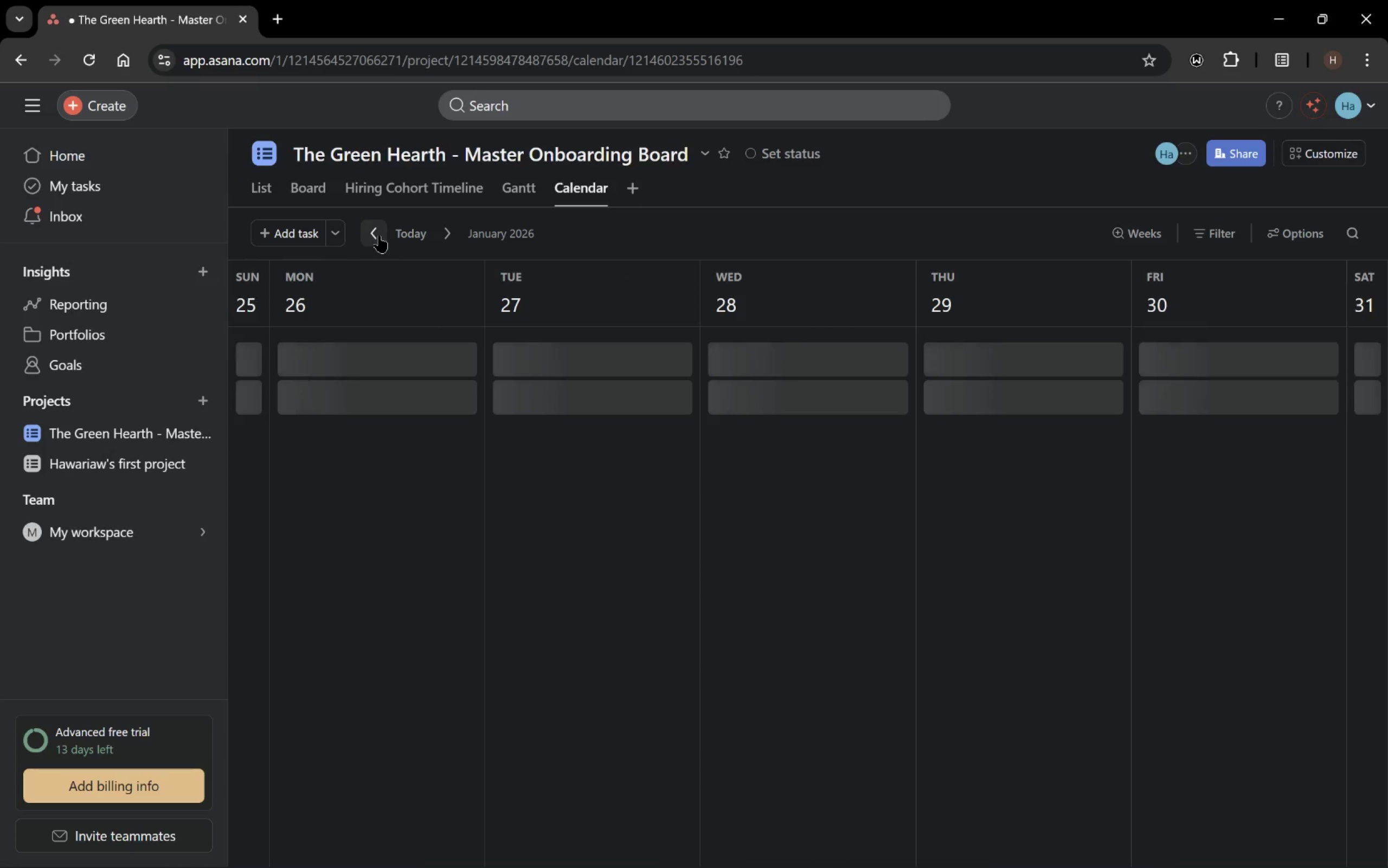 
triple_click([379, 236])
 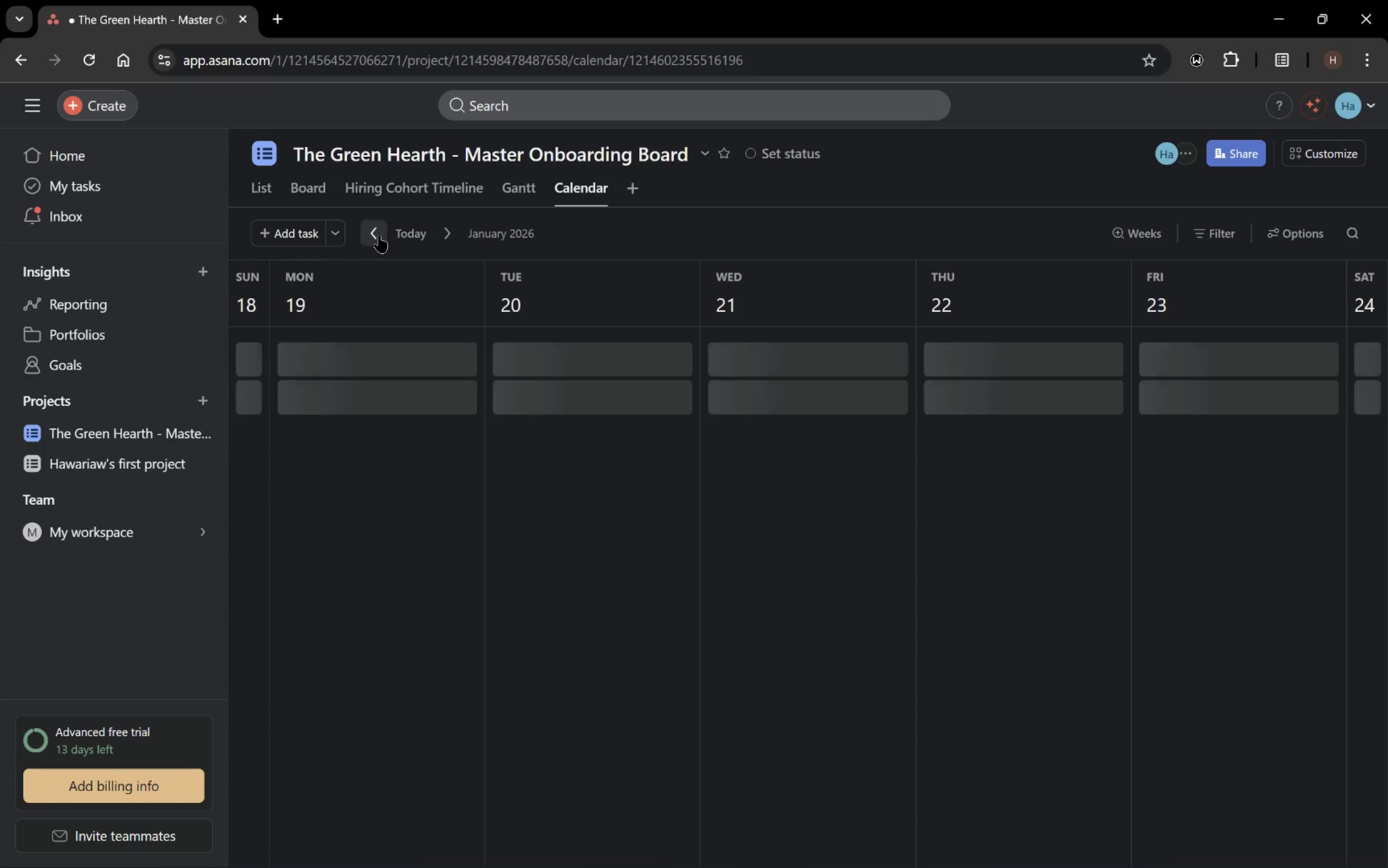 
triple_click([379, 236])
 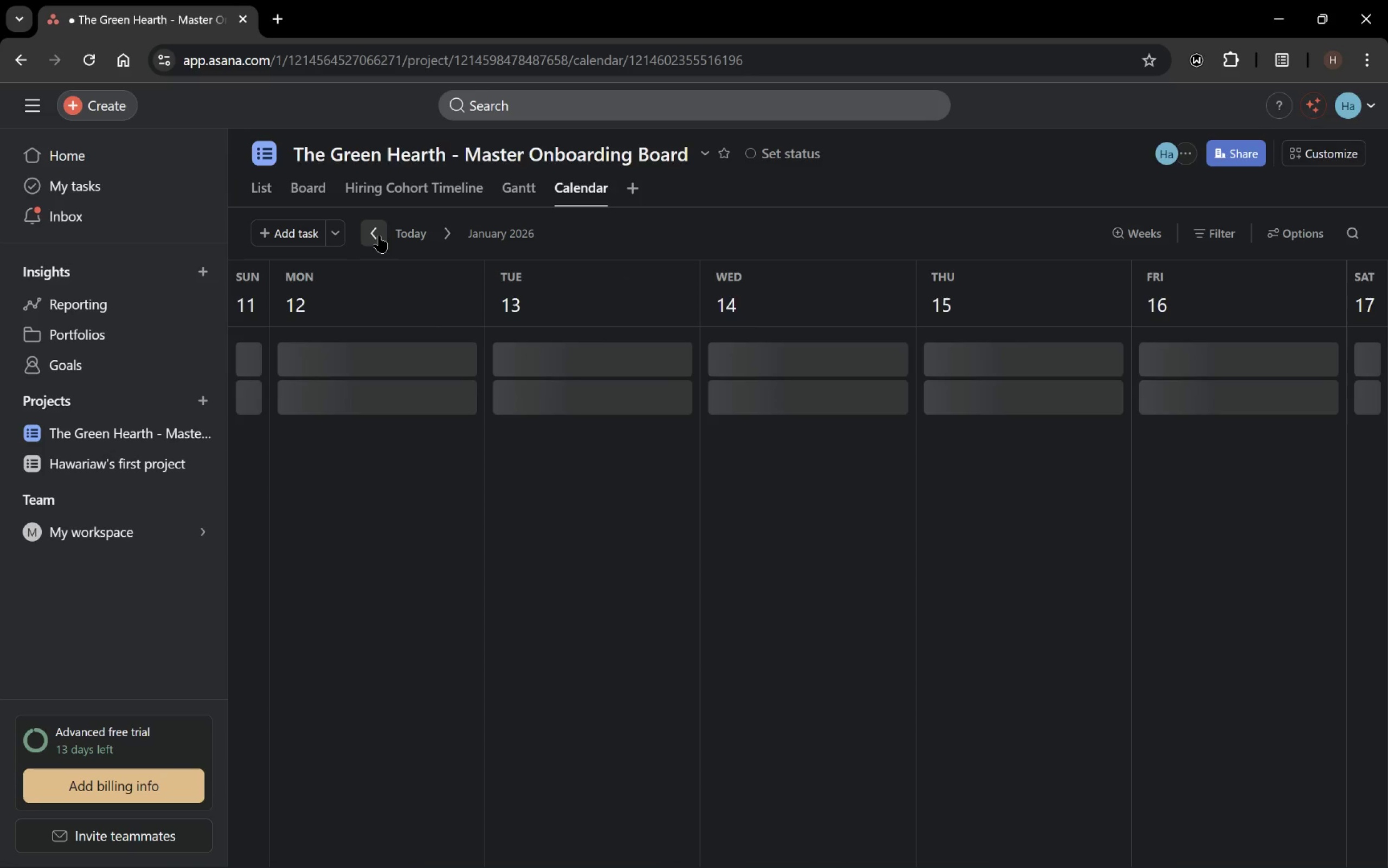 
triple_click([379, 236])
 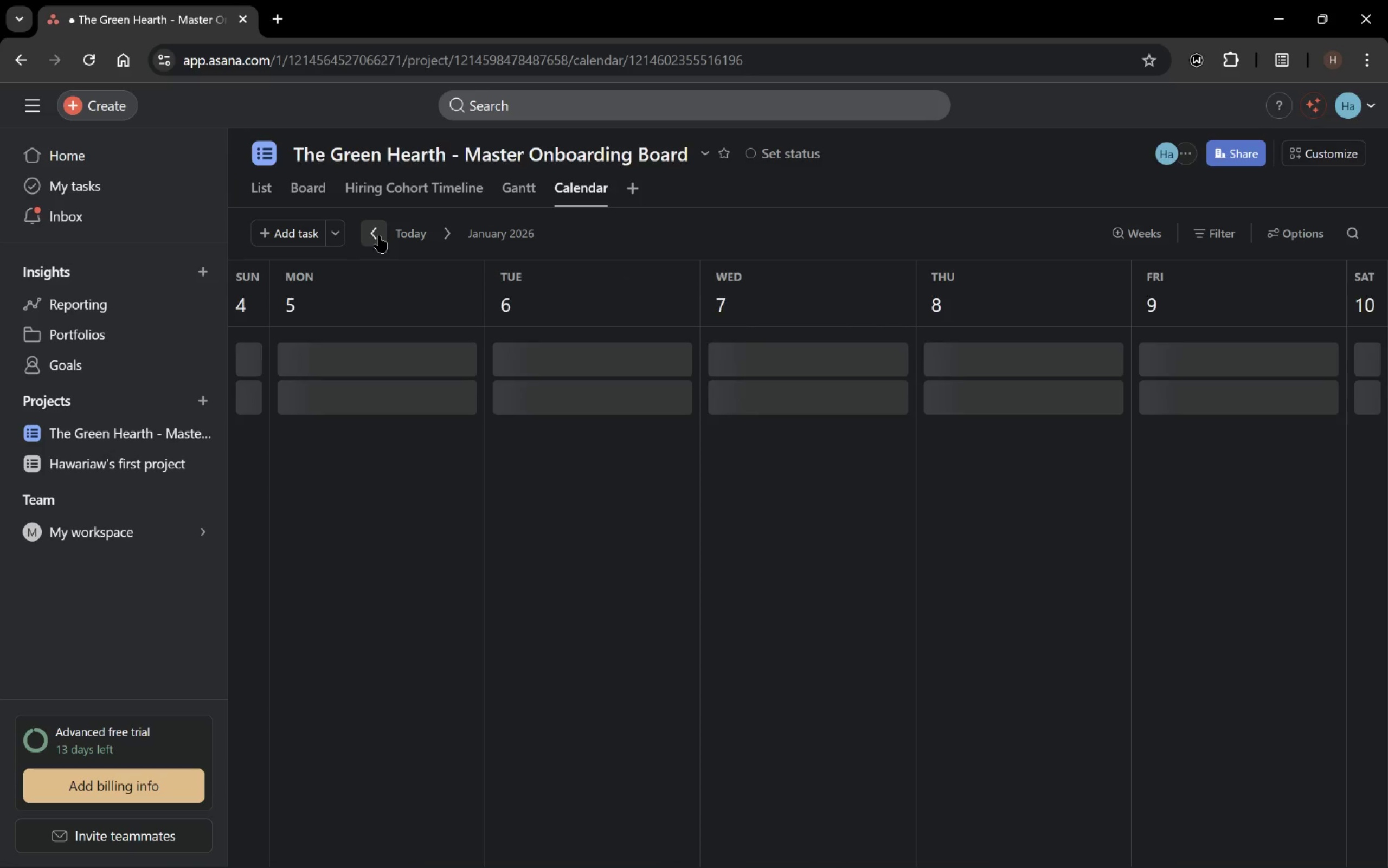 
triple_click([379, 236])
 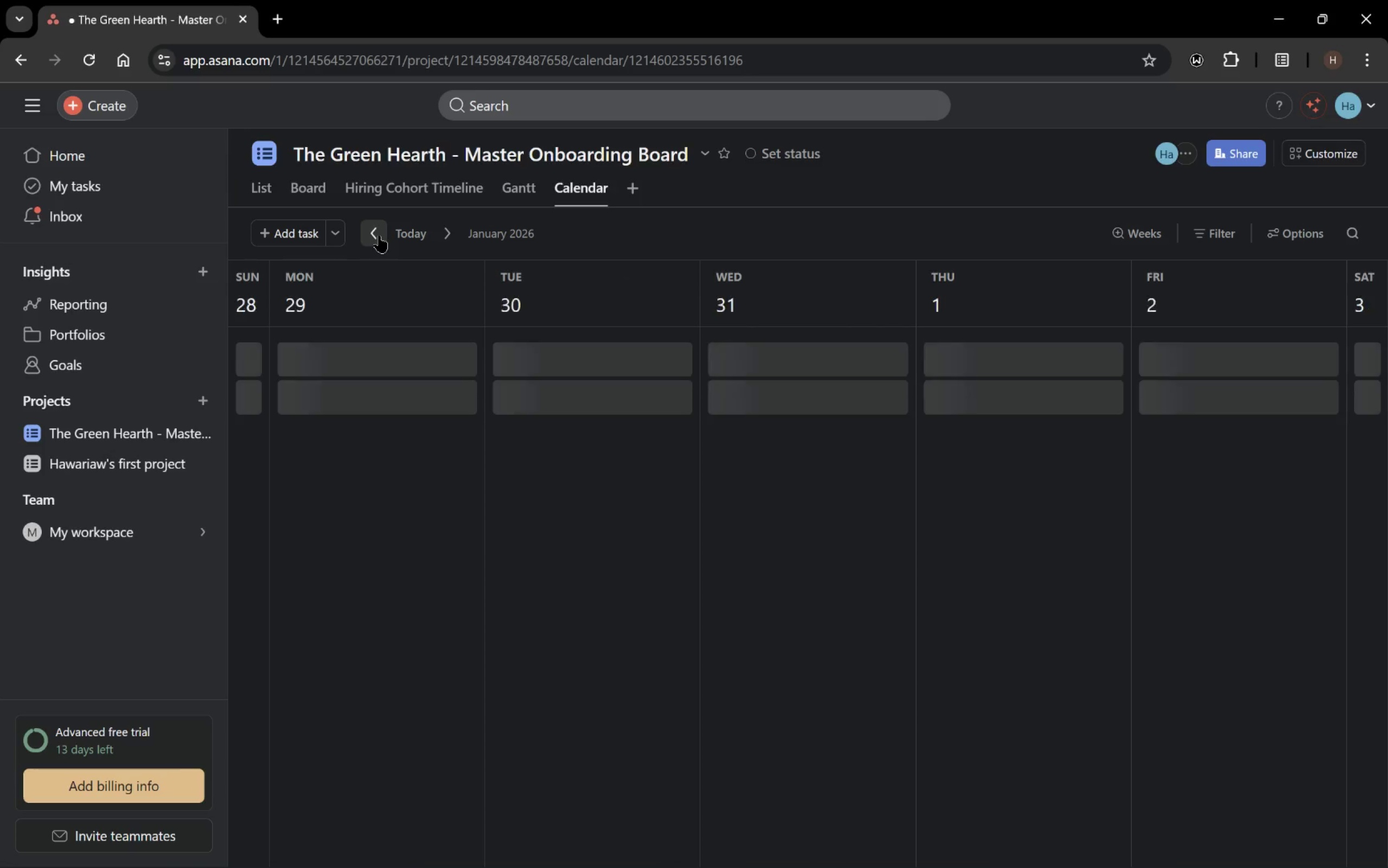 
triple_click([379, 236])
 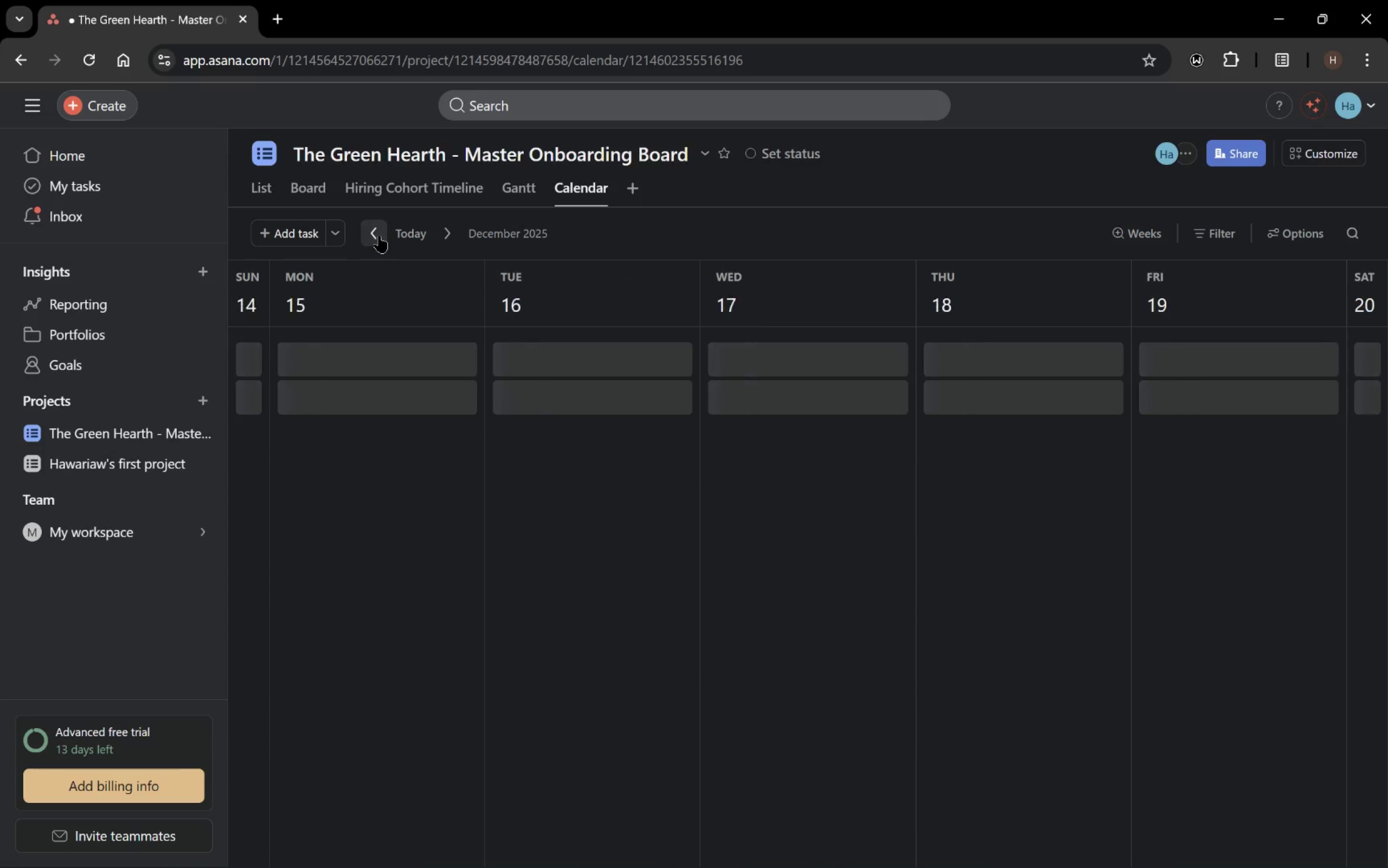 
triple_click([379, 236])
 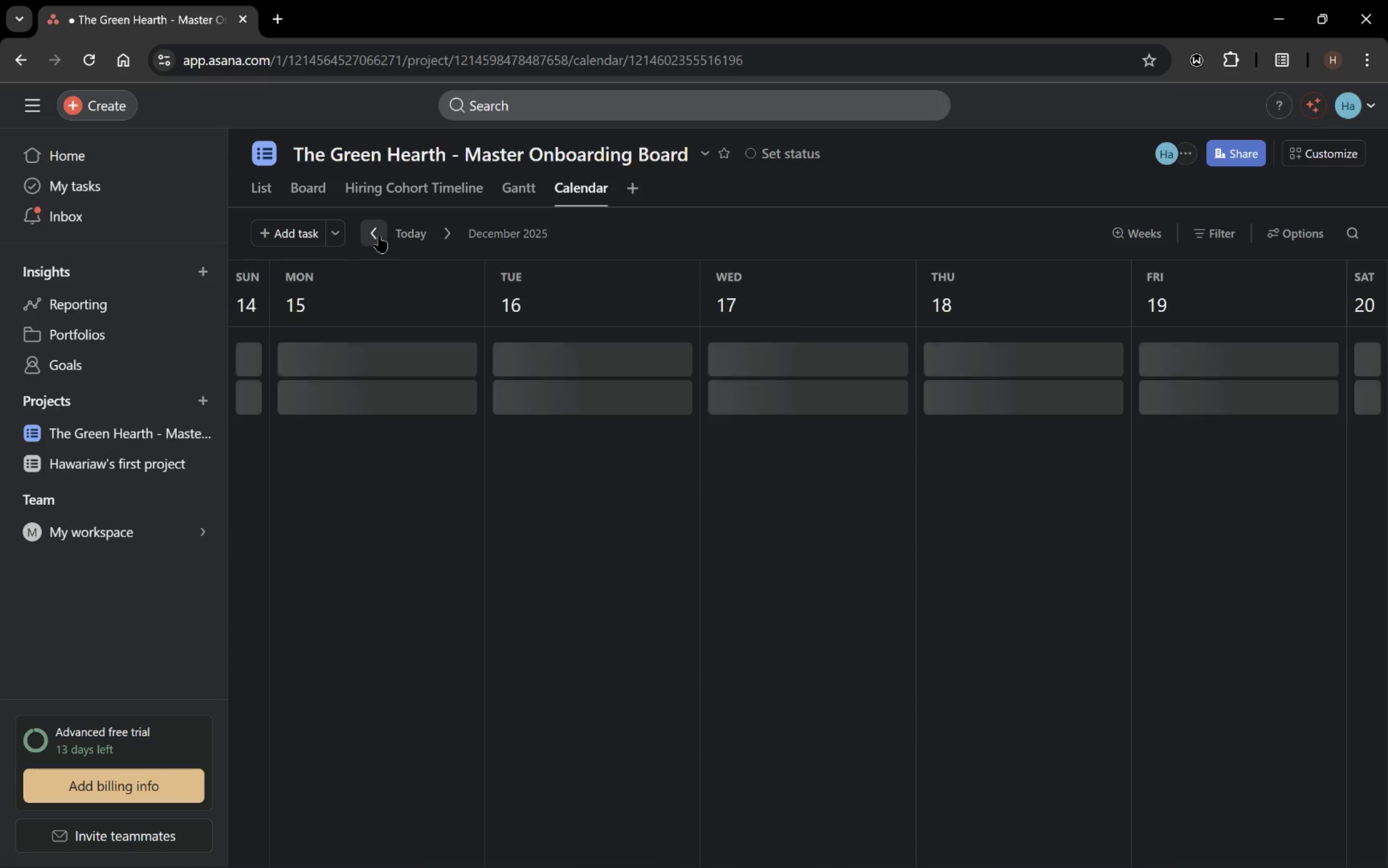 
triple_click([379, 236])
 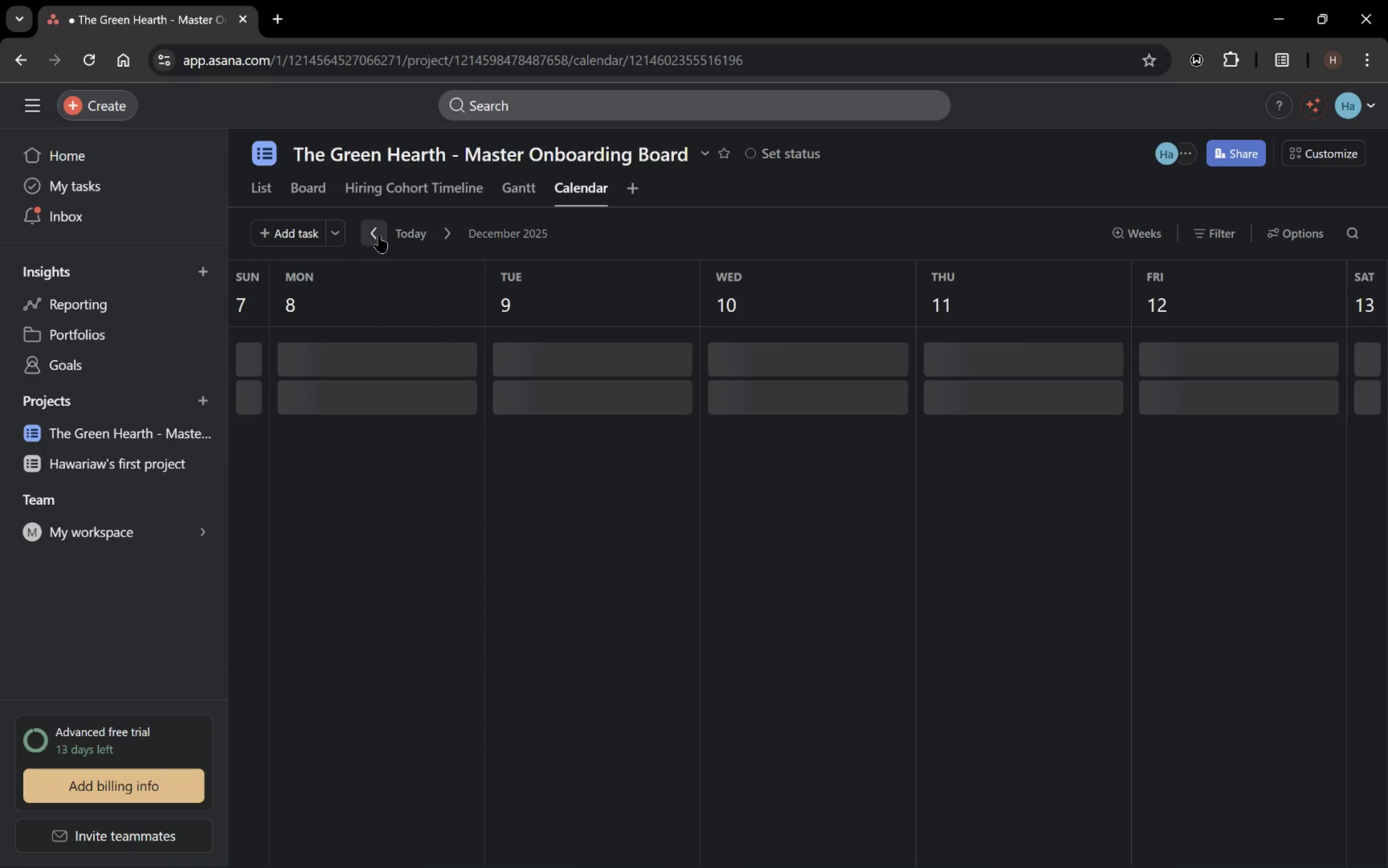 
triple_click([379, 236])
 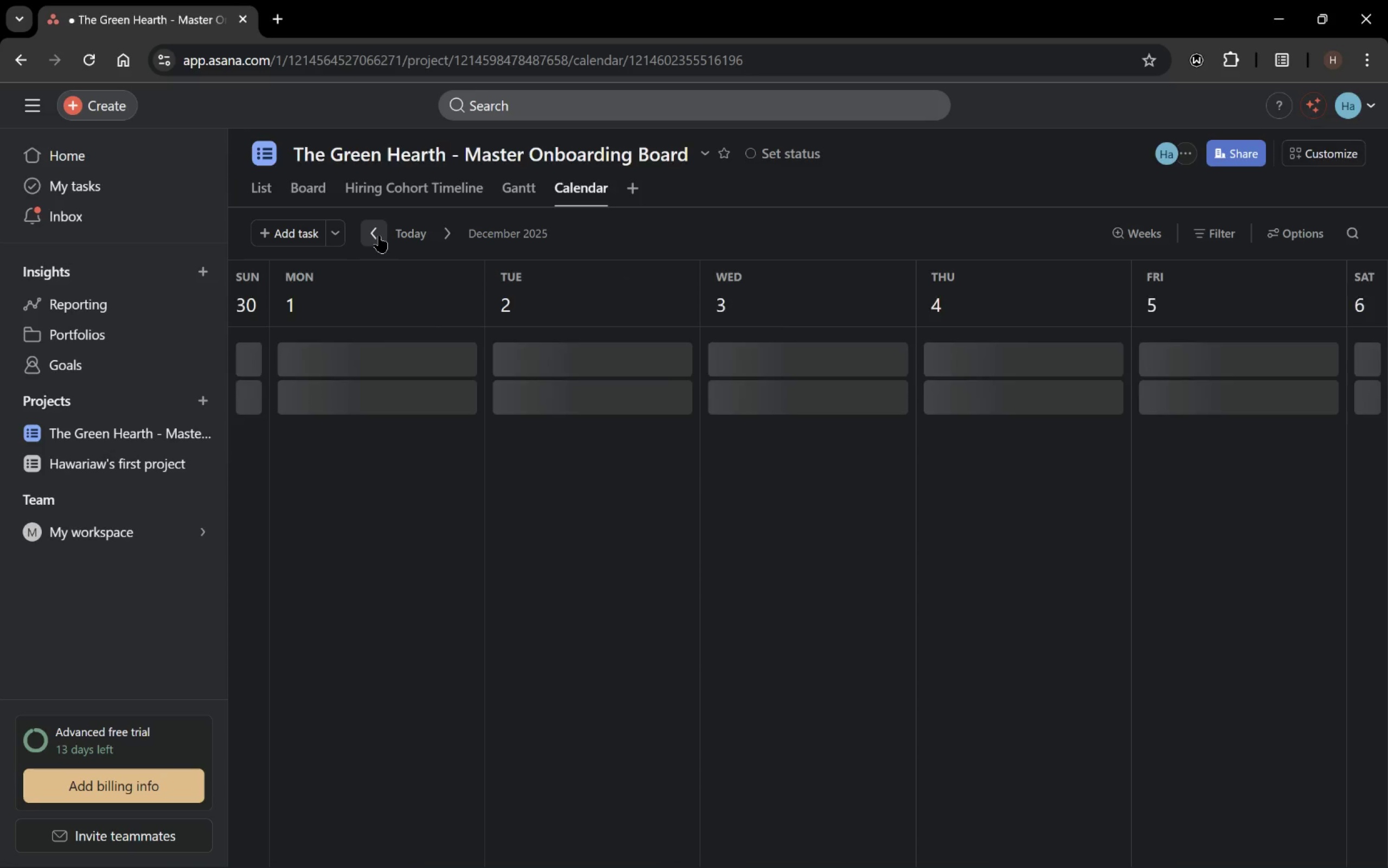 
triple_click([379, 236])
 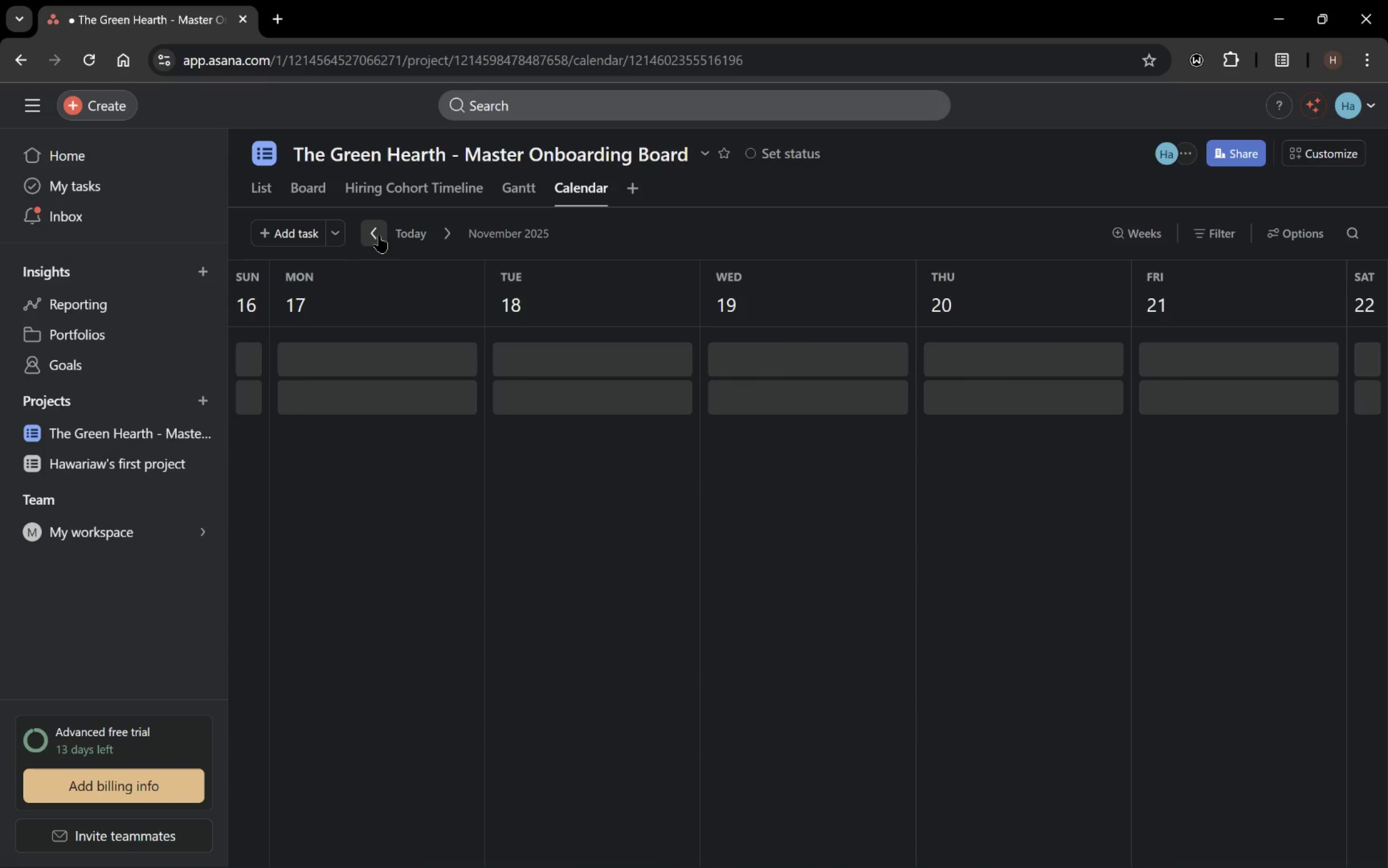 
triple_click([379, 236])
 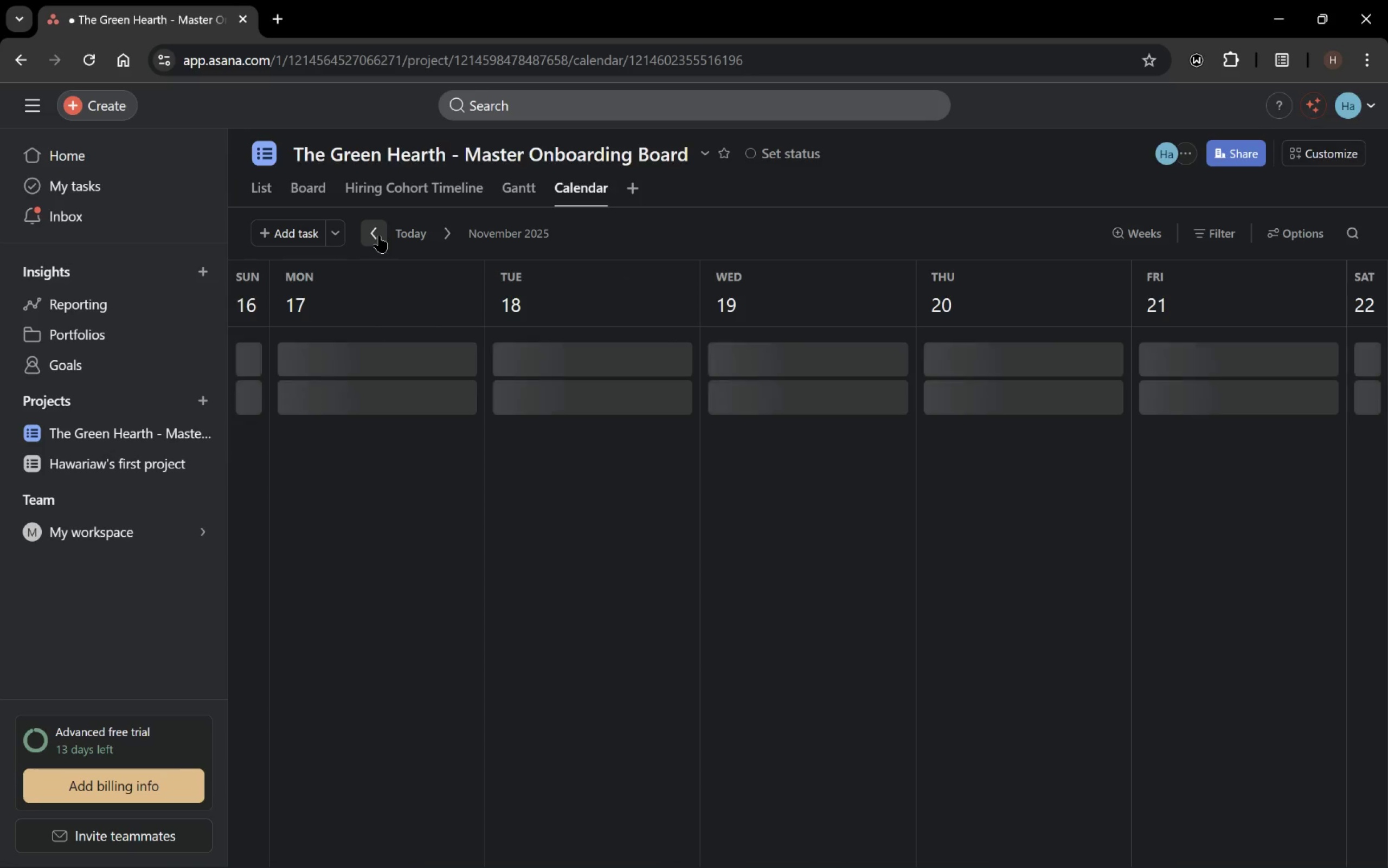 
triple_click([379, 236])
 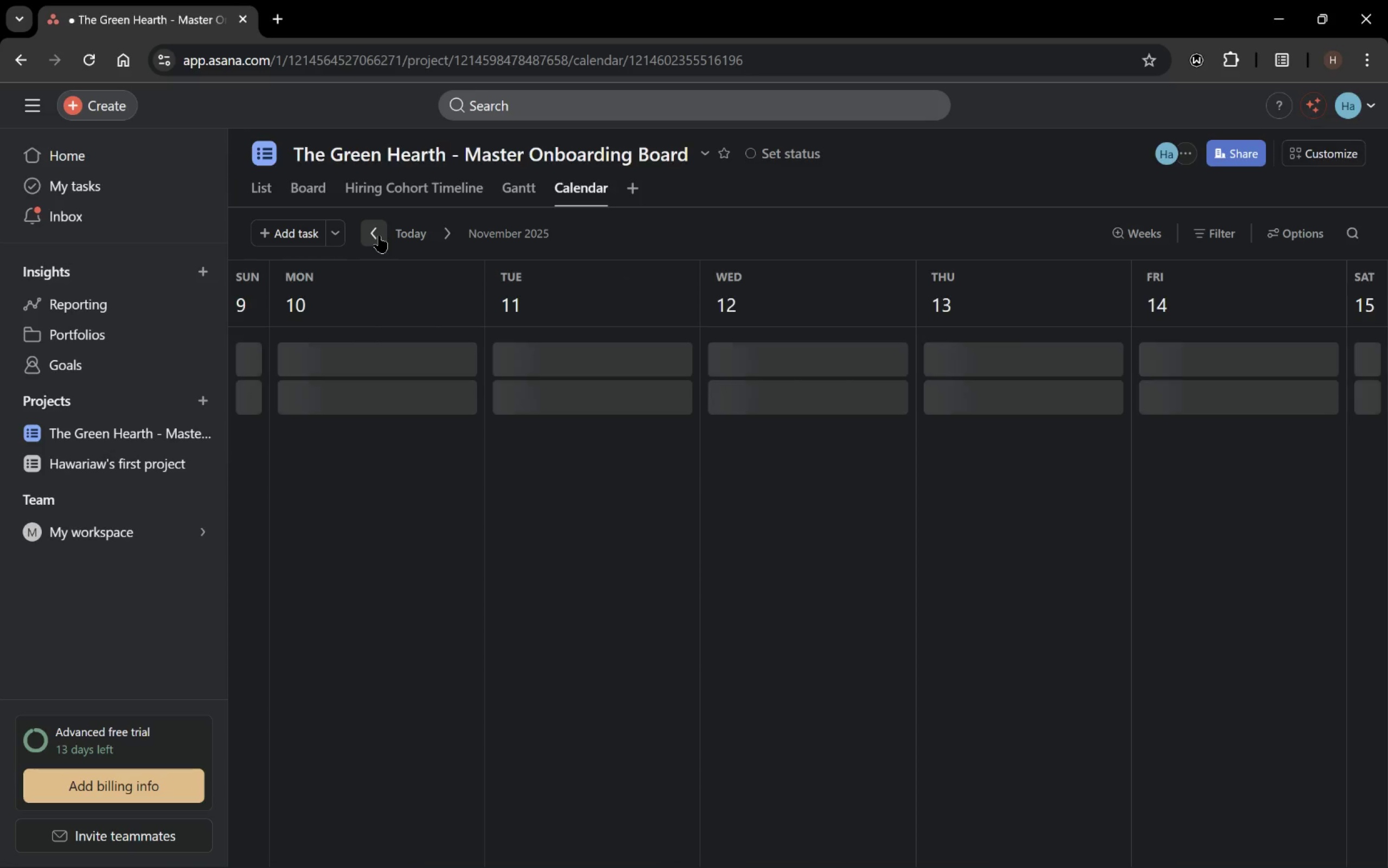 
triple_click([379, 236])
 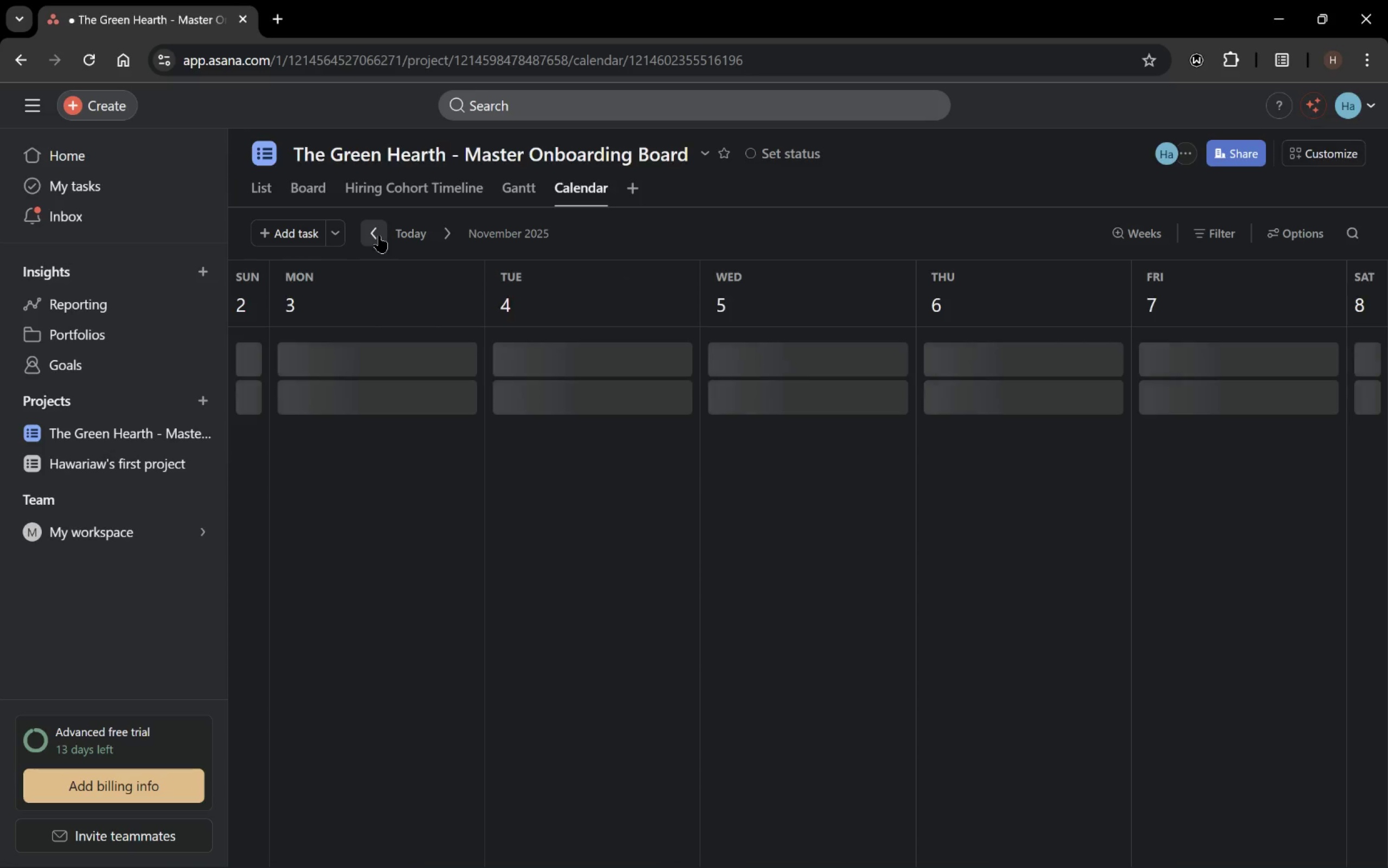 
triple_click([379, 236])
 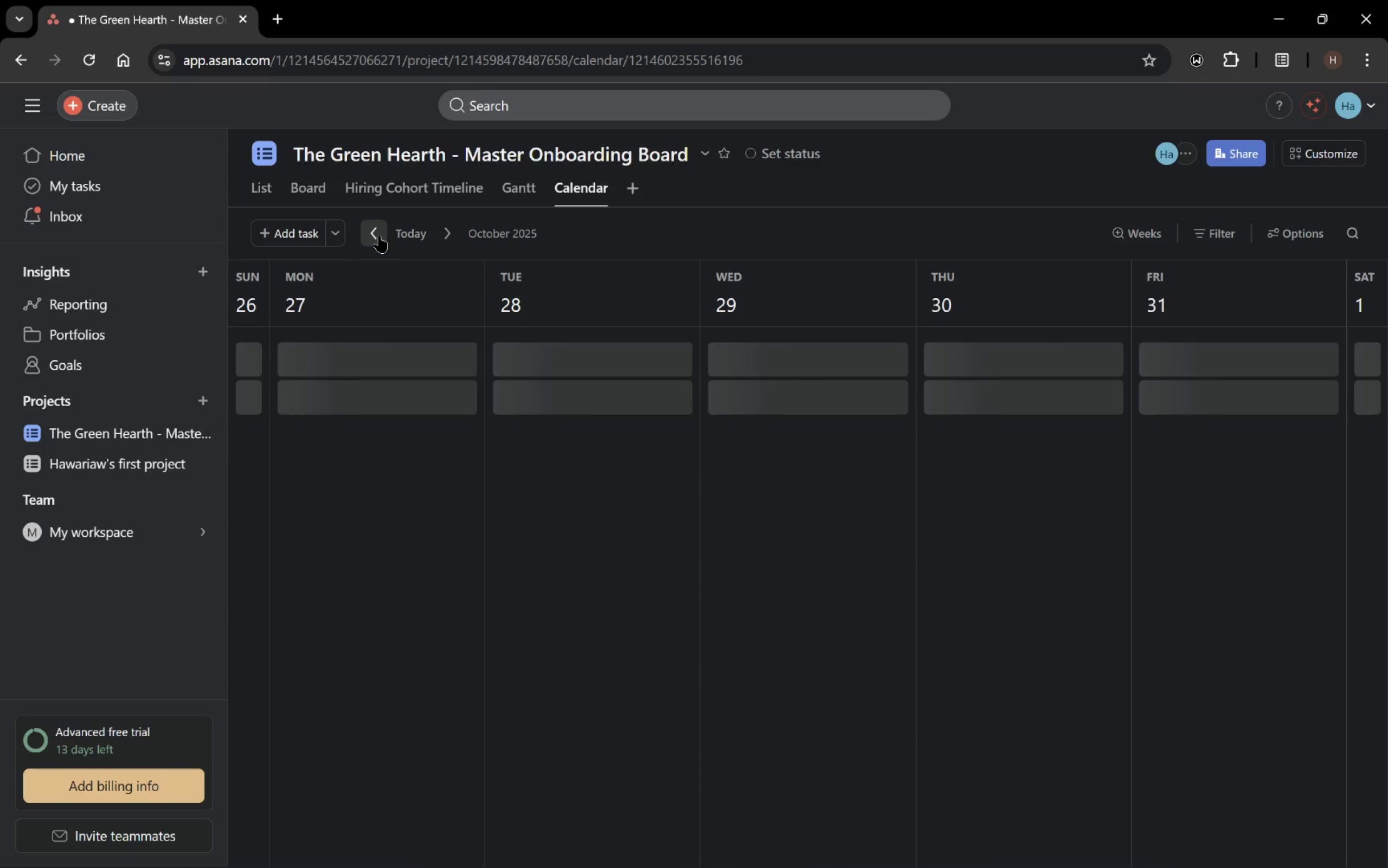 
triple_click([379, 236])
 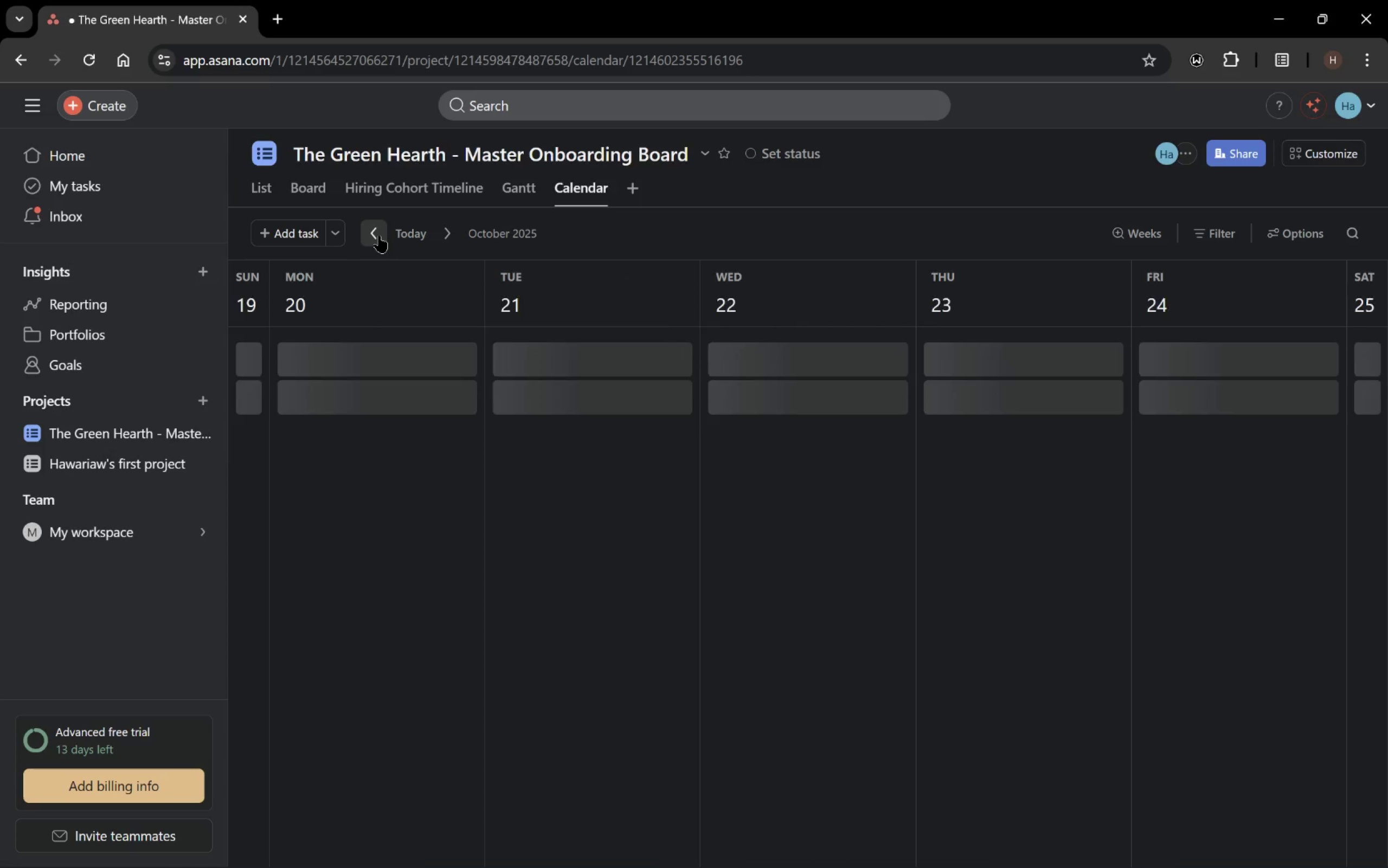 
triple_click([379, 236])
 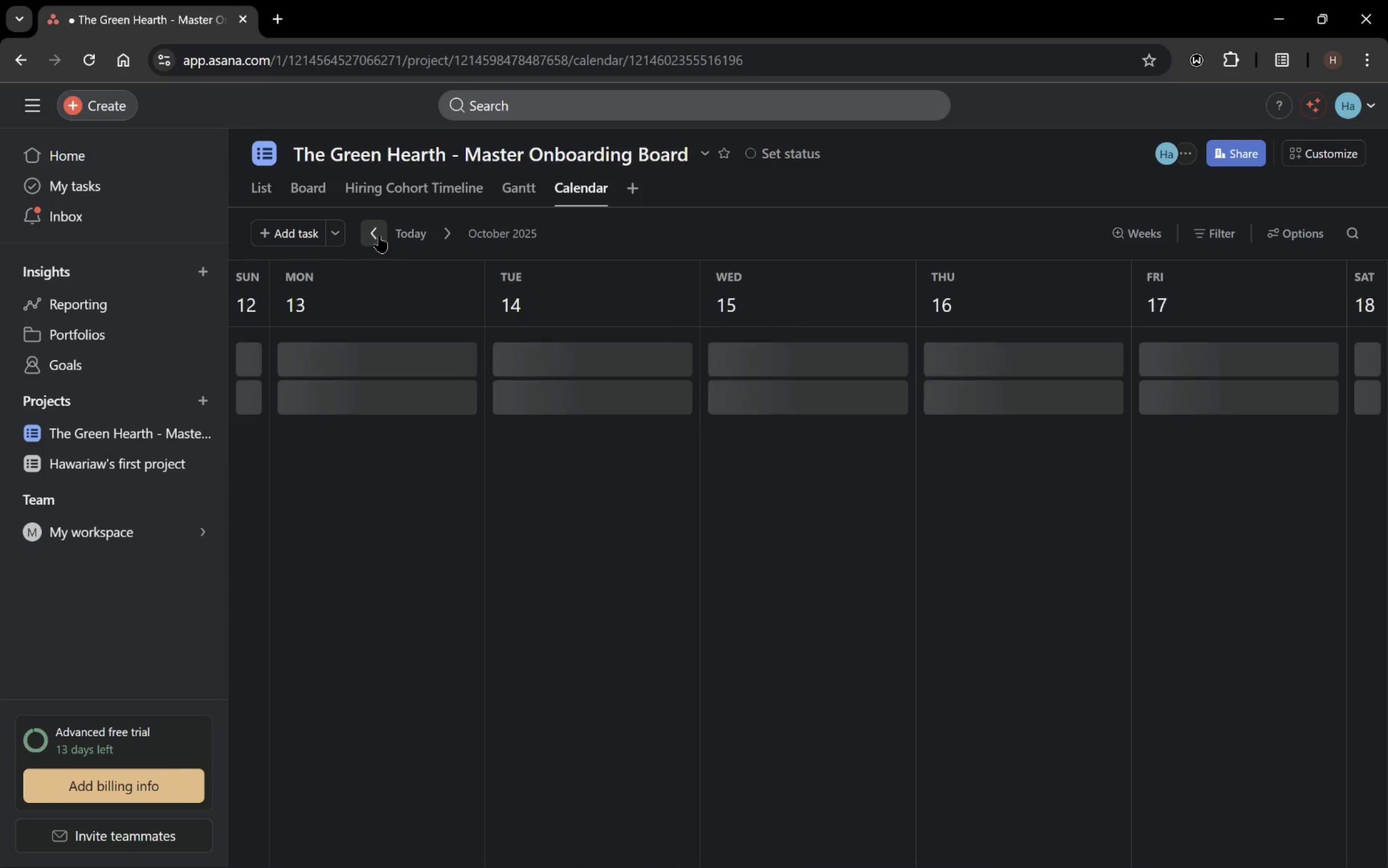 
triple_click([379, 236])
 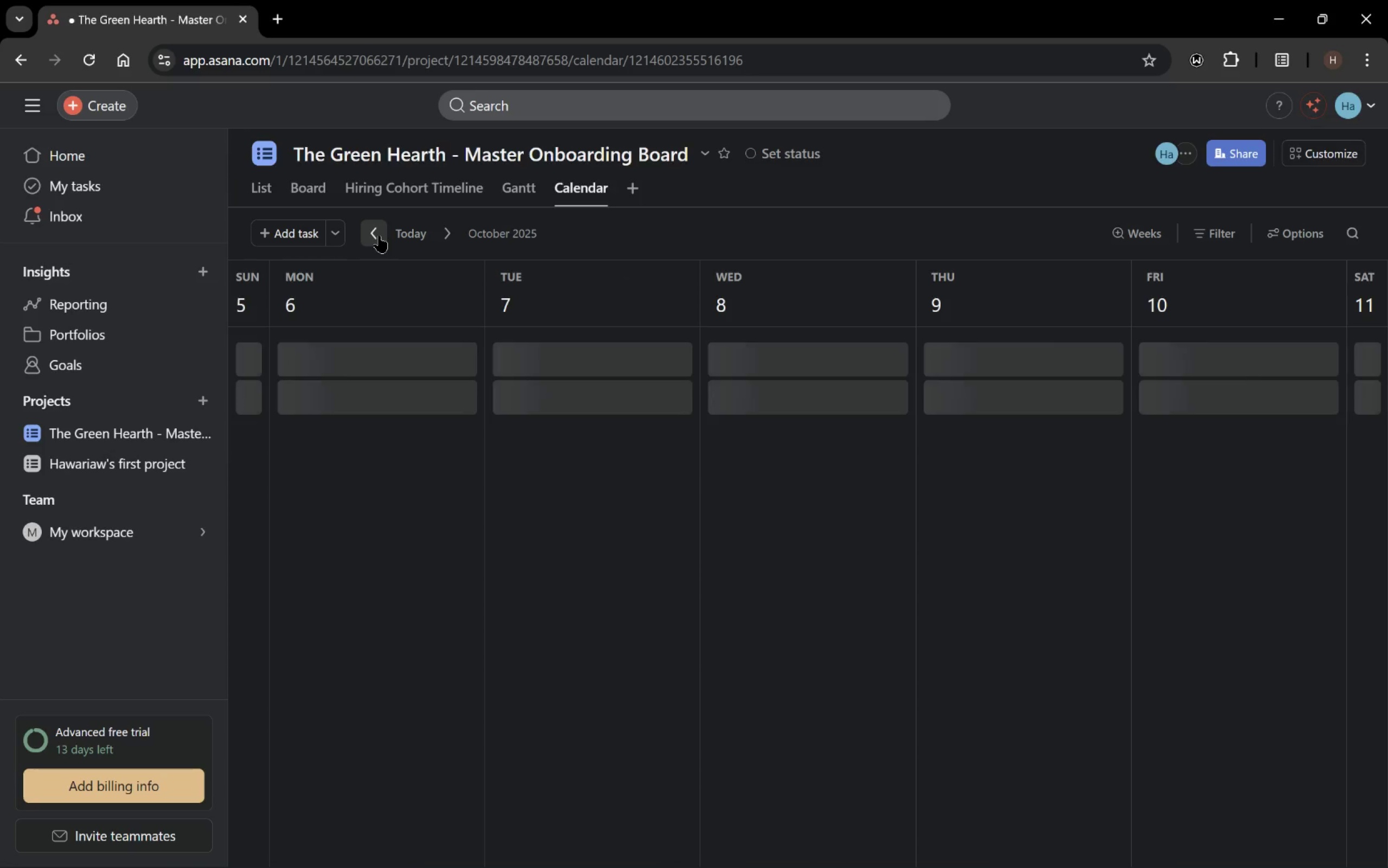 
triple_click([379, 236])
 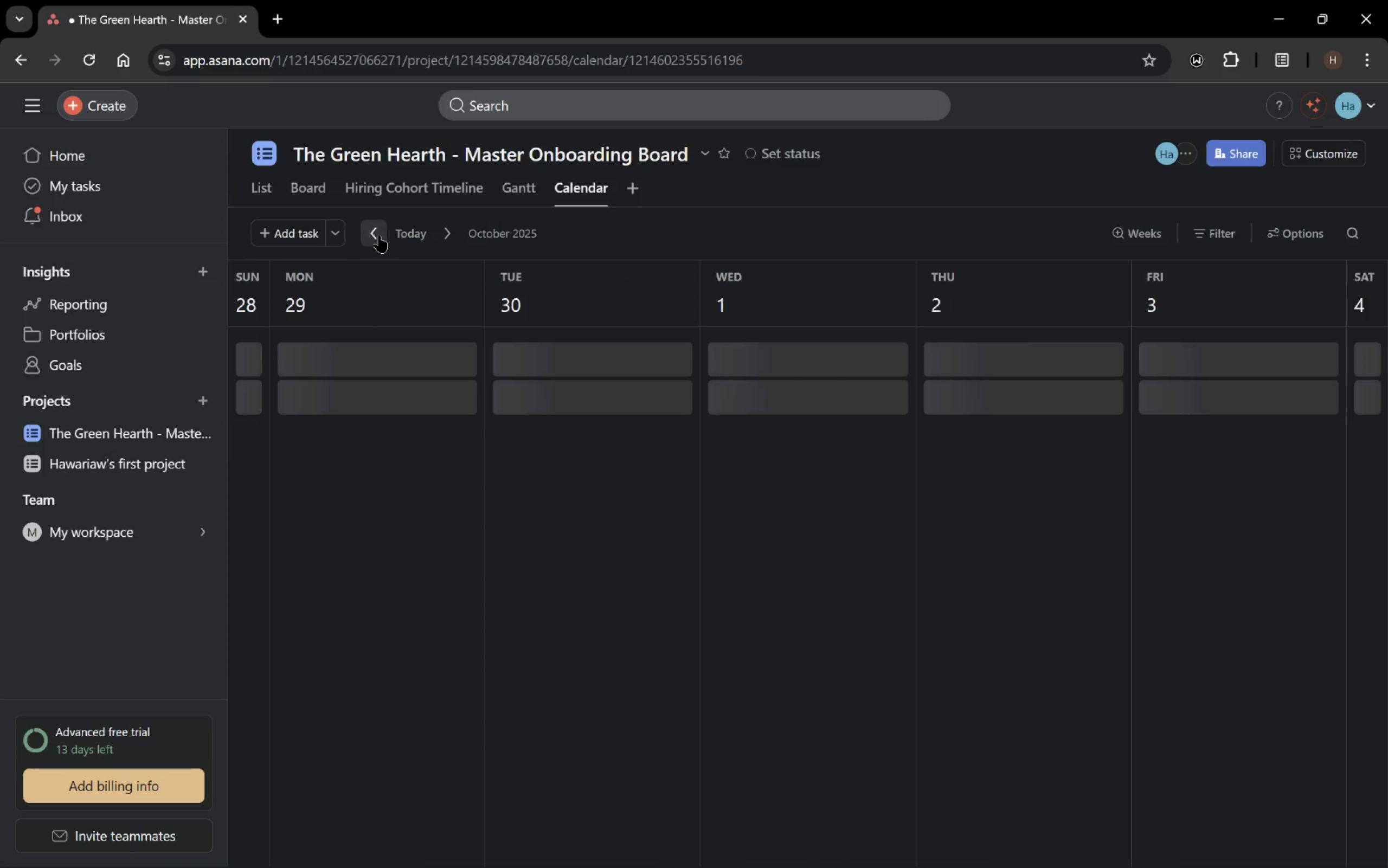 
triple_click([379, 236])
 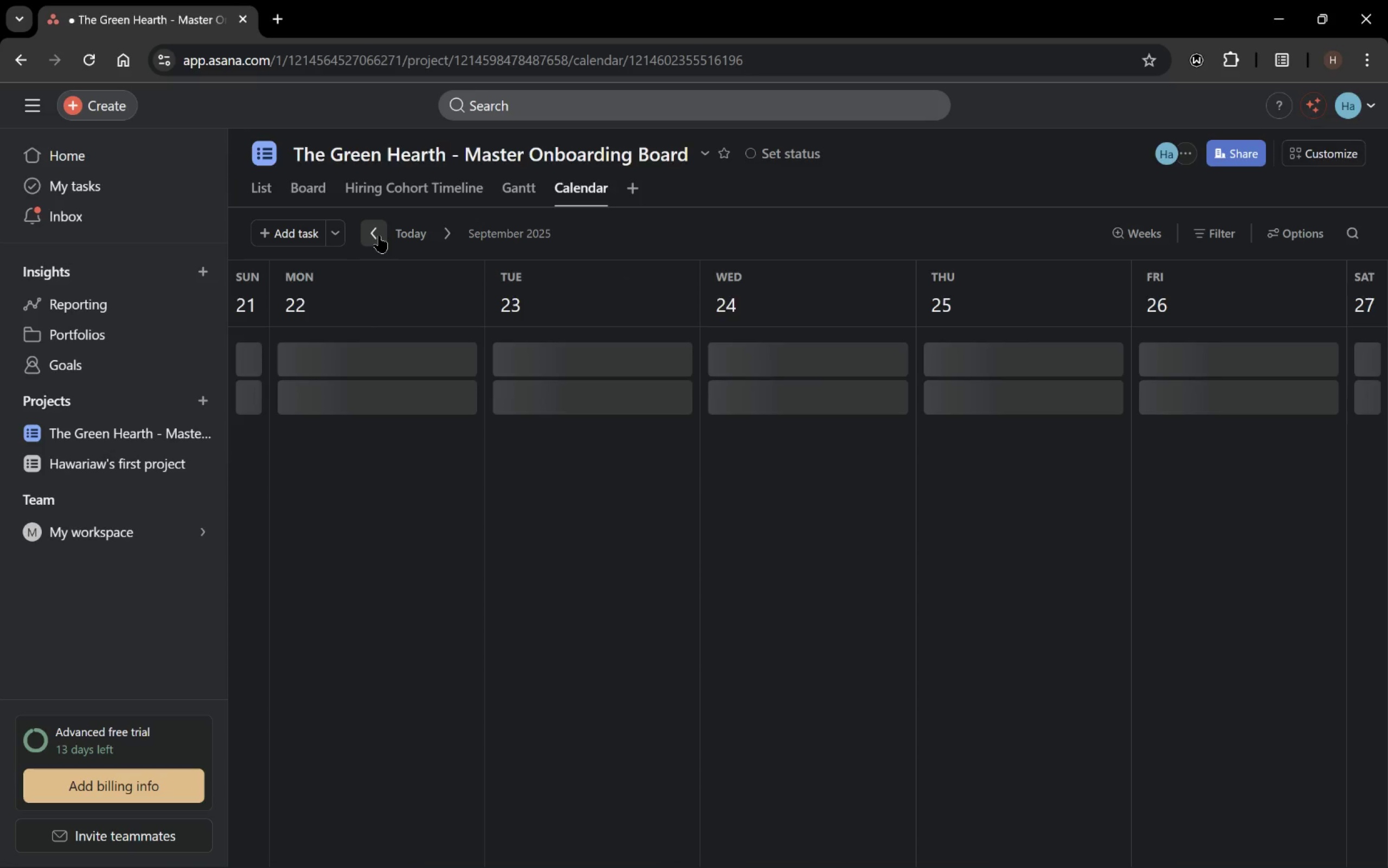 
triple_click([379, 236])
 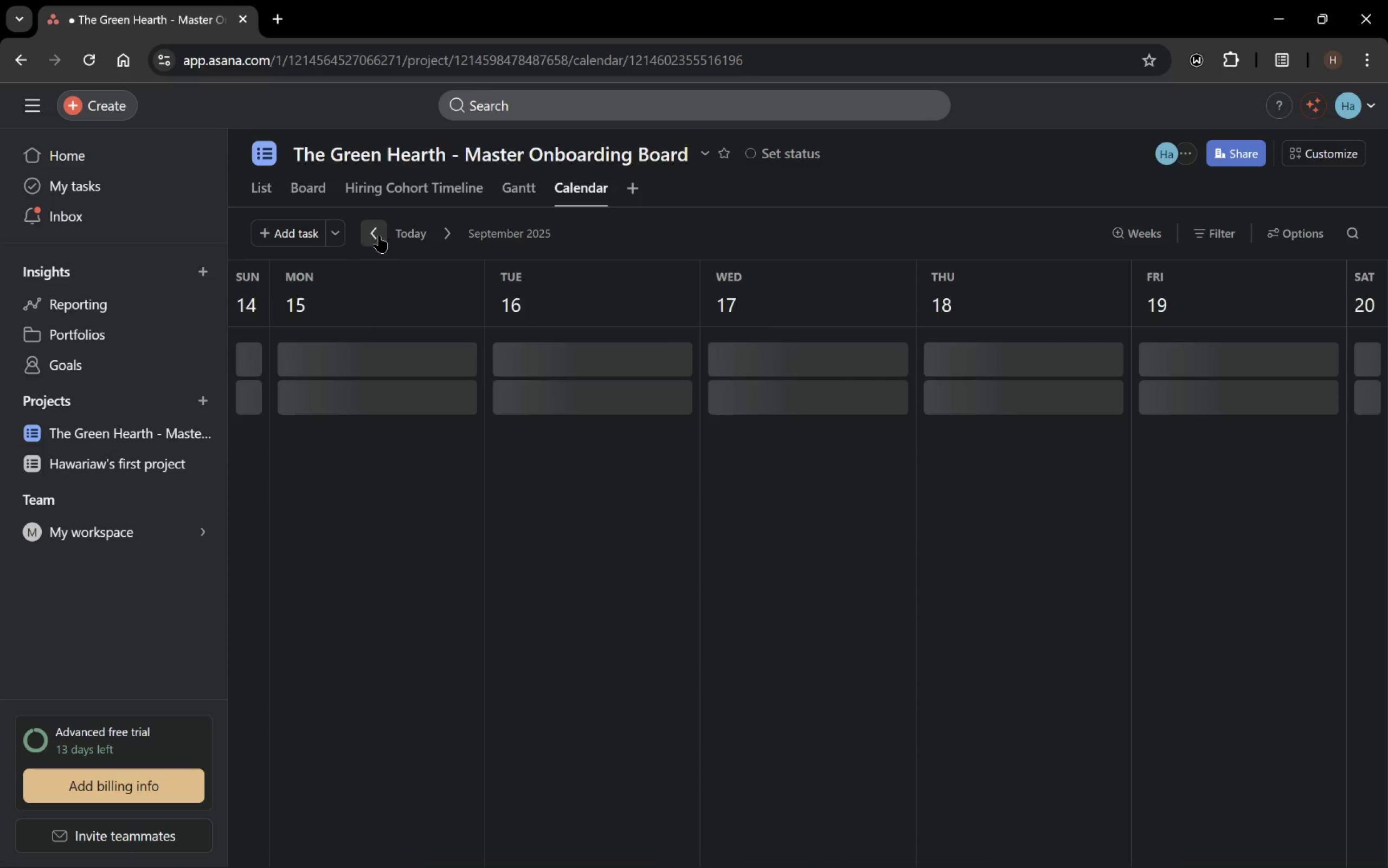 
triple_click([379, 236])
 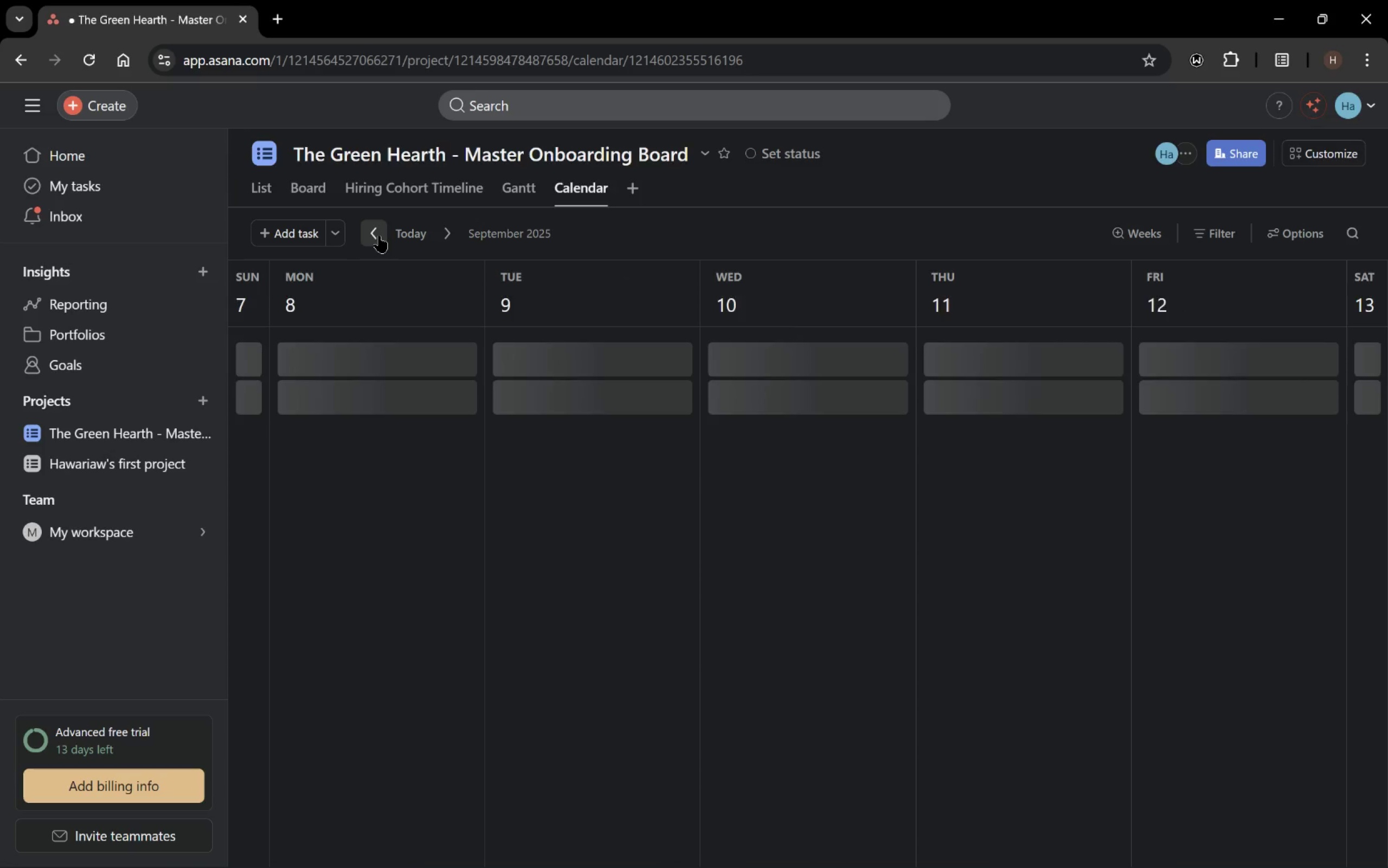 
triple_click([379, 236])
 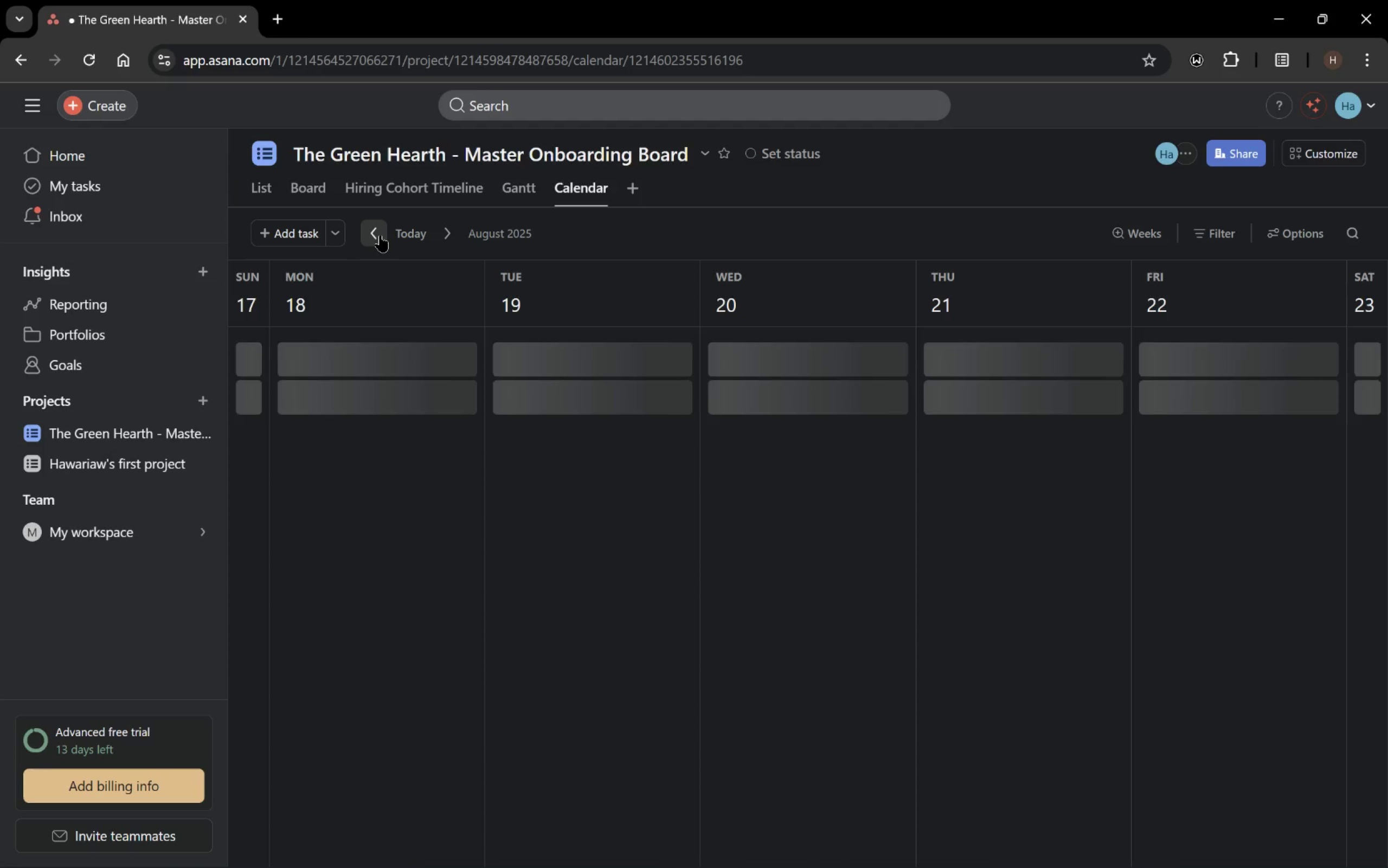 
triple_click([380, 235])
 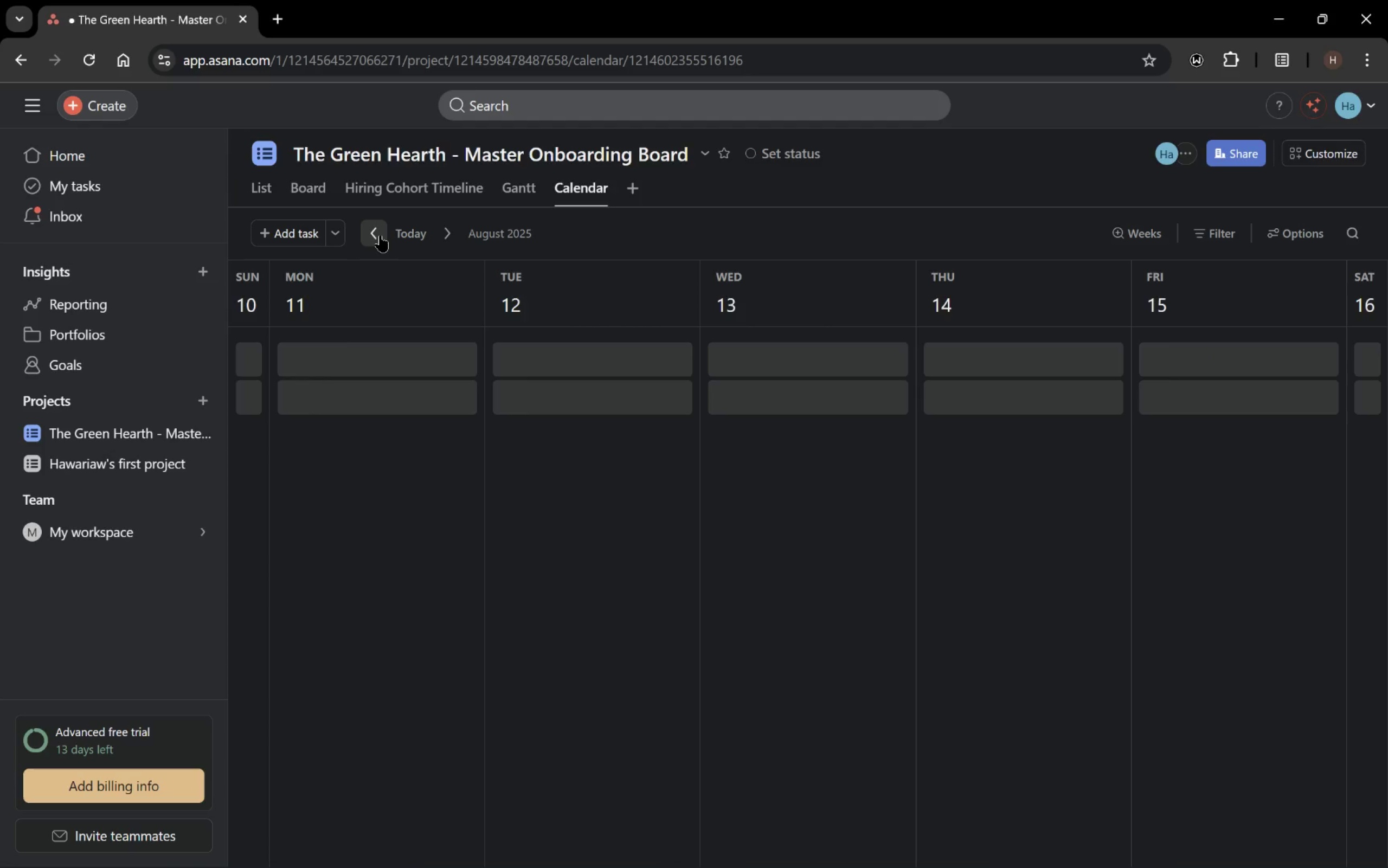 
triple_click([380, 235])
 